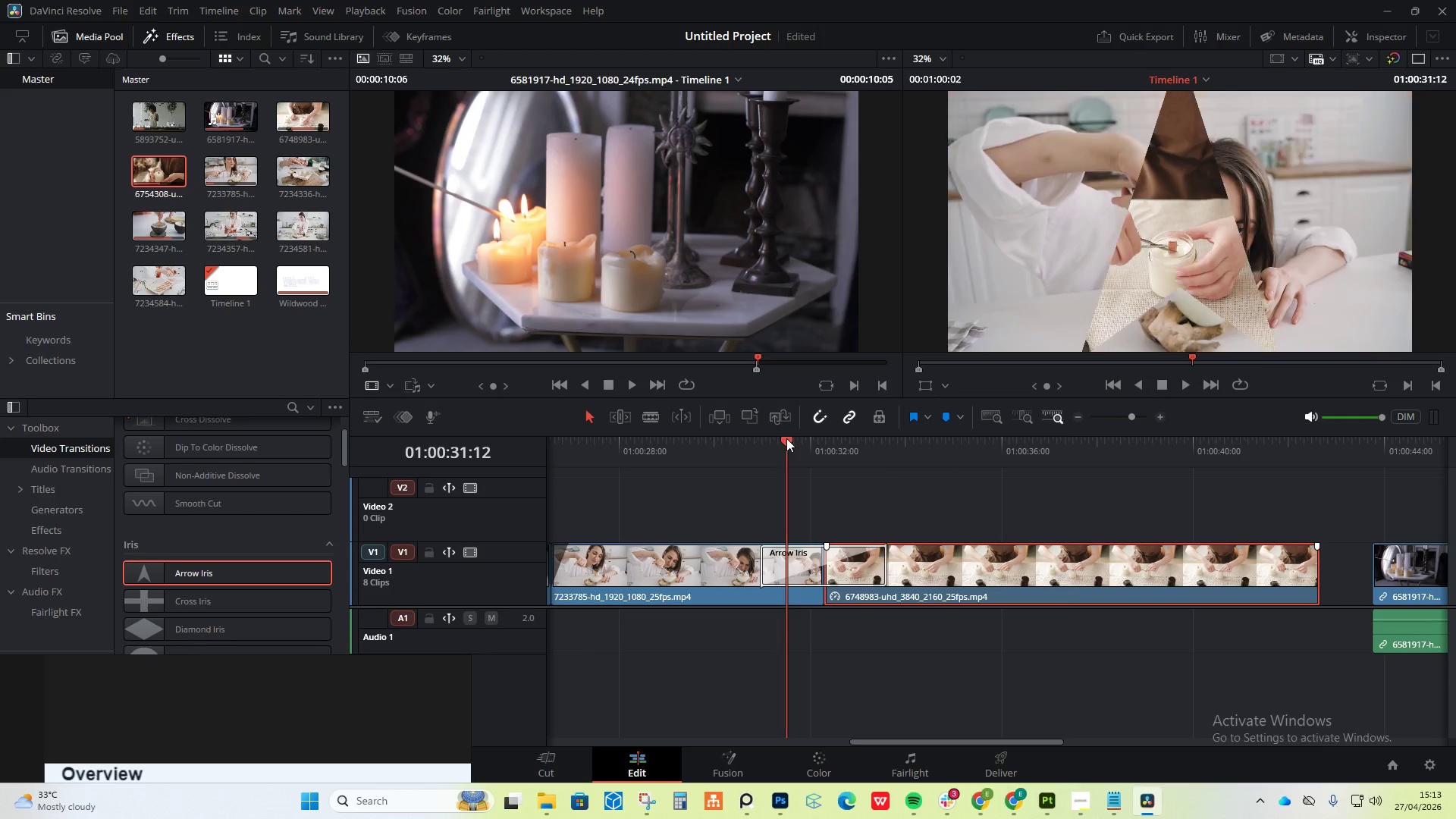 
key(Space)
 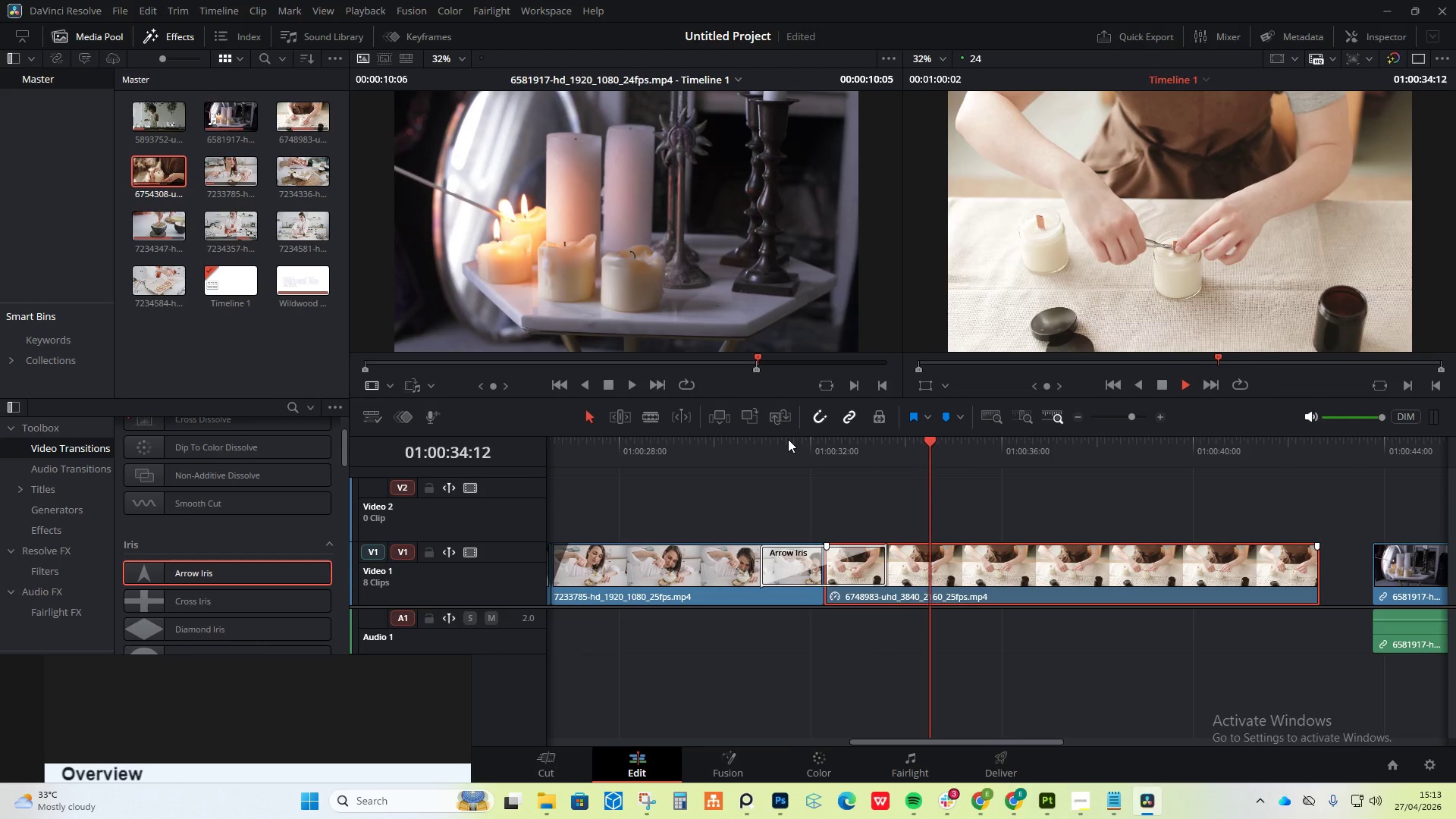 
wait(8.09)
 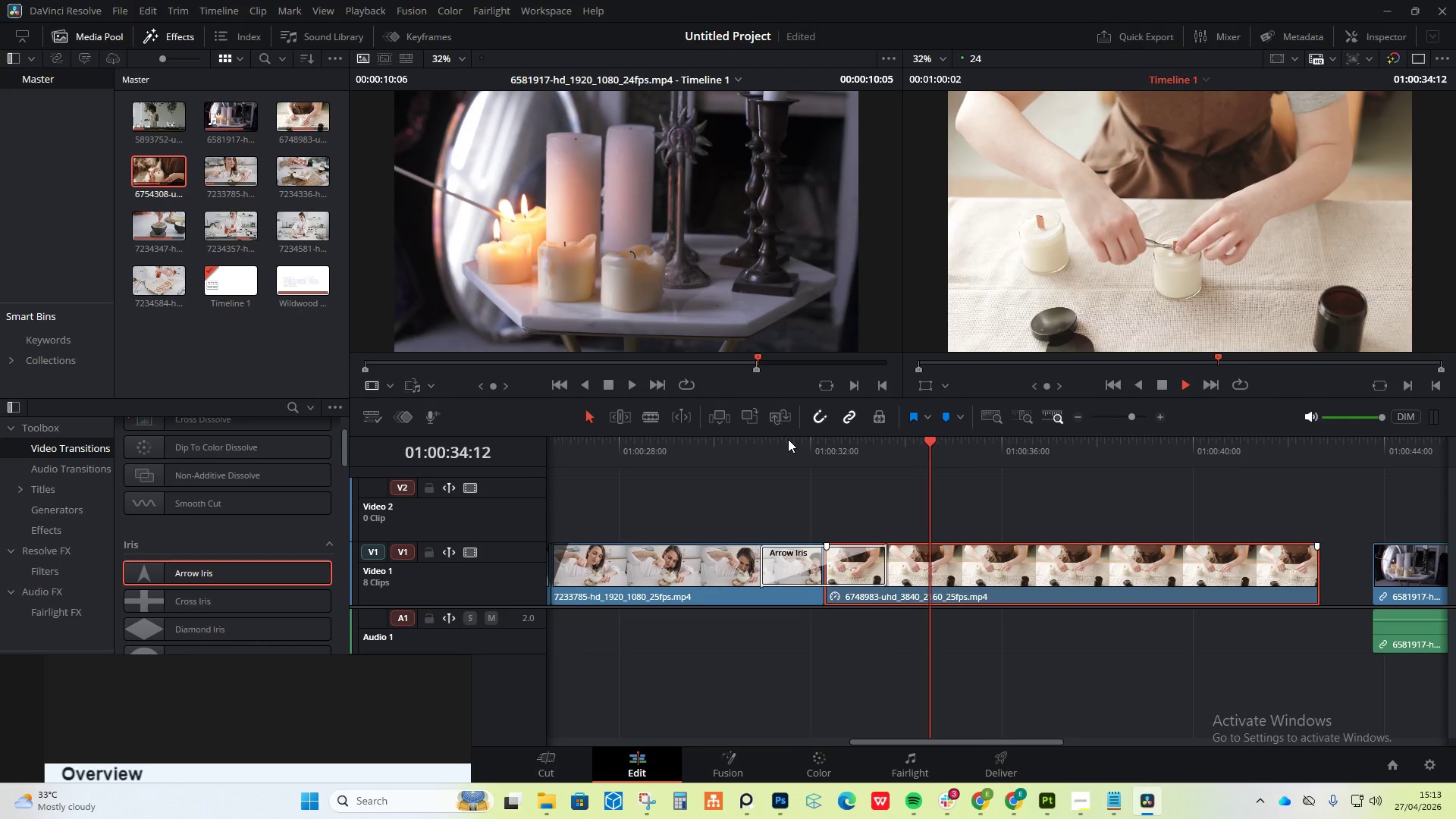 
key(Space)
 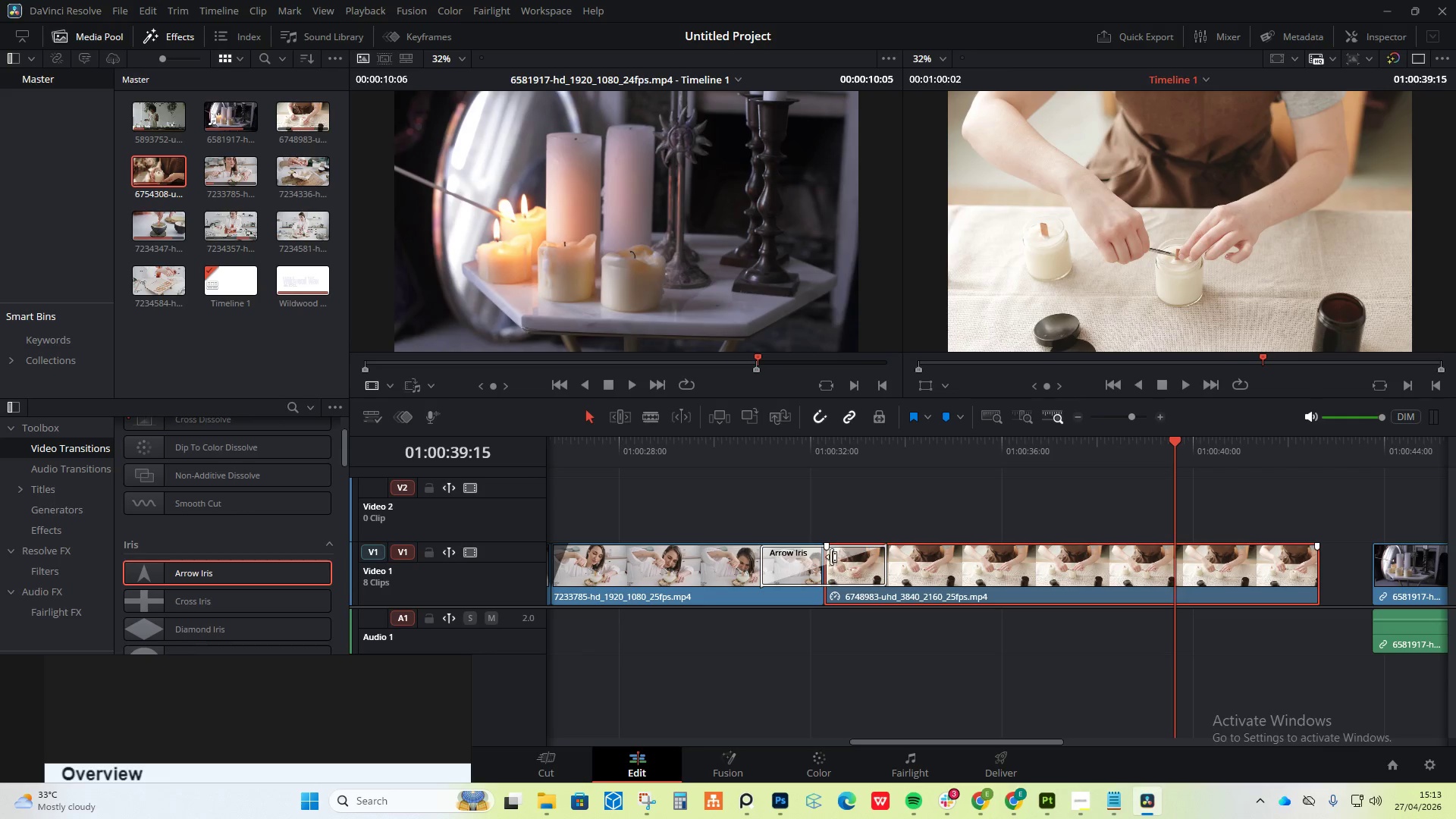 
left_click_drag(start_coordinate=[827, 595], to_coordinate=[1024, 601])
 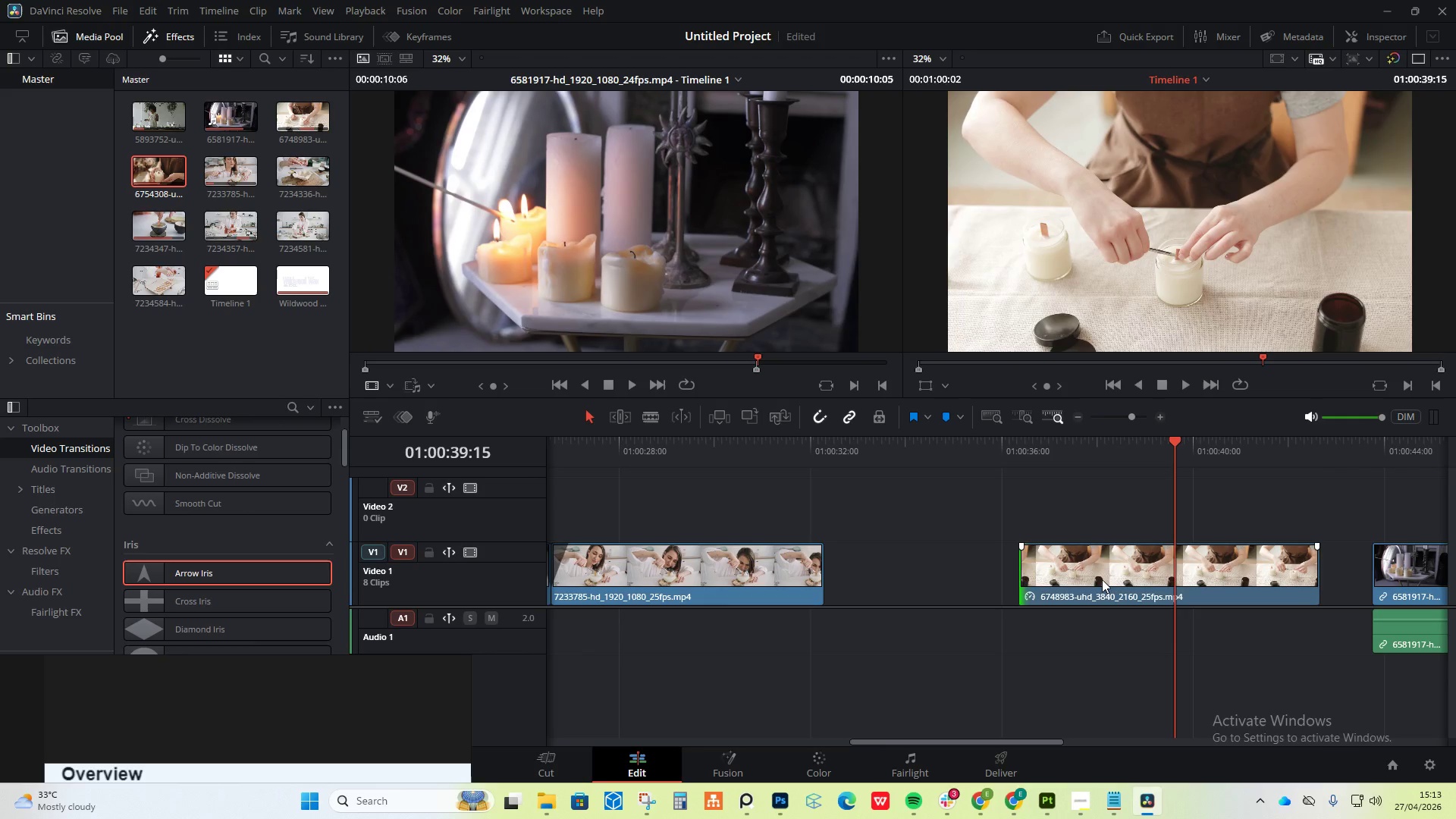 
left_click_drag(start_coordinate=[1101, 579], to_coordinate=[899, 578])
 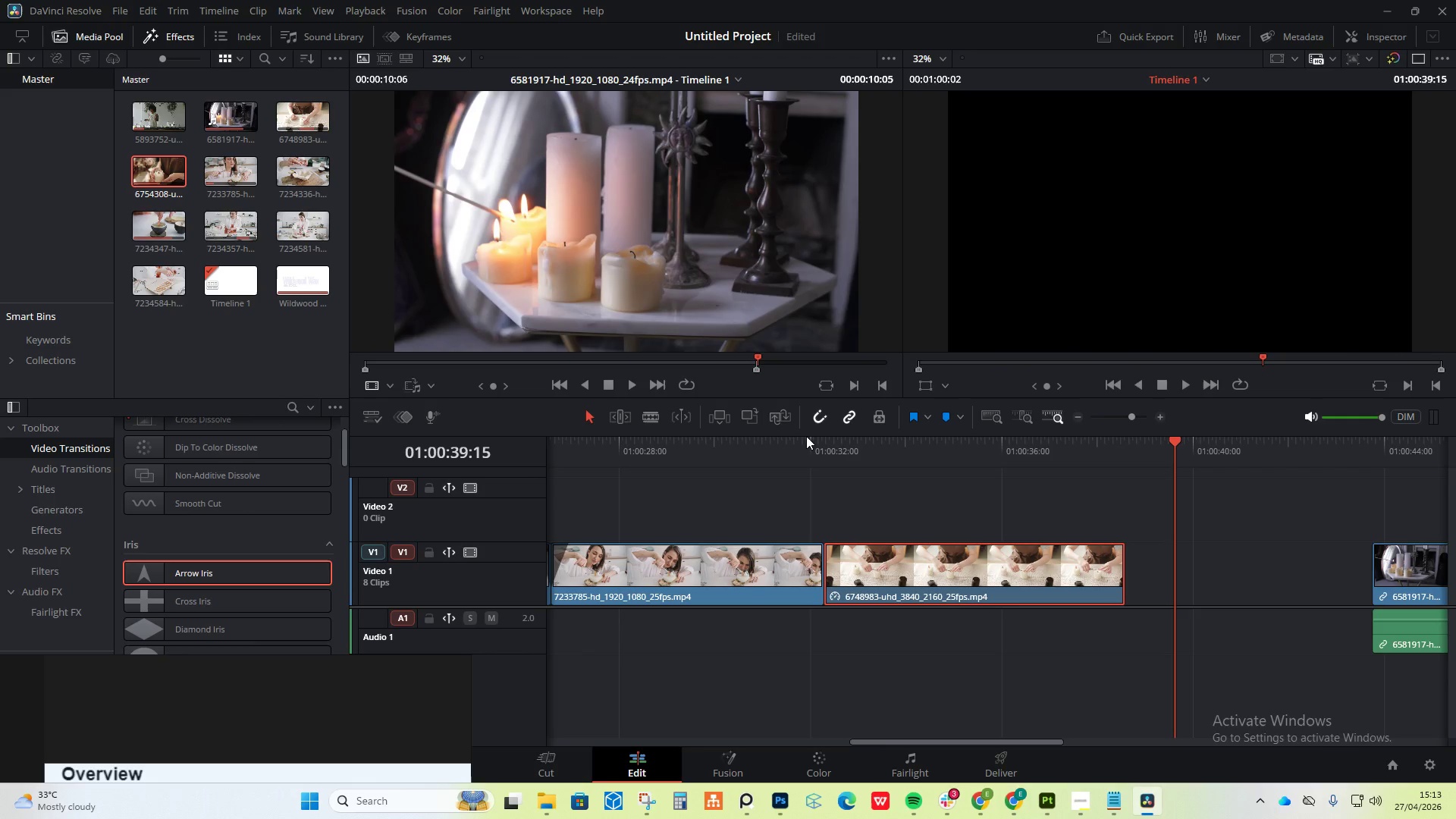 
double_click([807, 438])
 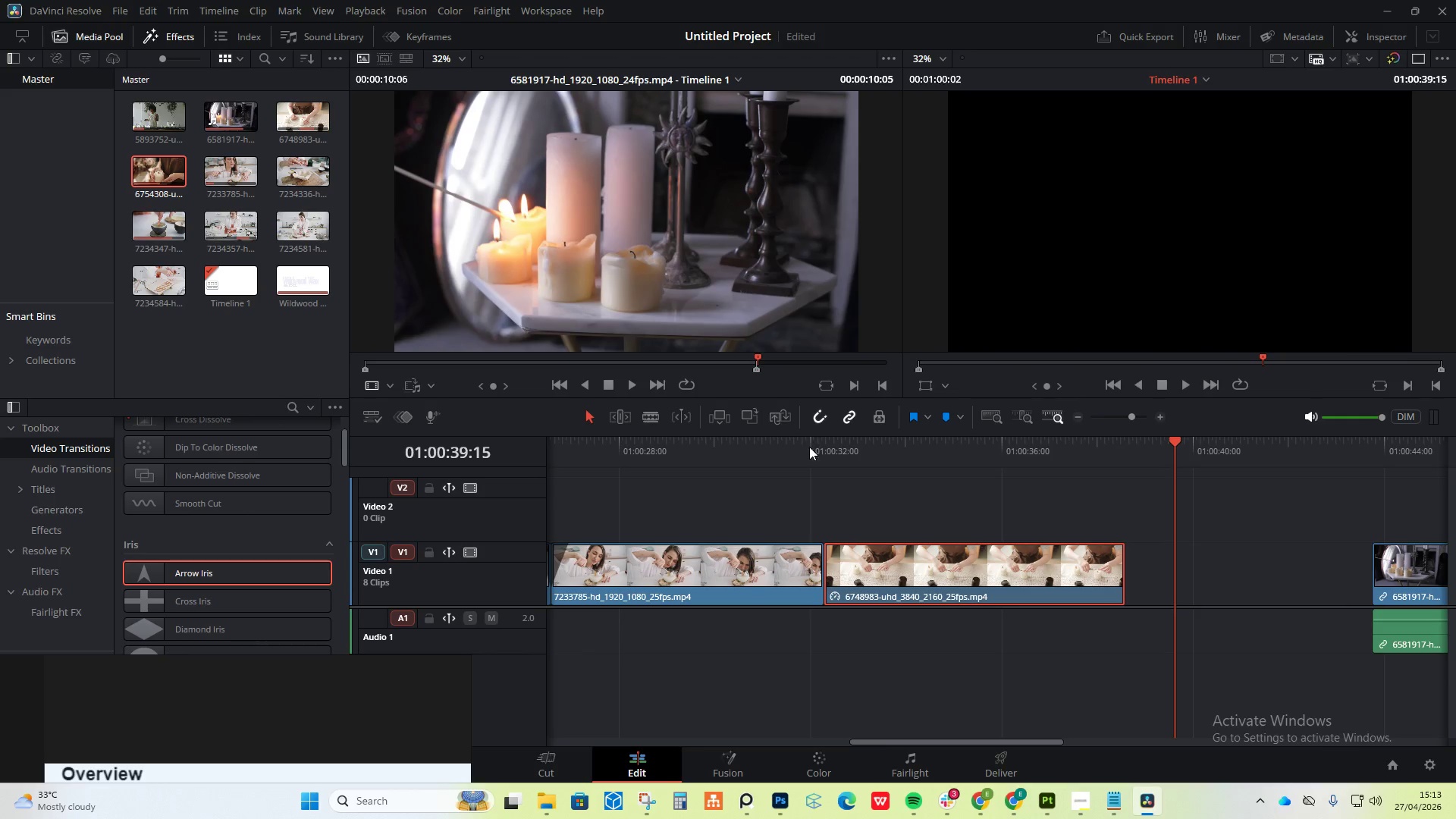 
key(Space)
 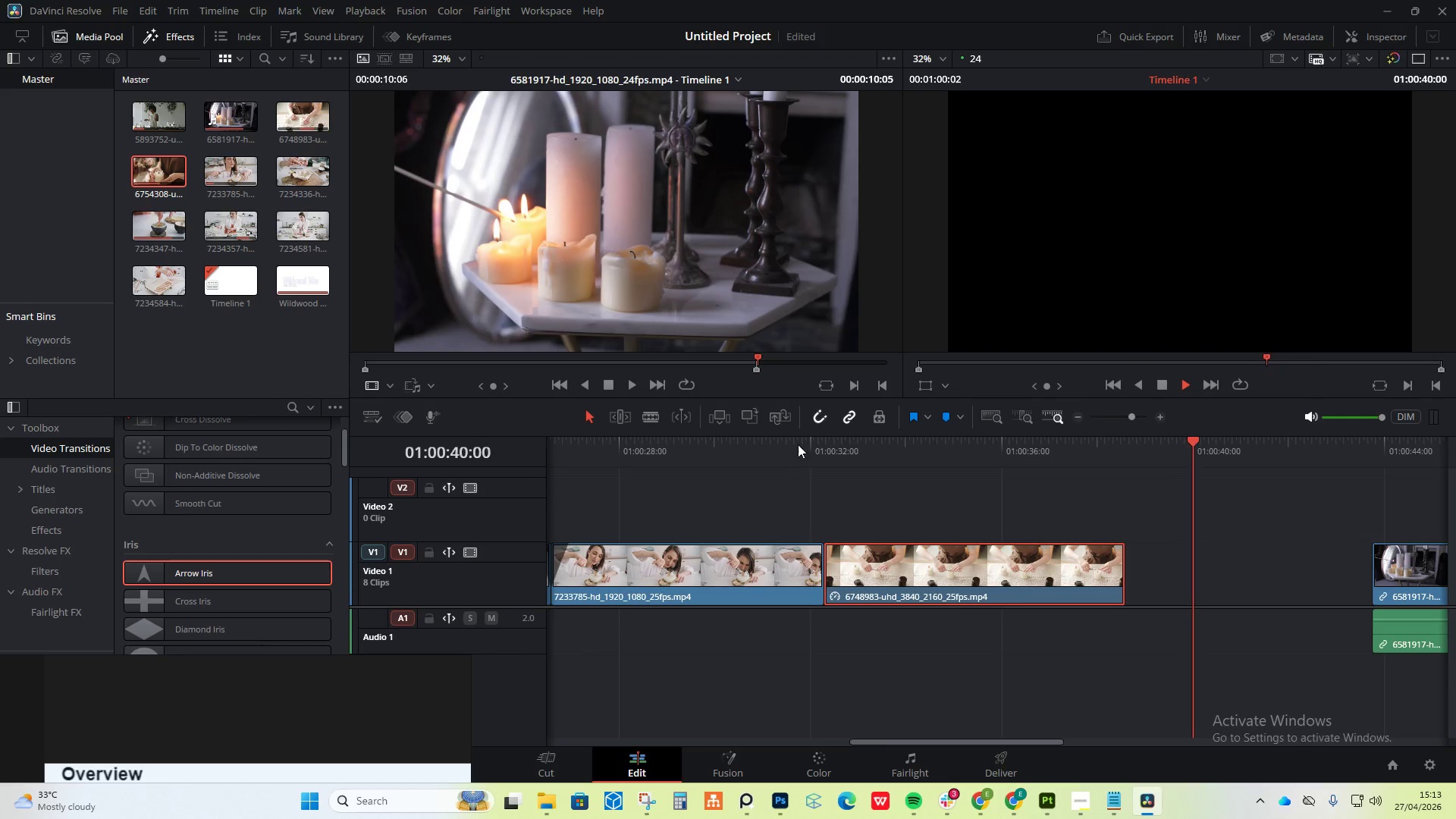 
left_click([797, 442])
 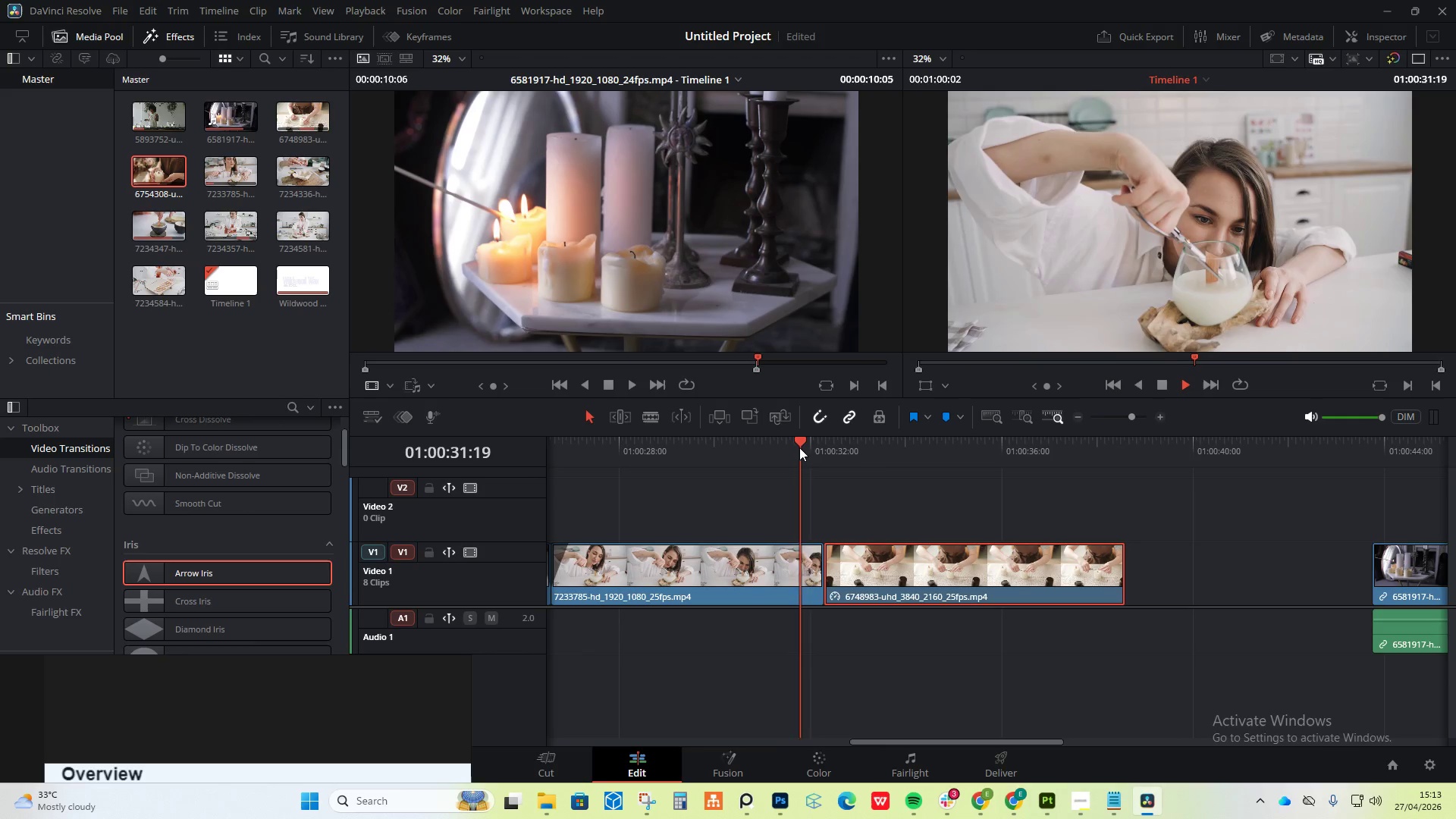 
key(Space)
 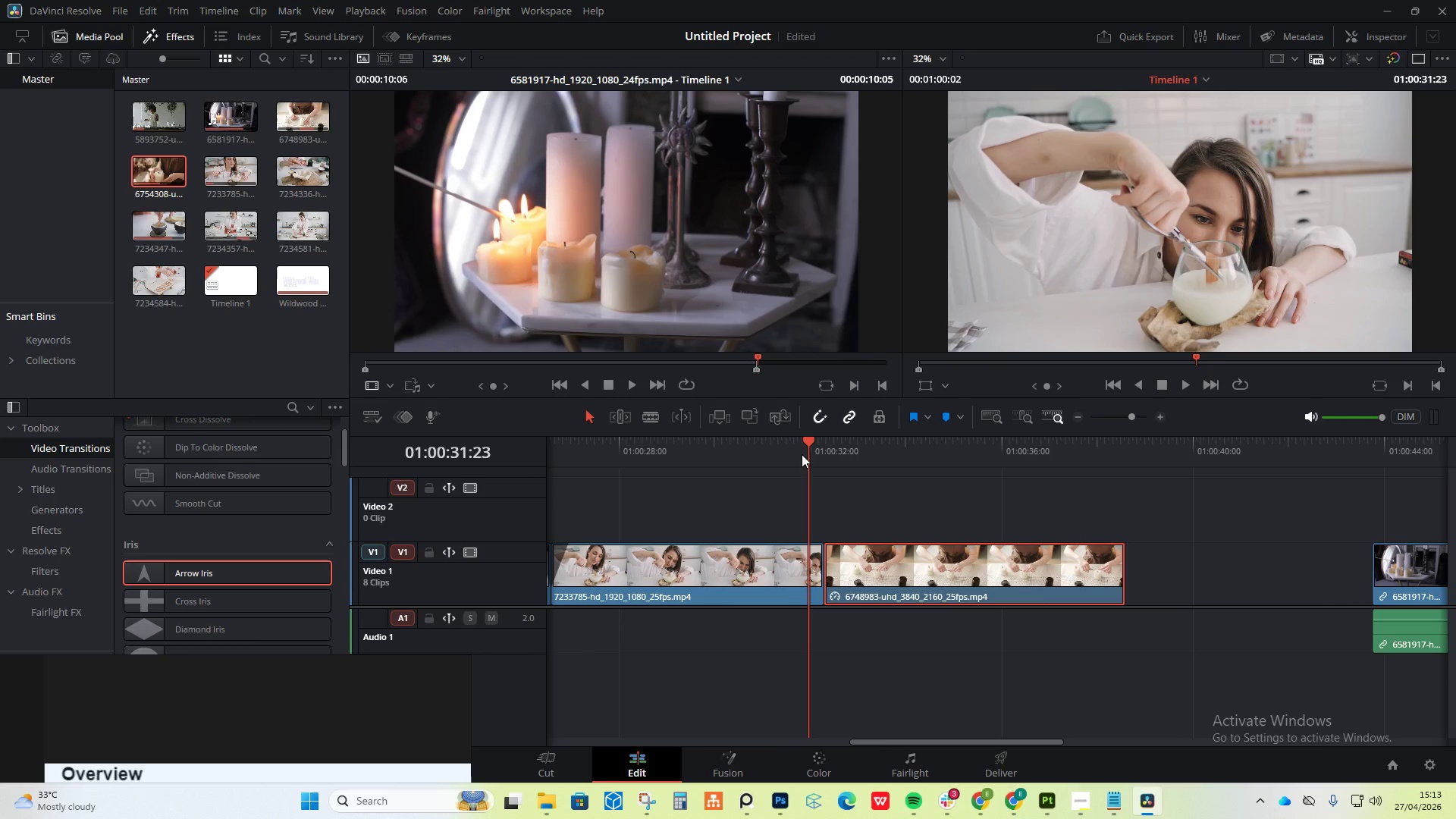 
key(Space)
 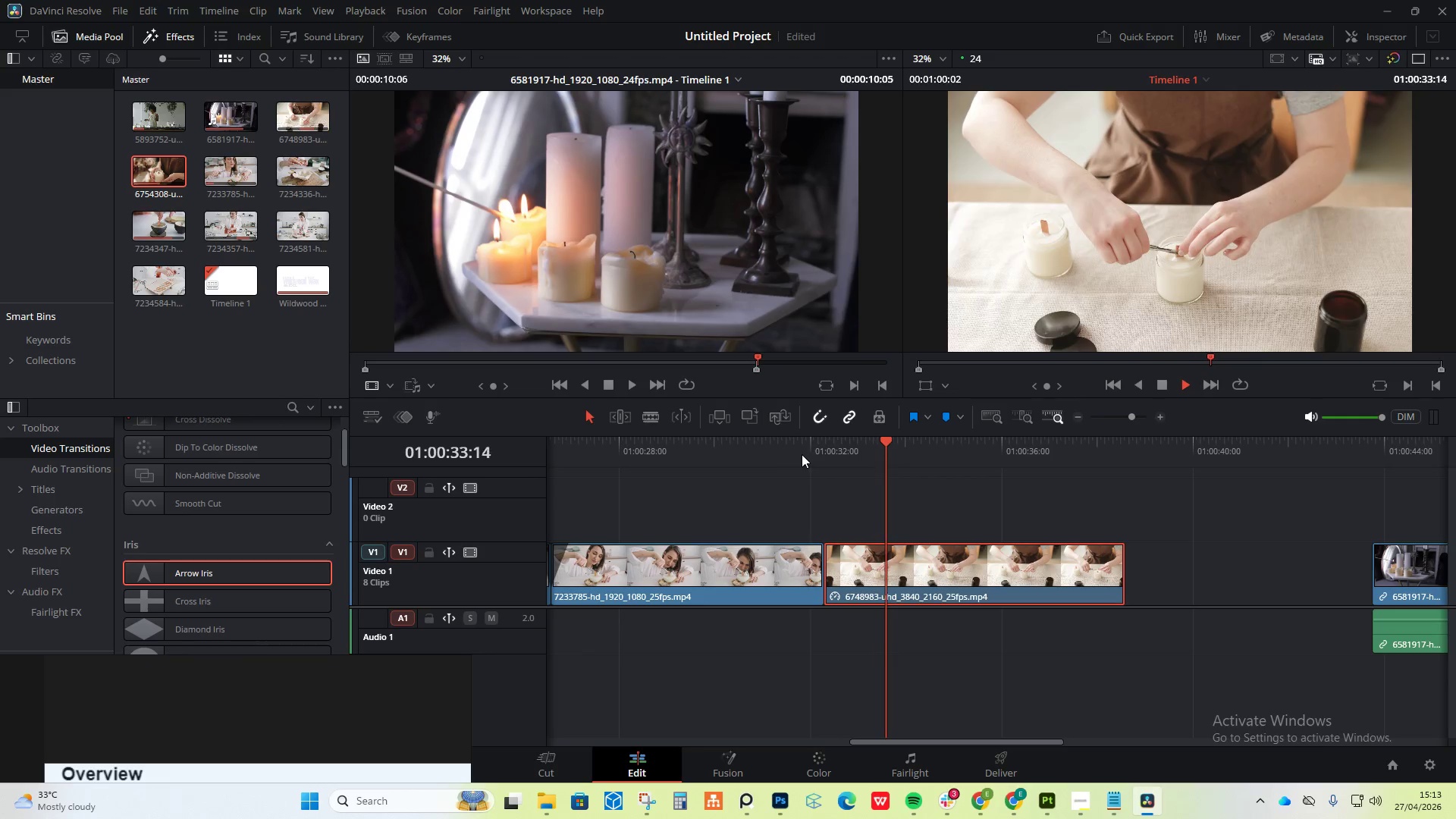 
key(Space)
 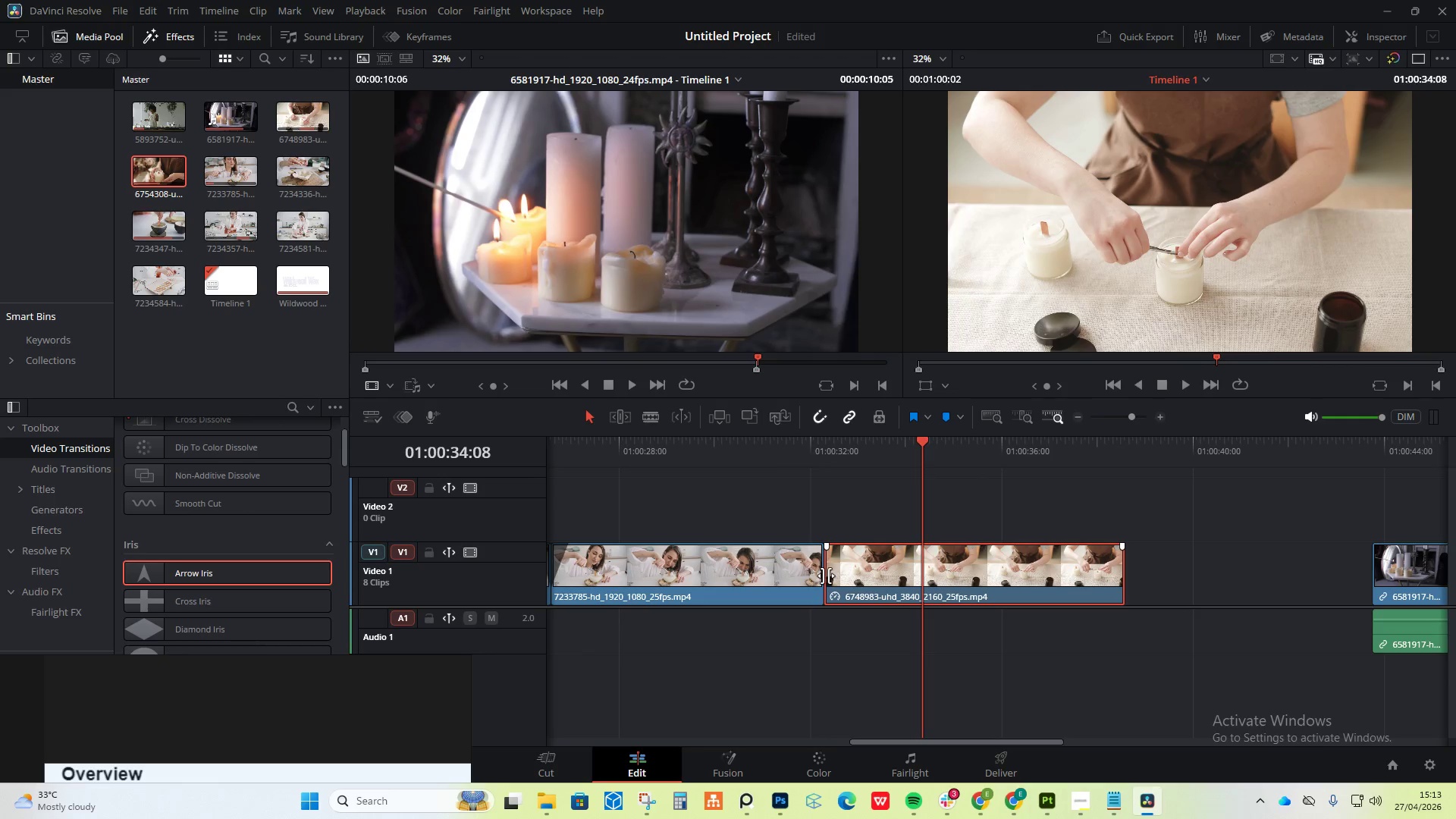 
left_click([826, 576])
 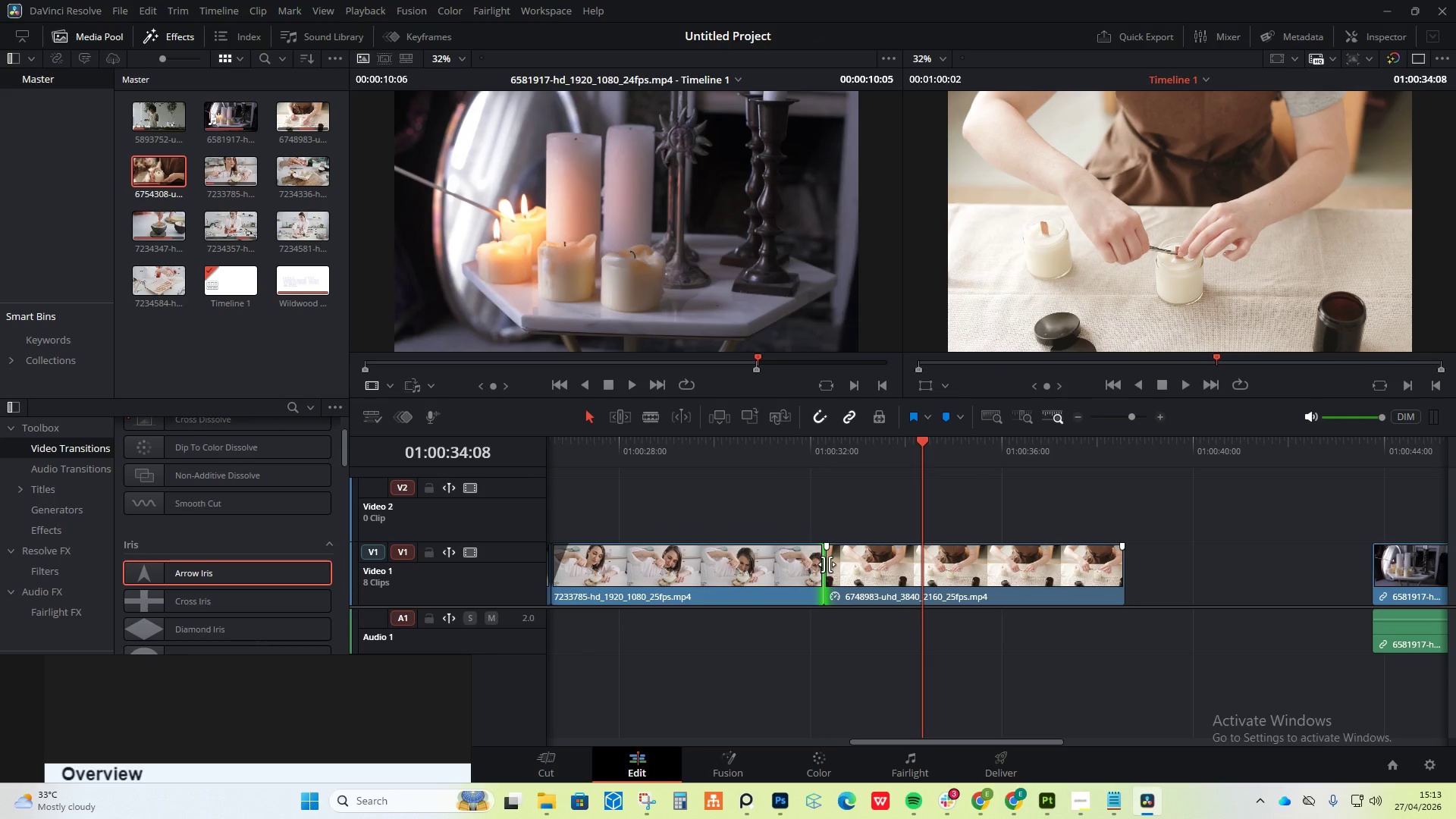 
left_click_drag(start_coordinate=[829, 563], to_coordinate=[875, 567])
 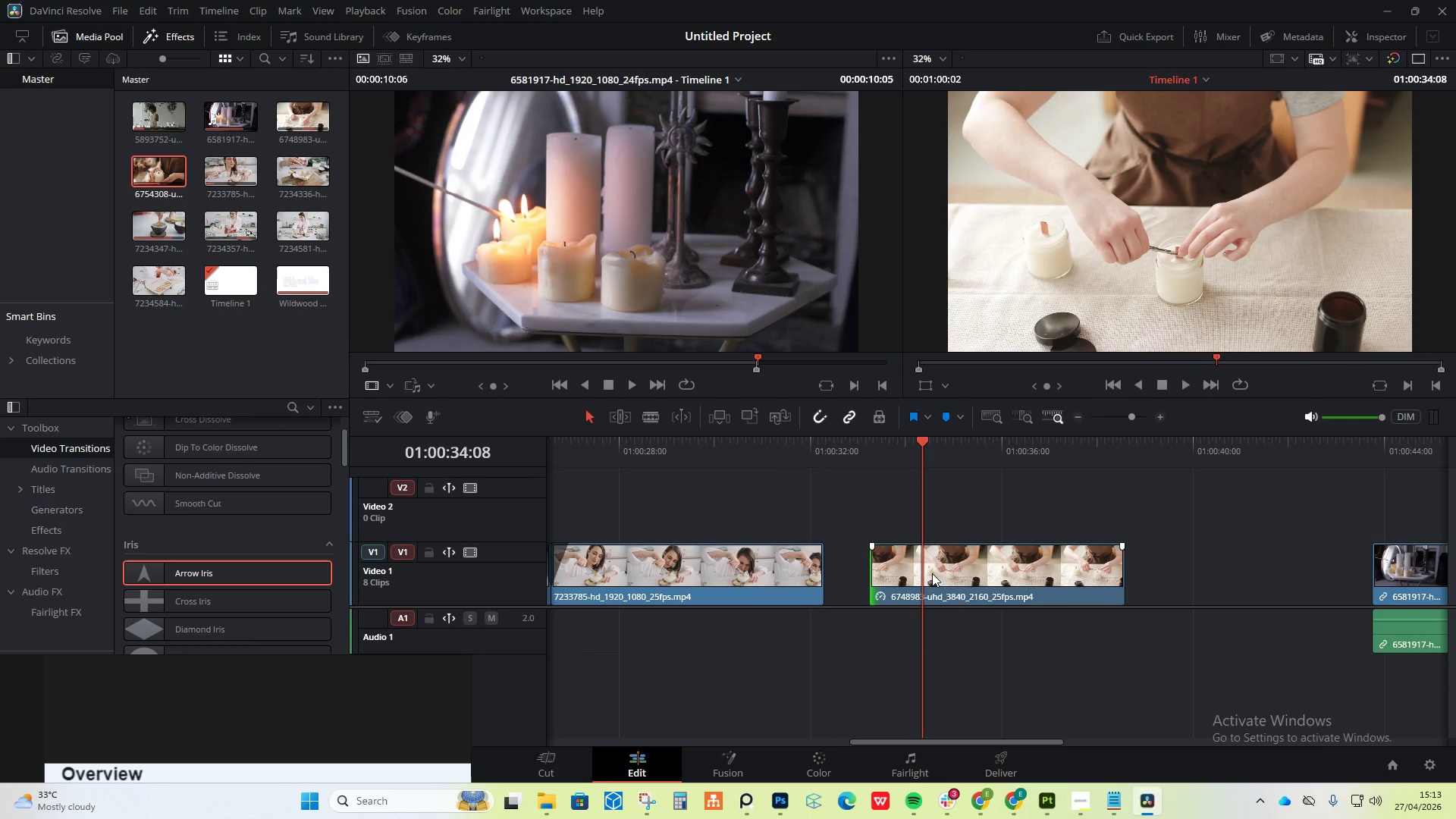 
left_click_drag(start_coordinate=[932, 573], to_coordinate=[892, 573])
 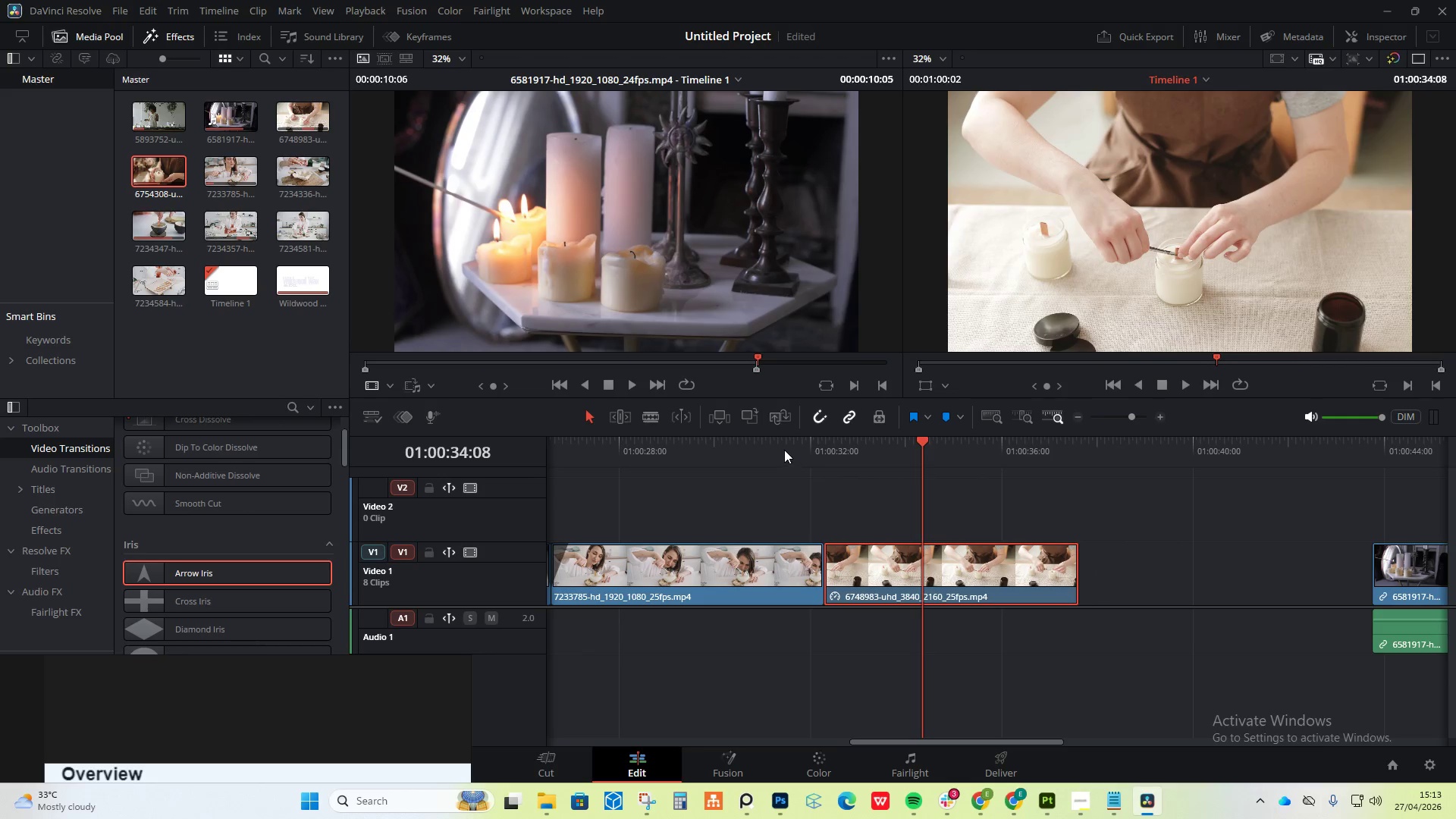 
left_click([789, 447])
 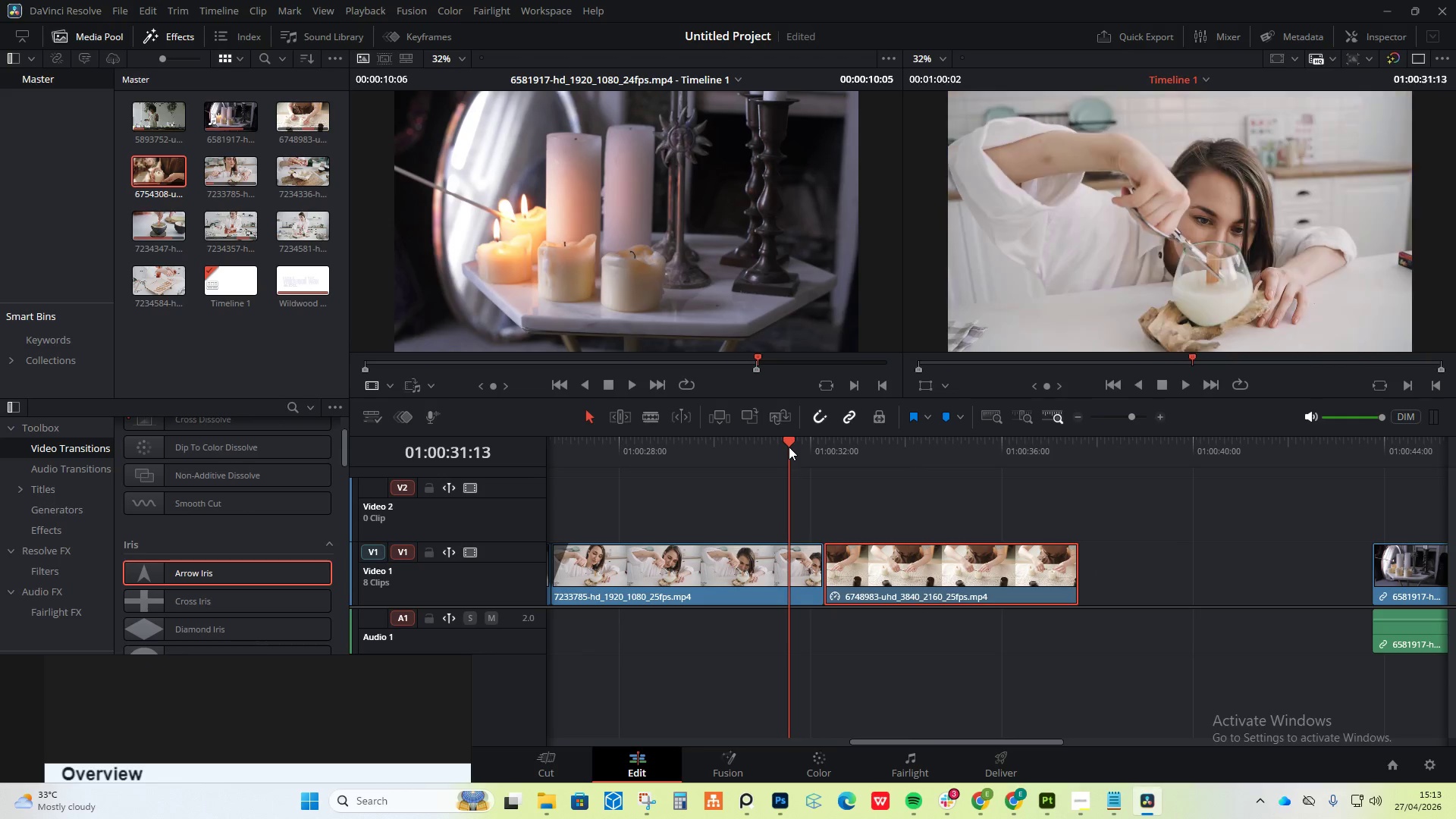 
key(Space)
 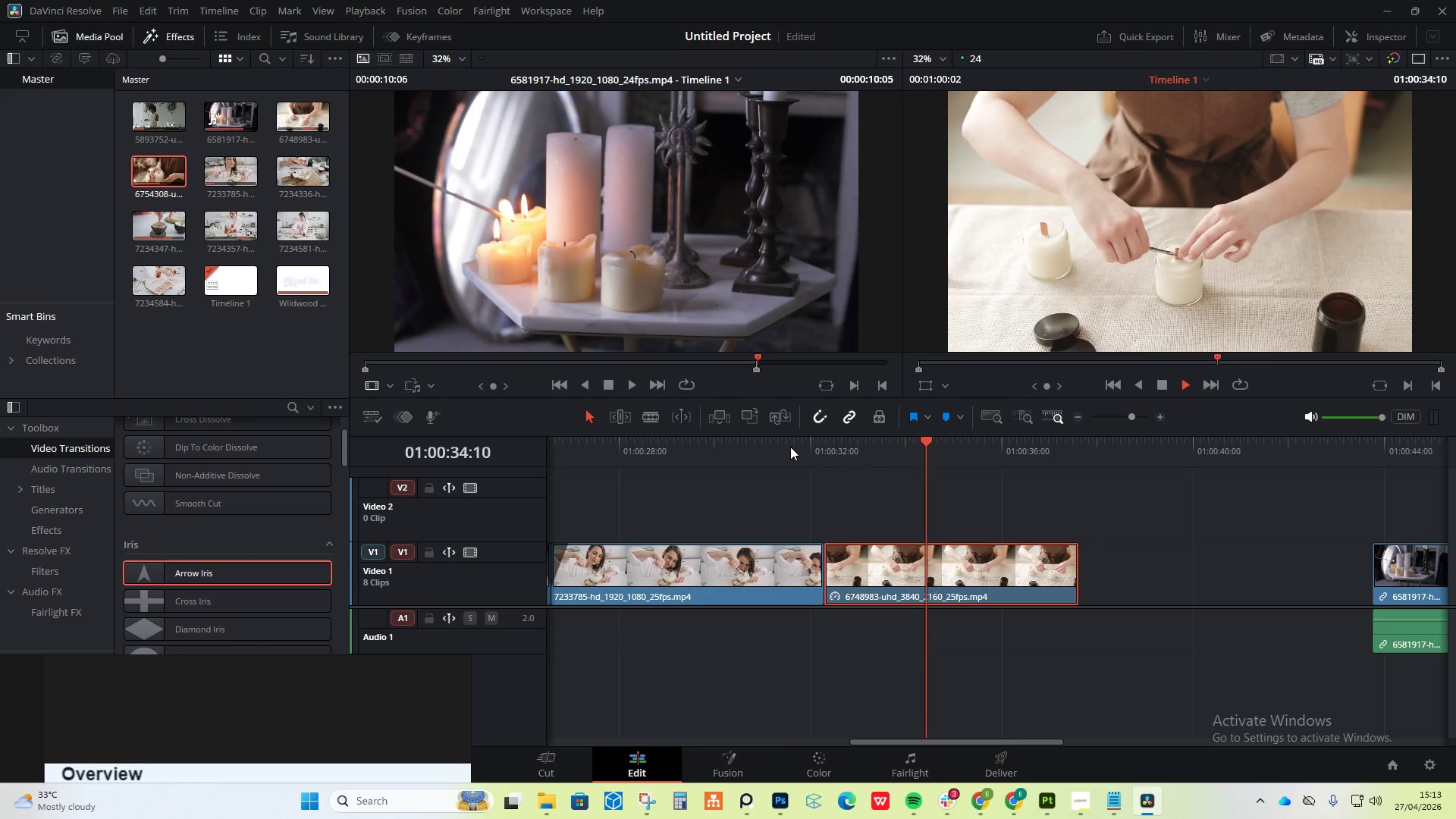 
key(Space)
 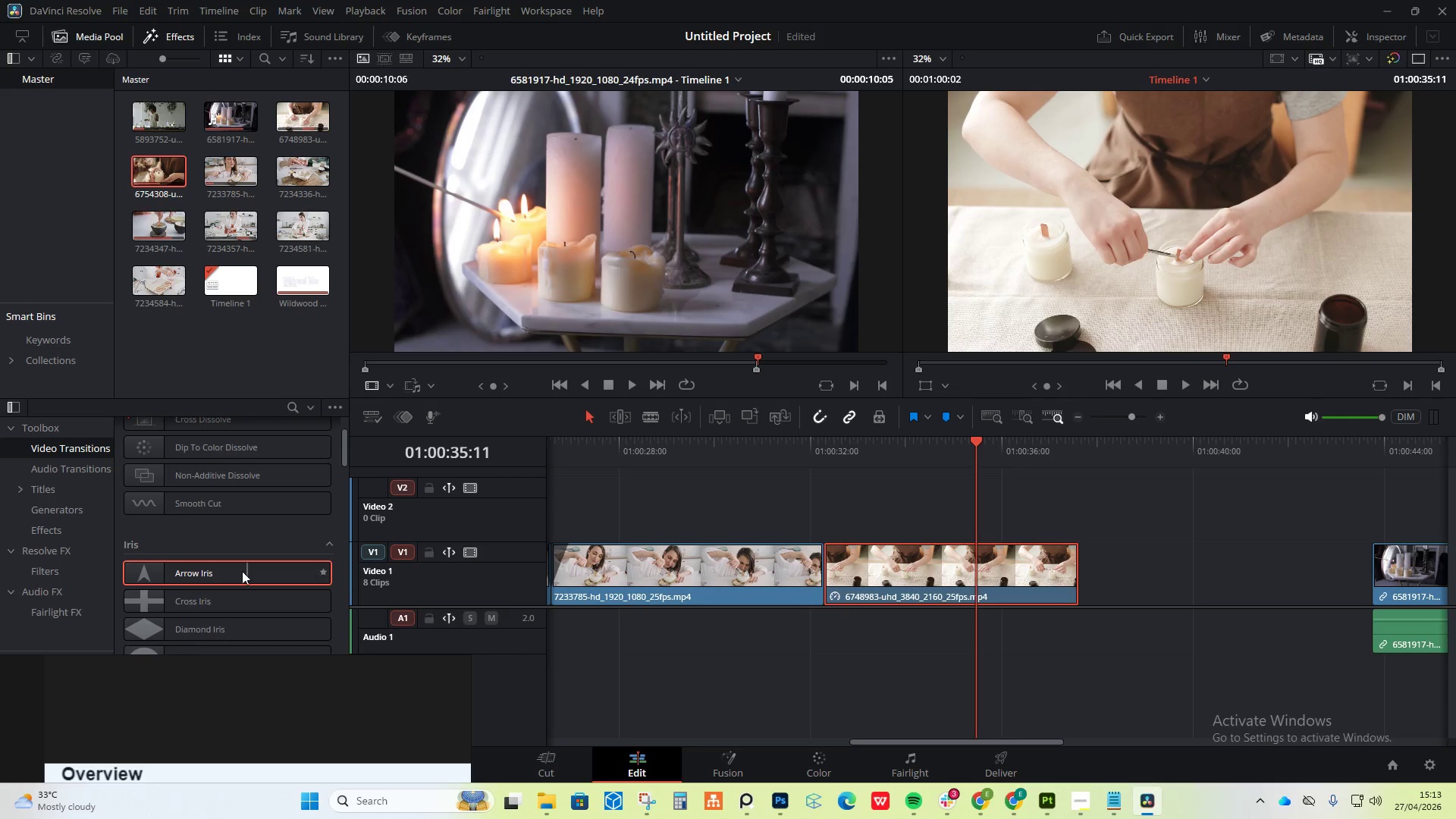 
left_click_drag(start_coordinate=[237, 571], to_coordinate=[833, 562])
 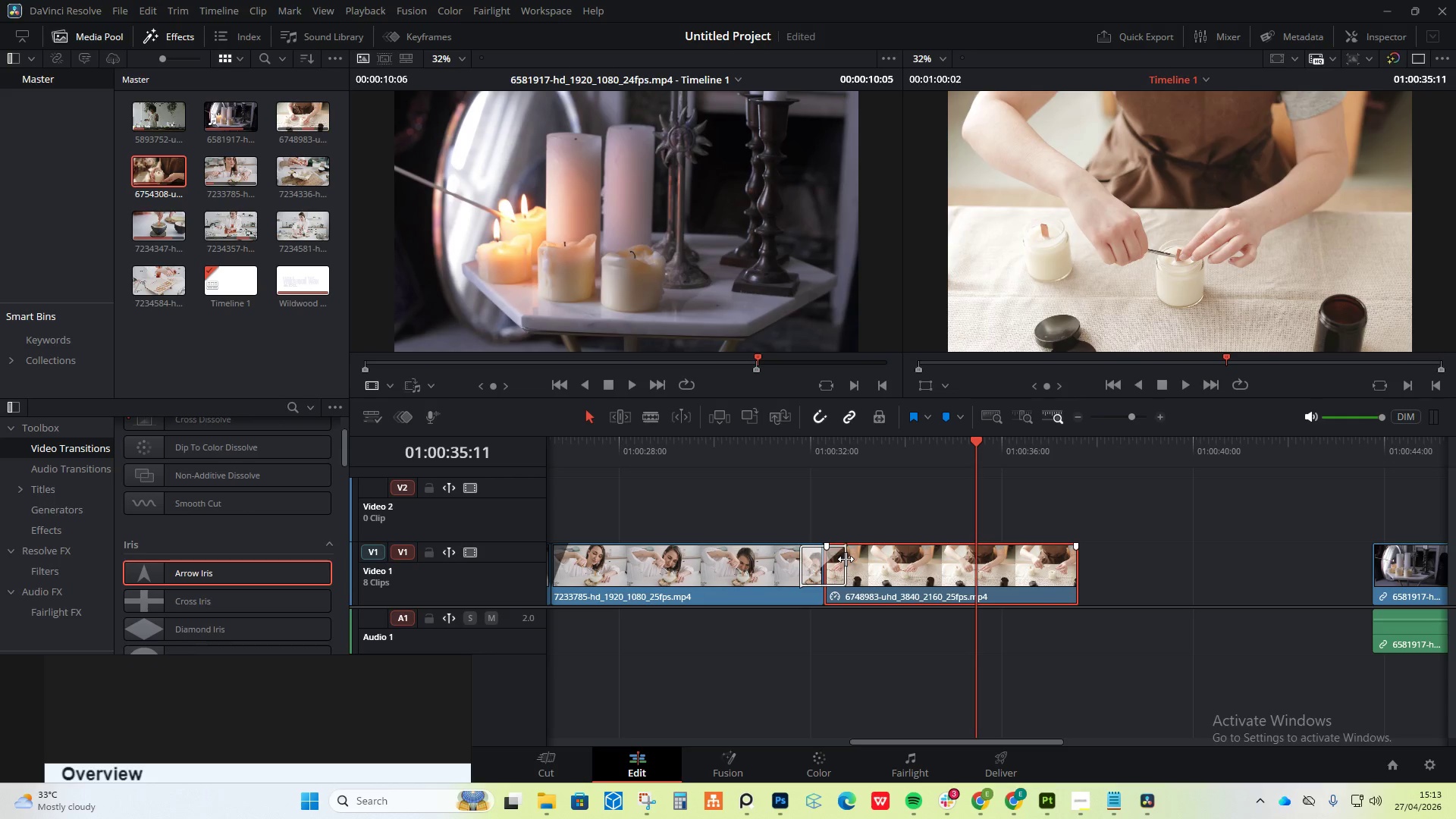 
left_click_drag(start_coordinate=[847, 557], to_coordinate=[872, 557])
 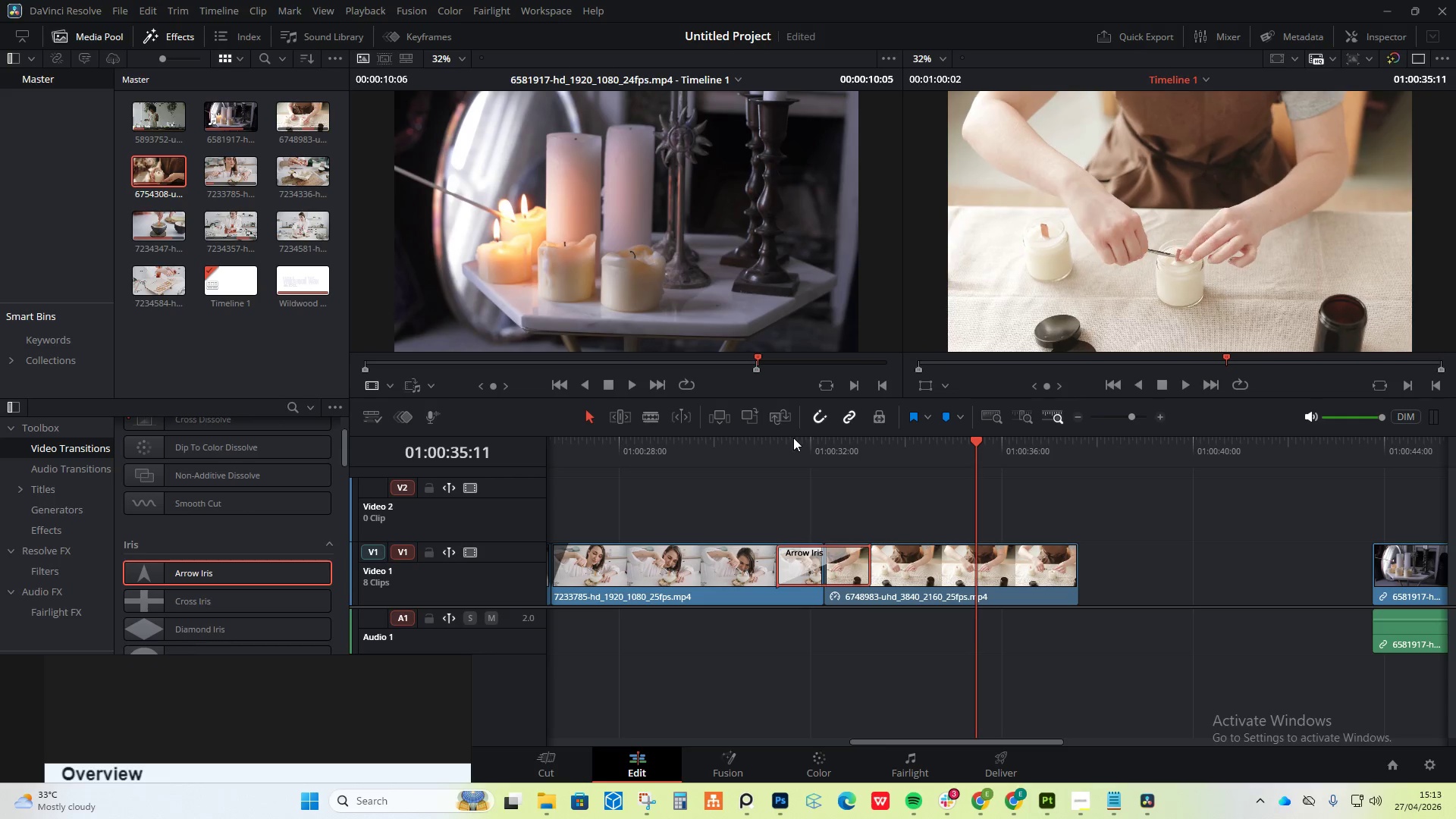 
left_click([787, 441])
 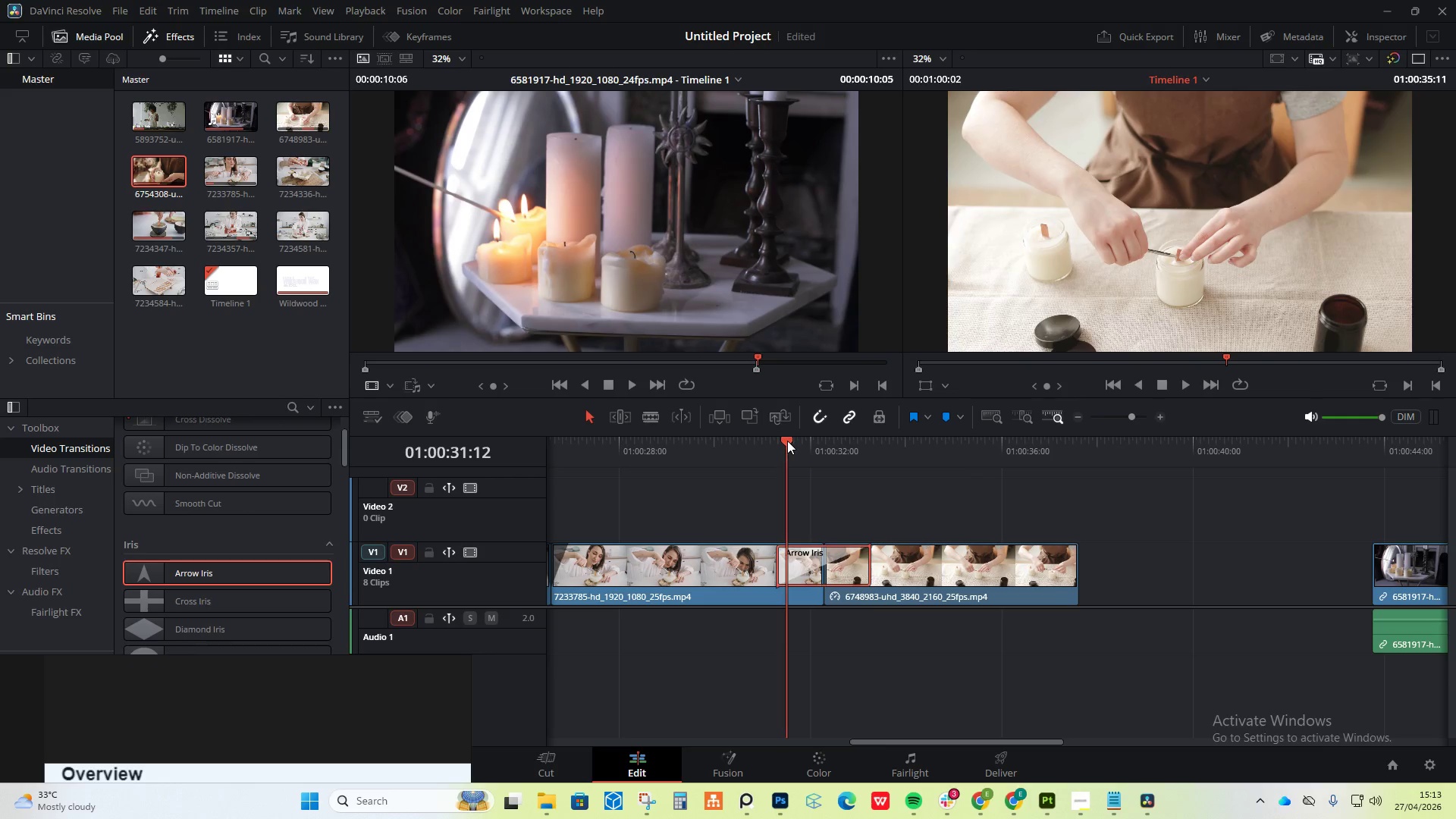 
key(Space)
 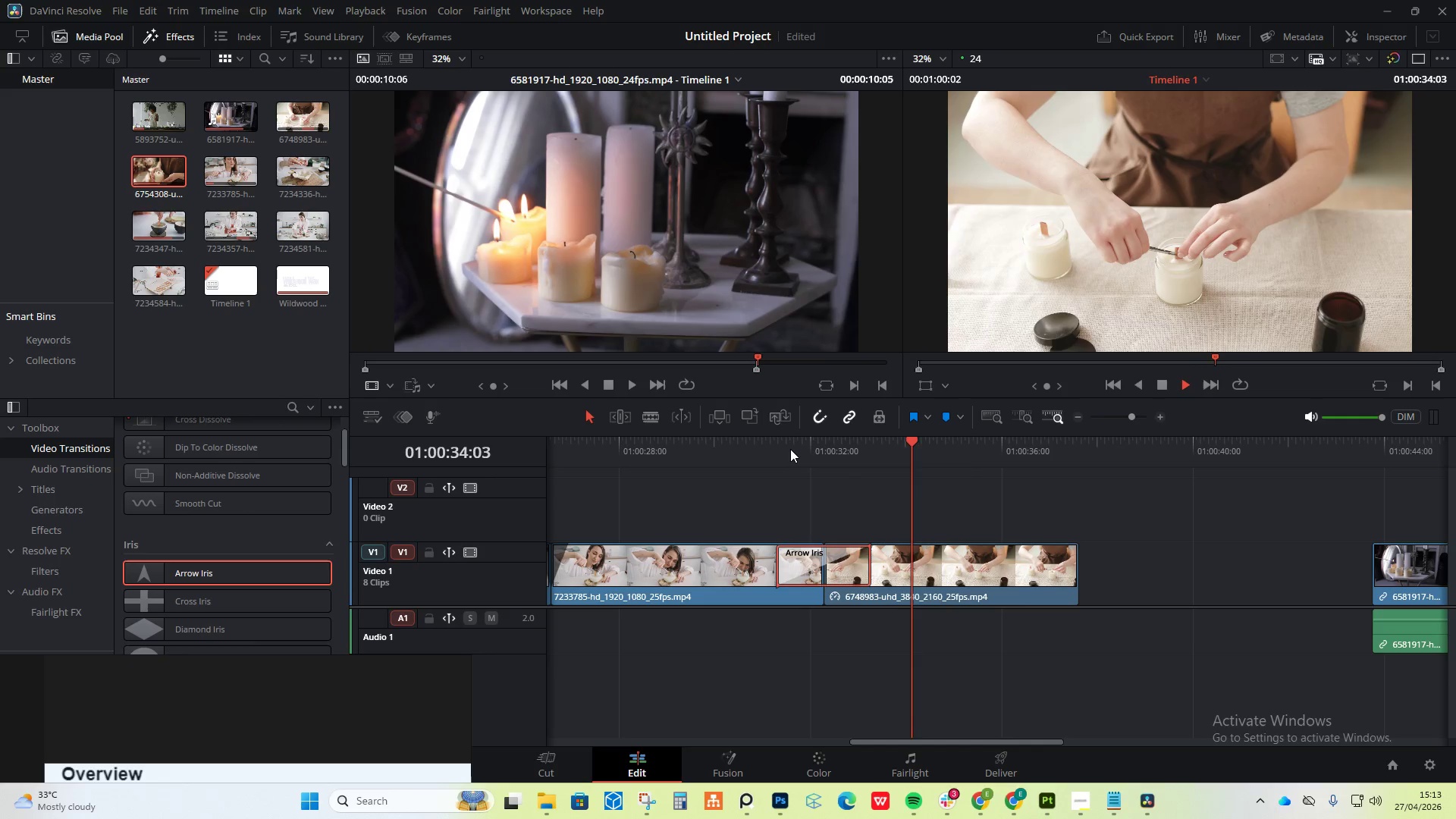 
key(Space)
 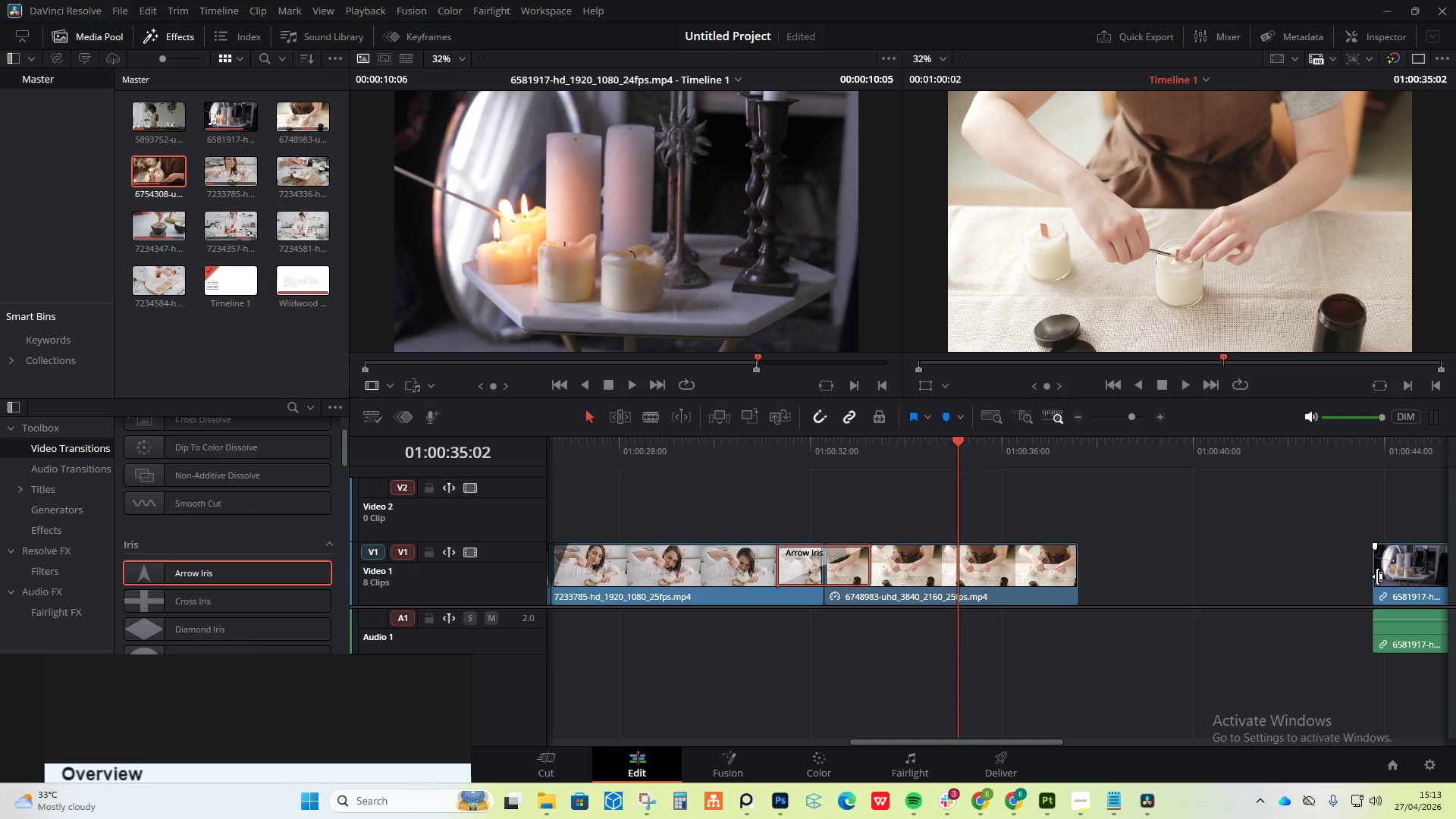 
left_click_drag(start_coordinate=[1395, 575], to_coordinate=[1100, 576])
 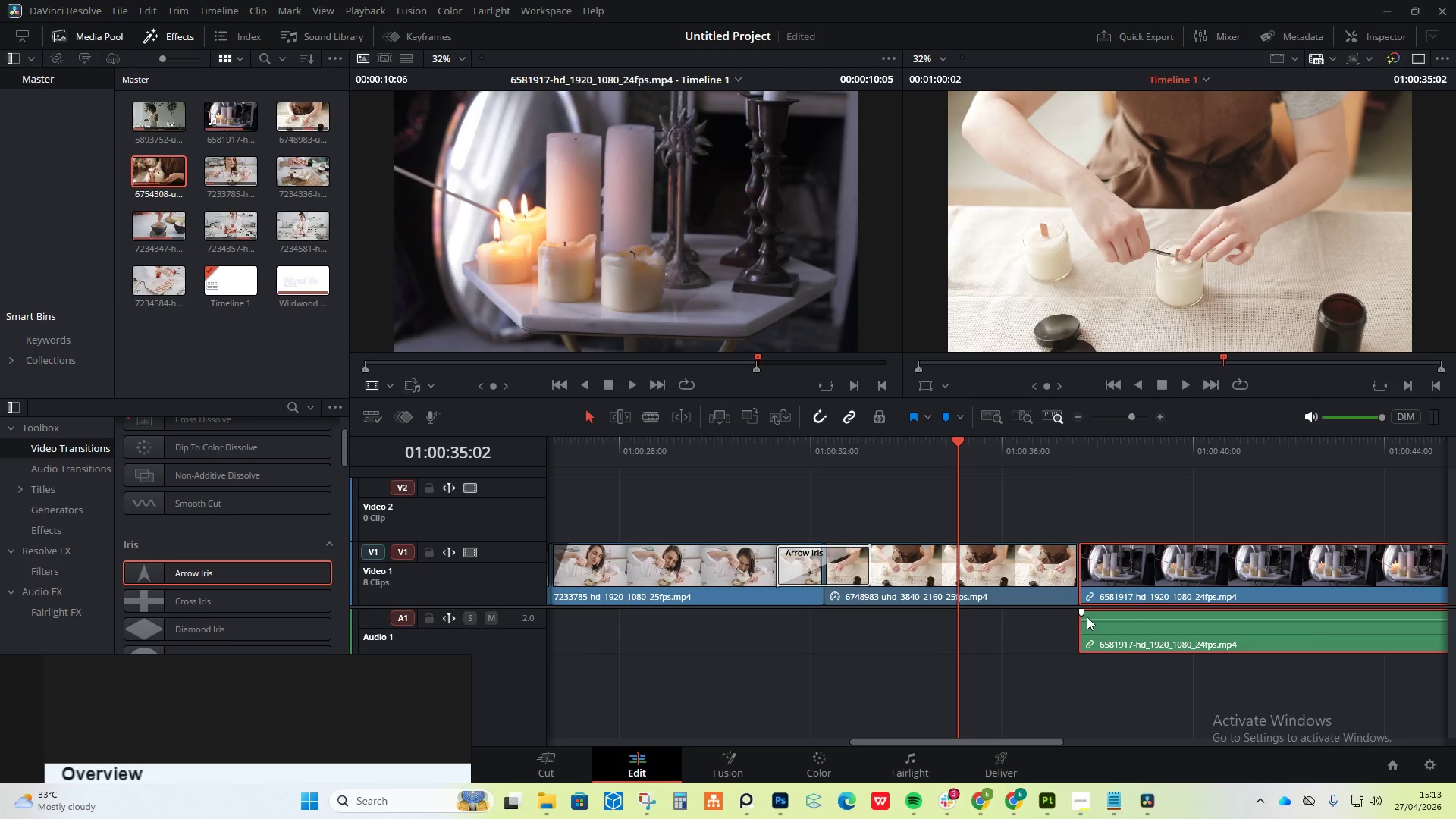 
left_click([1087, 617])
 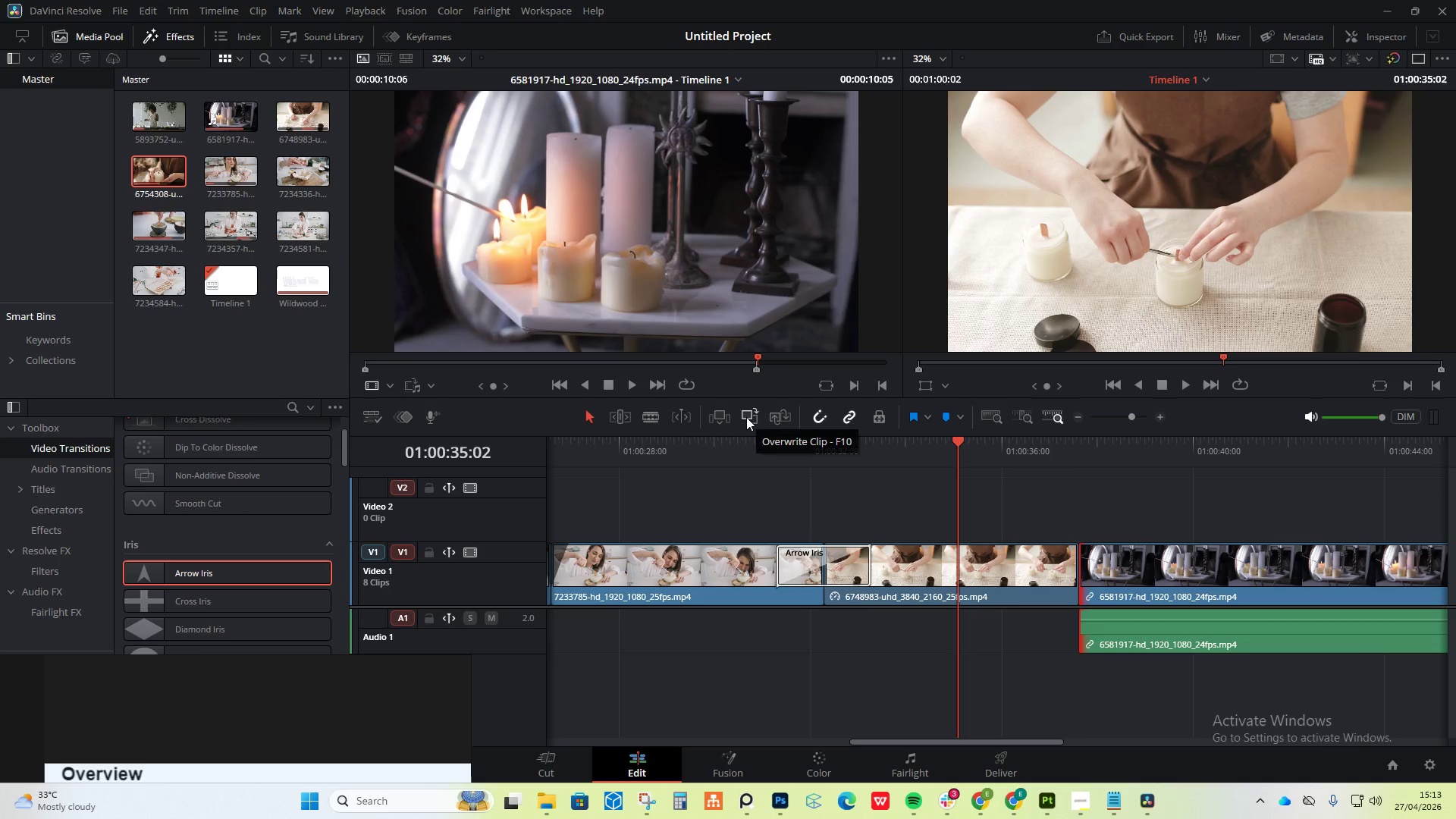 
wait(15.83)
 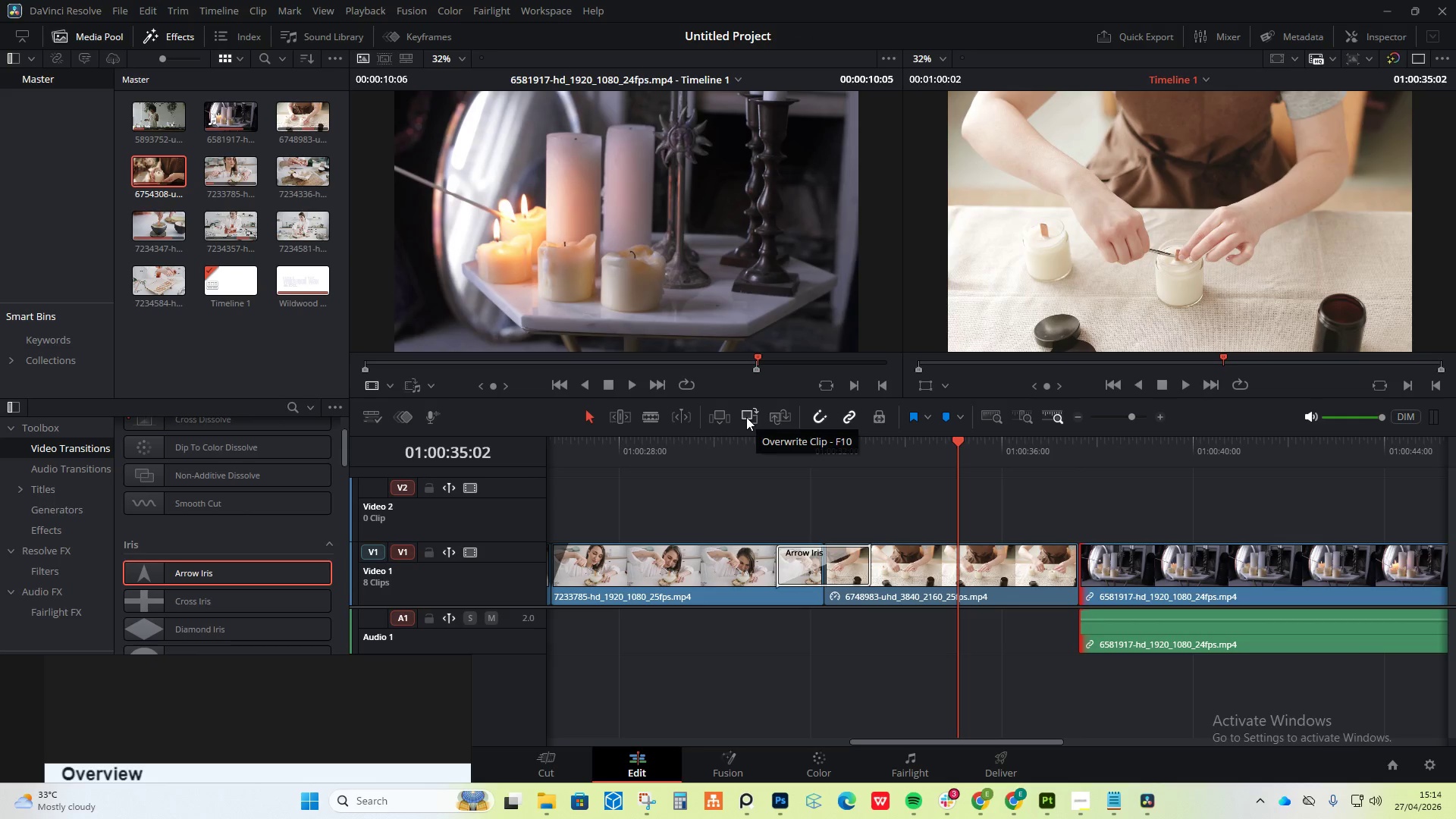 
hold_key(key=AltLeft, duration=0.58)
scroll: coordinate [1052, 615], scroll_direction: down, amount: 2.0
 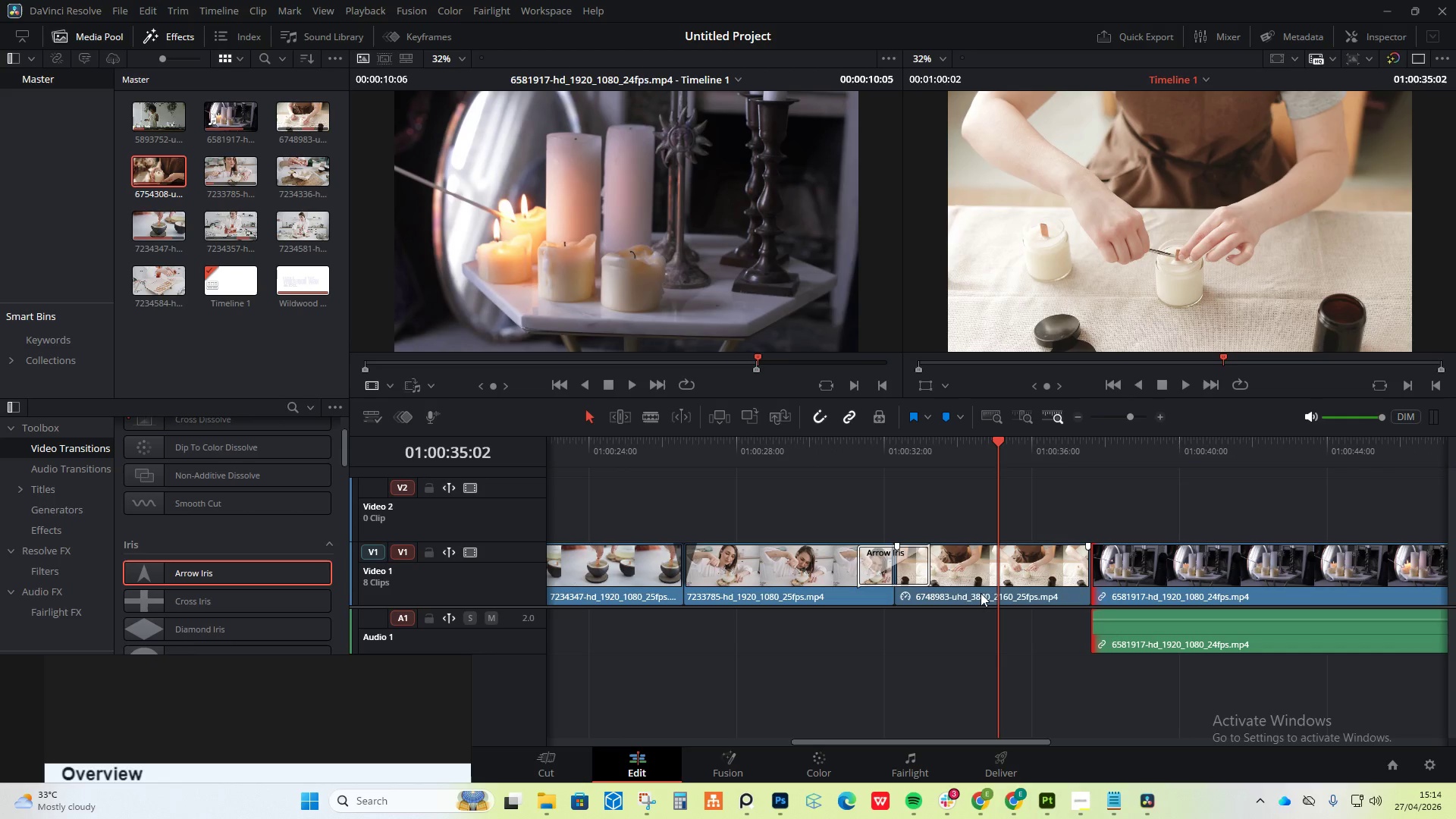 
wait(26.8)
 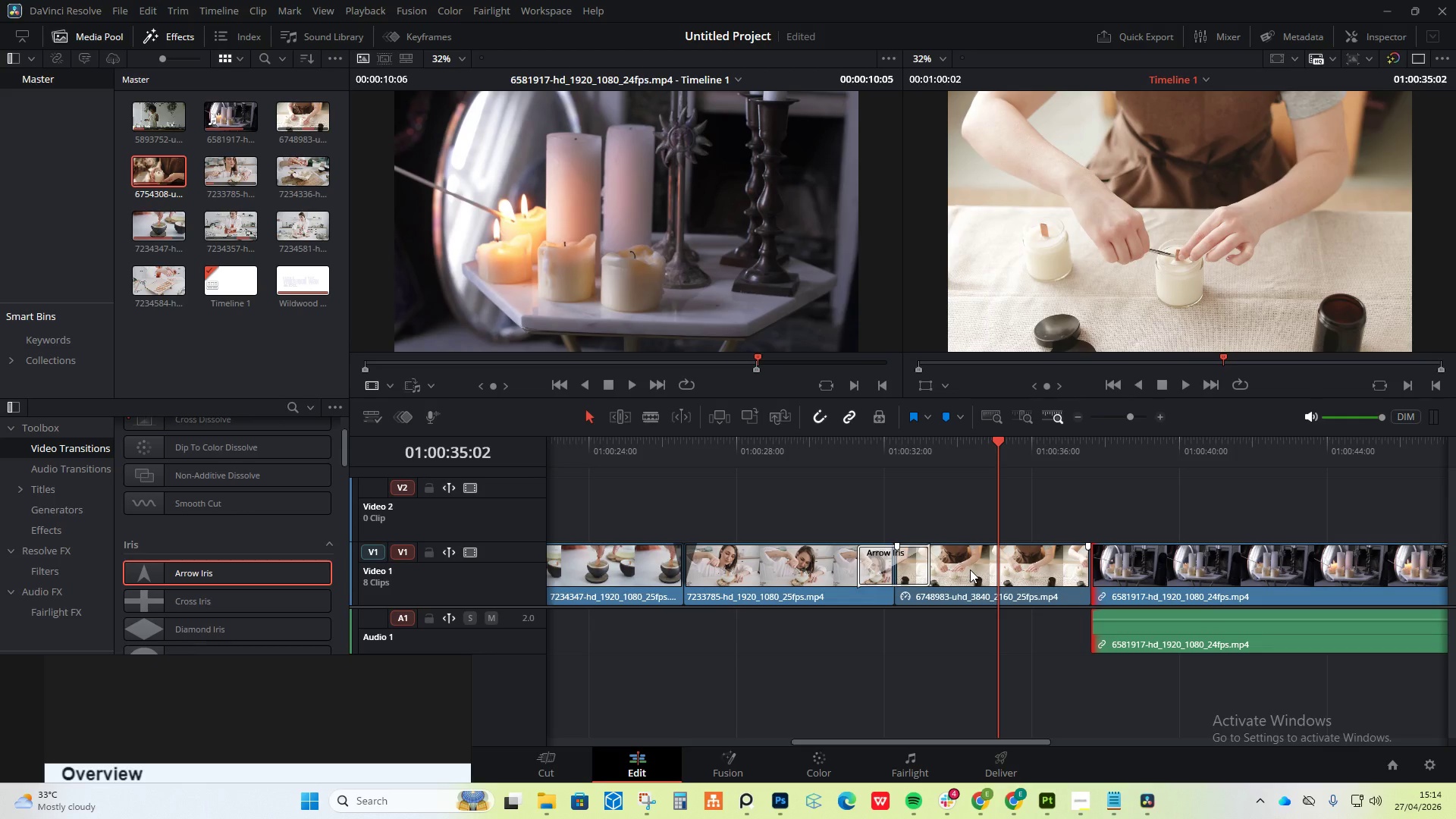 
key(Alt+AltLeft)
 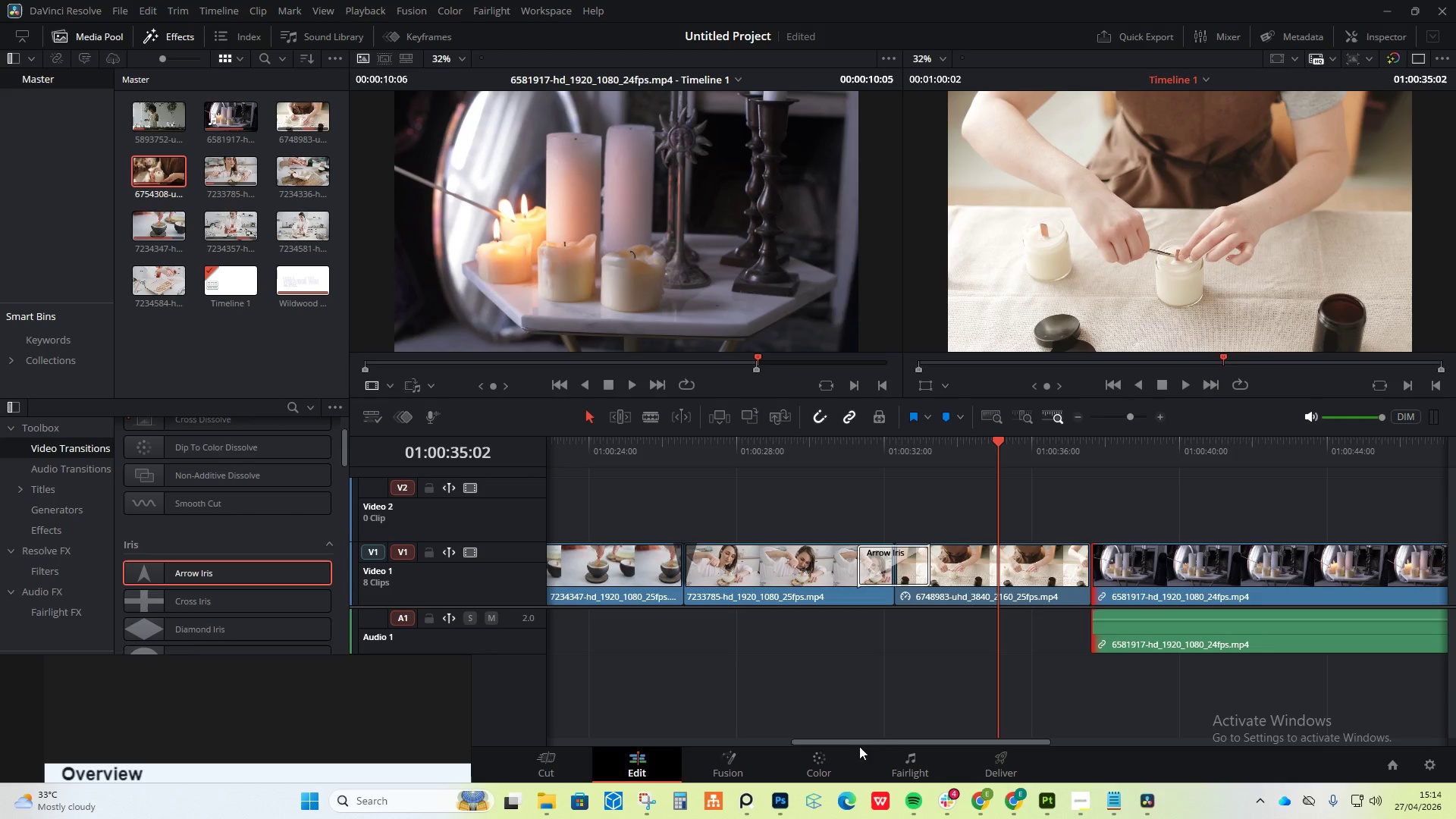 
scroll: coordinate [836, 585], scroll_direction: down, amount: 9.0
 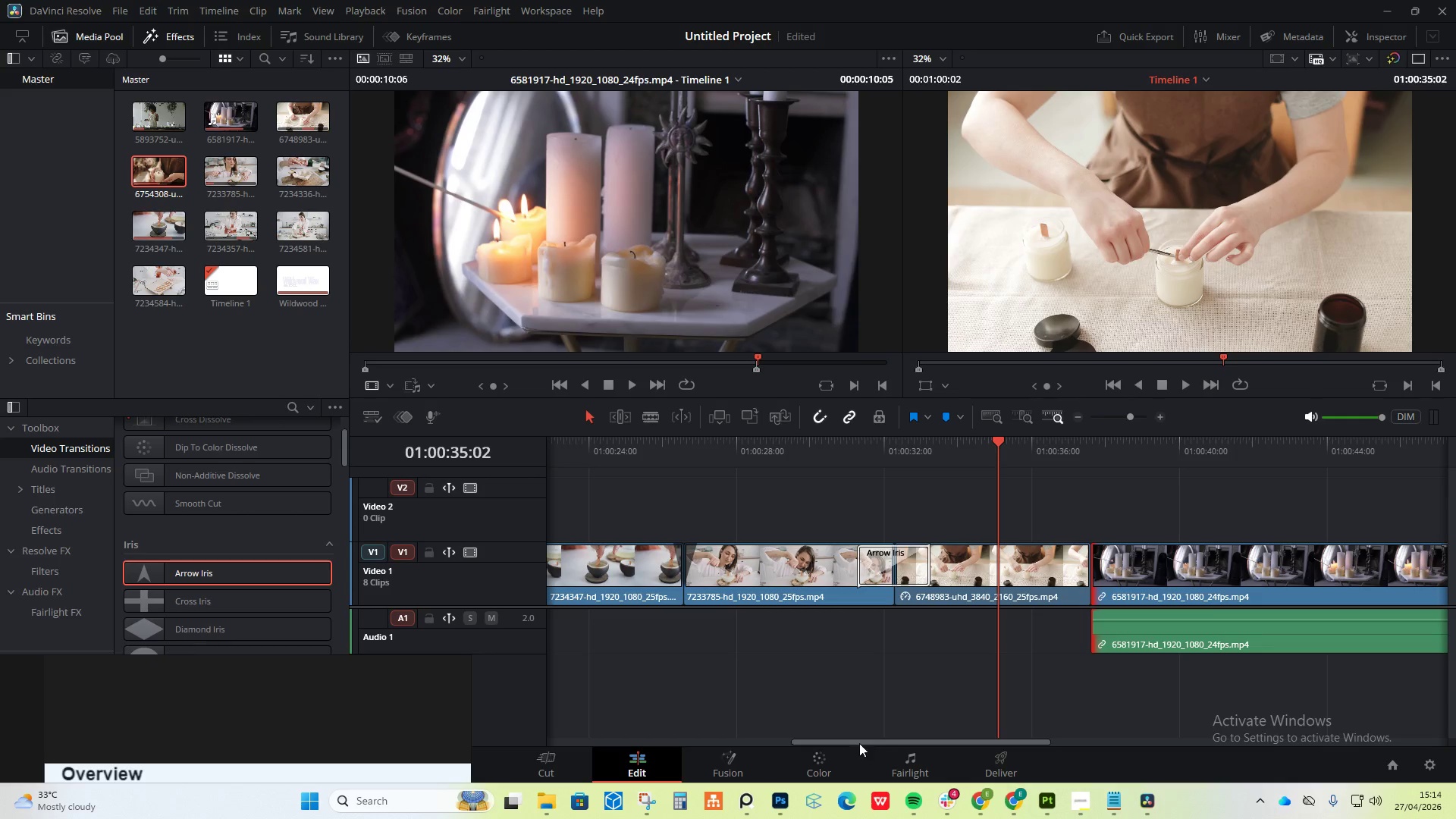 
left_click_drag(start_coordinate=[861, 739], to_coordinate=[990, 756])
 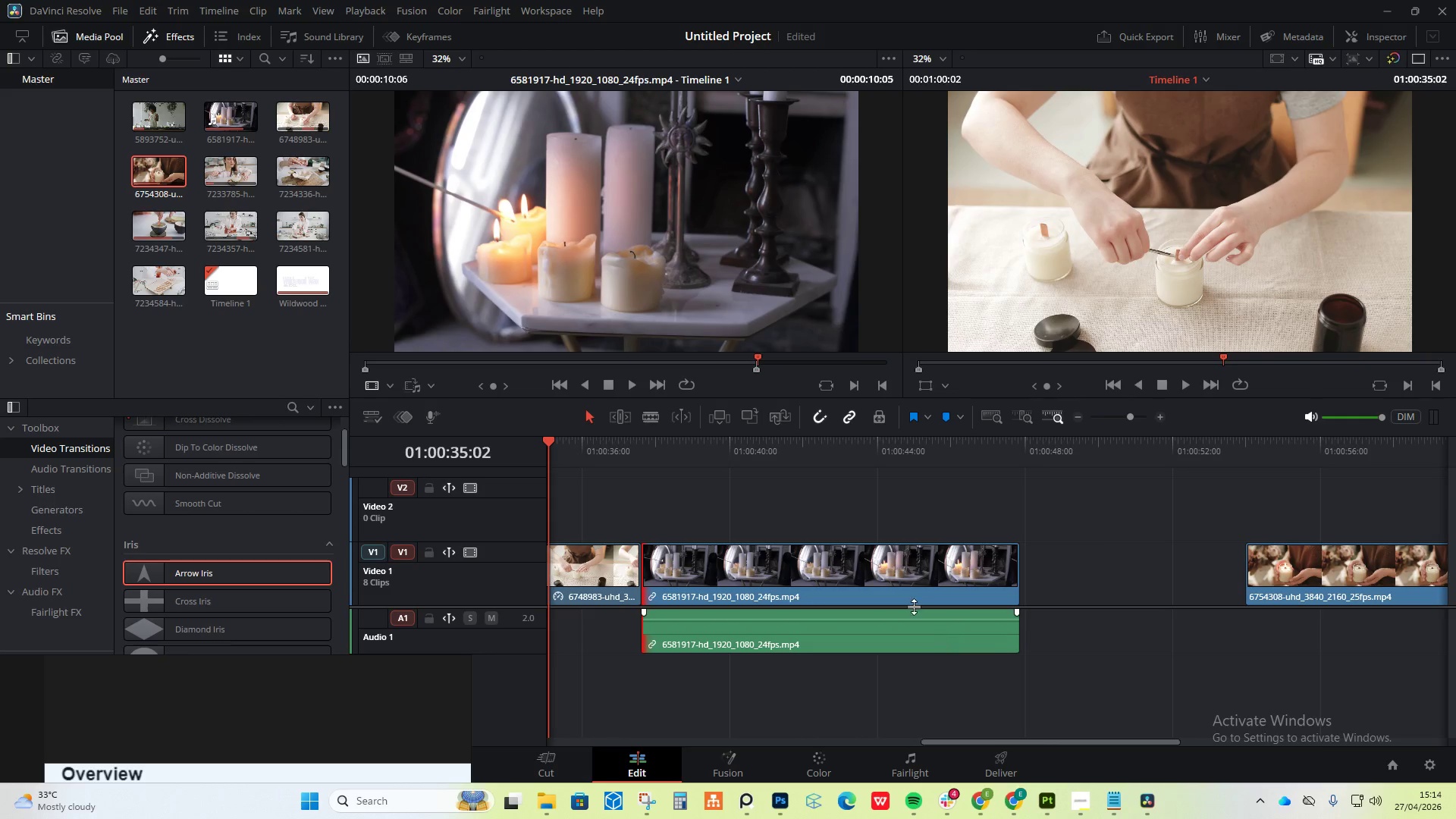 
left_click([901, 582])
 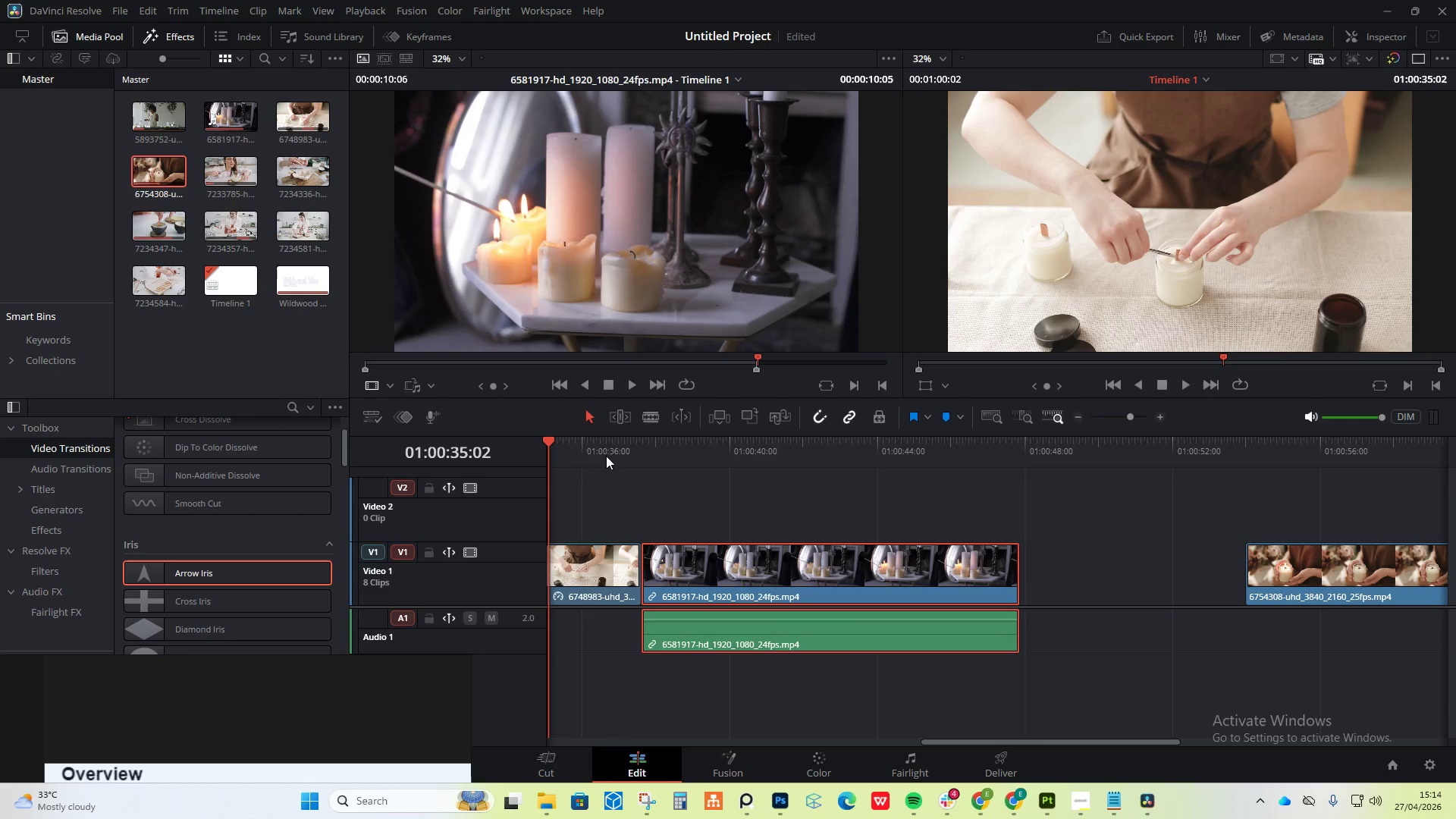 
left_click([581, 440])
 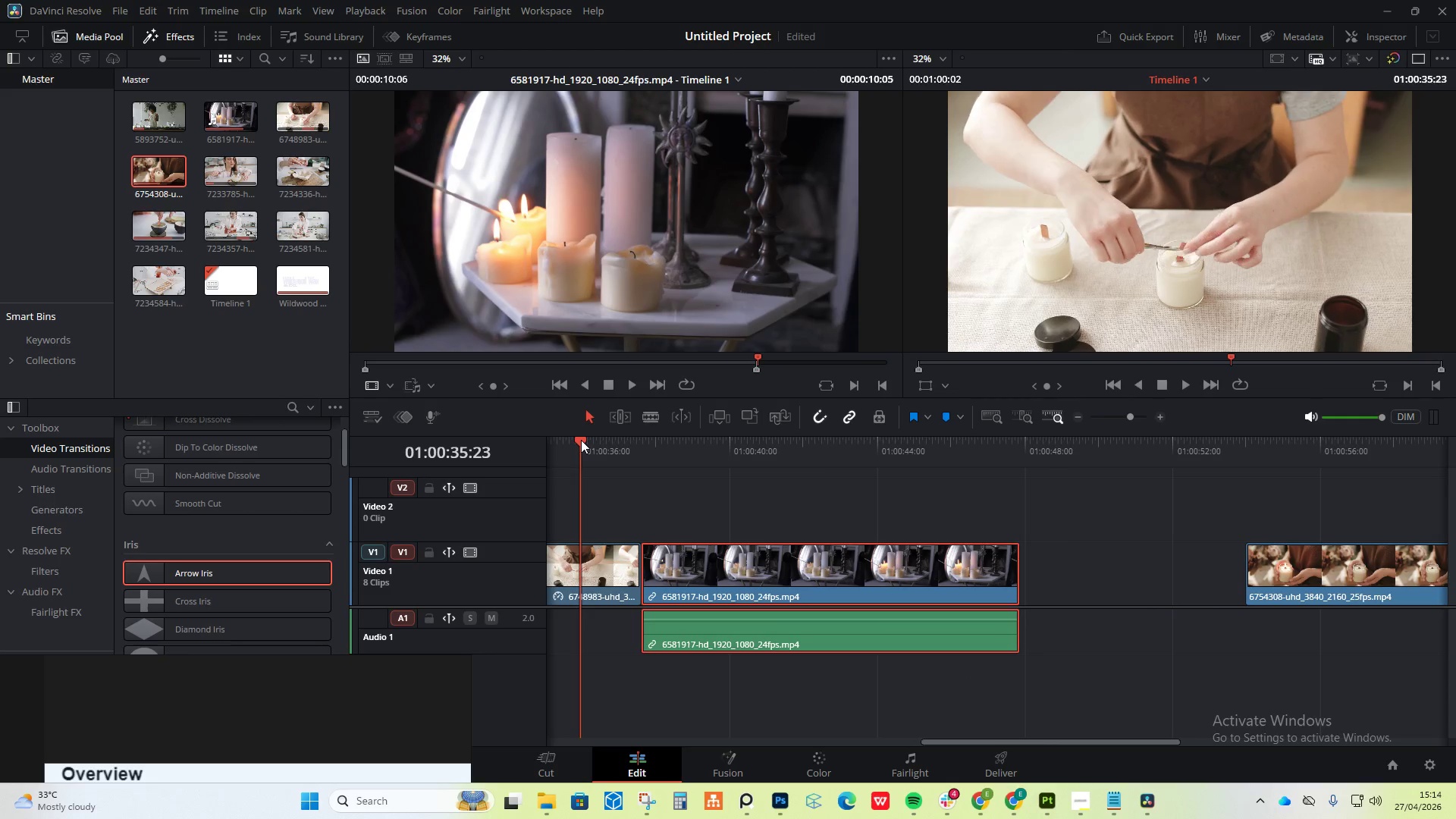 
left_click_drag(start_coordinate=[581, 440], to_coordinate=[498, 440])
 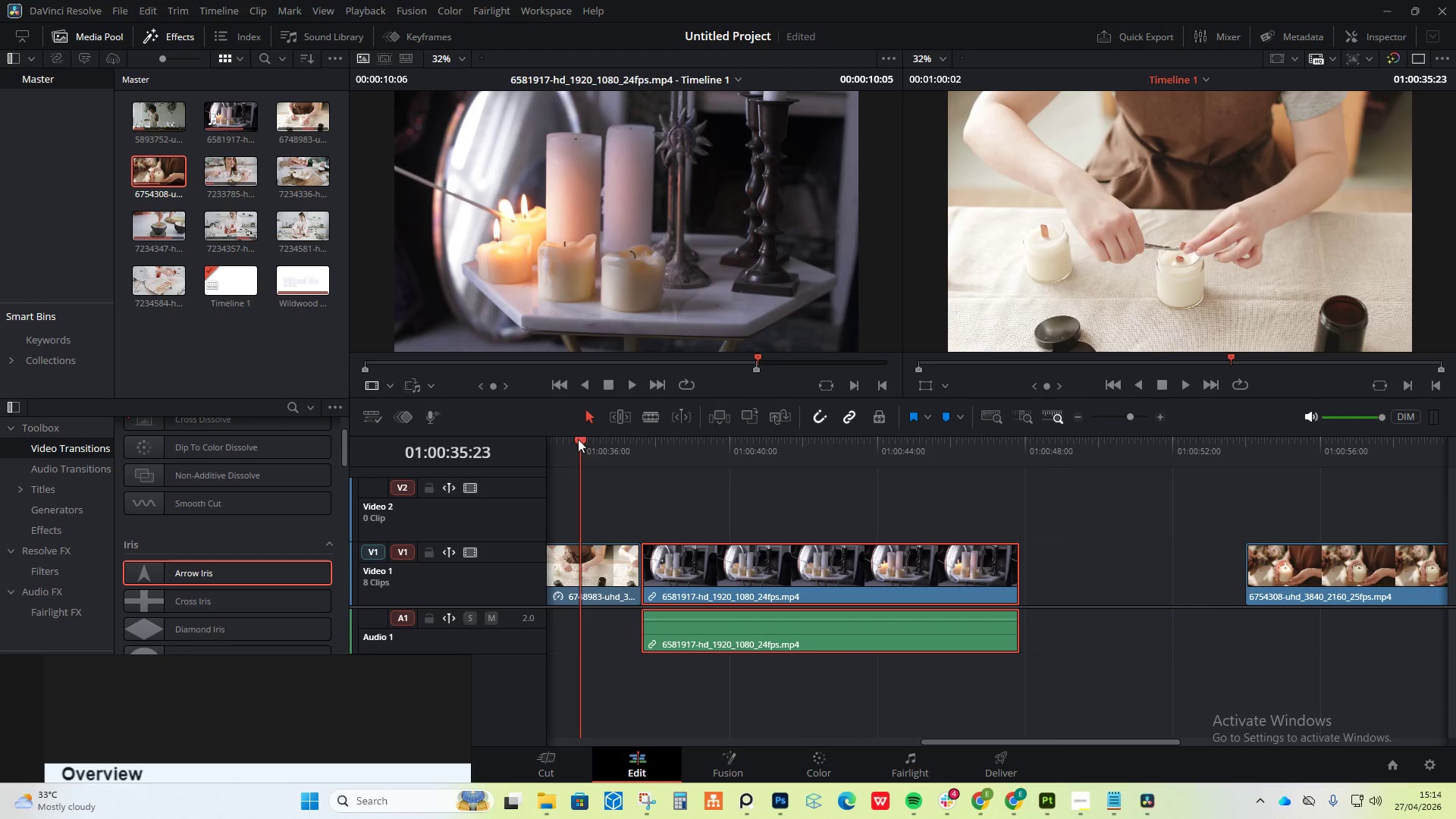 
left_click_drag(start_coordinate=[577, 440], to_coordinate=[692, 479])
 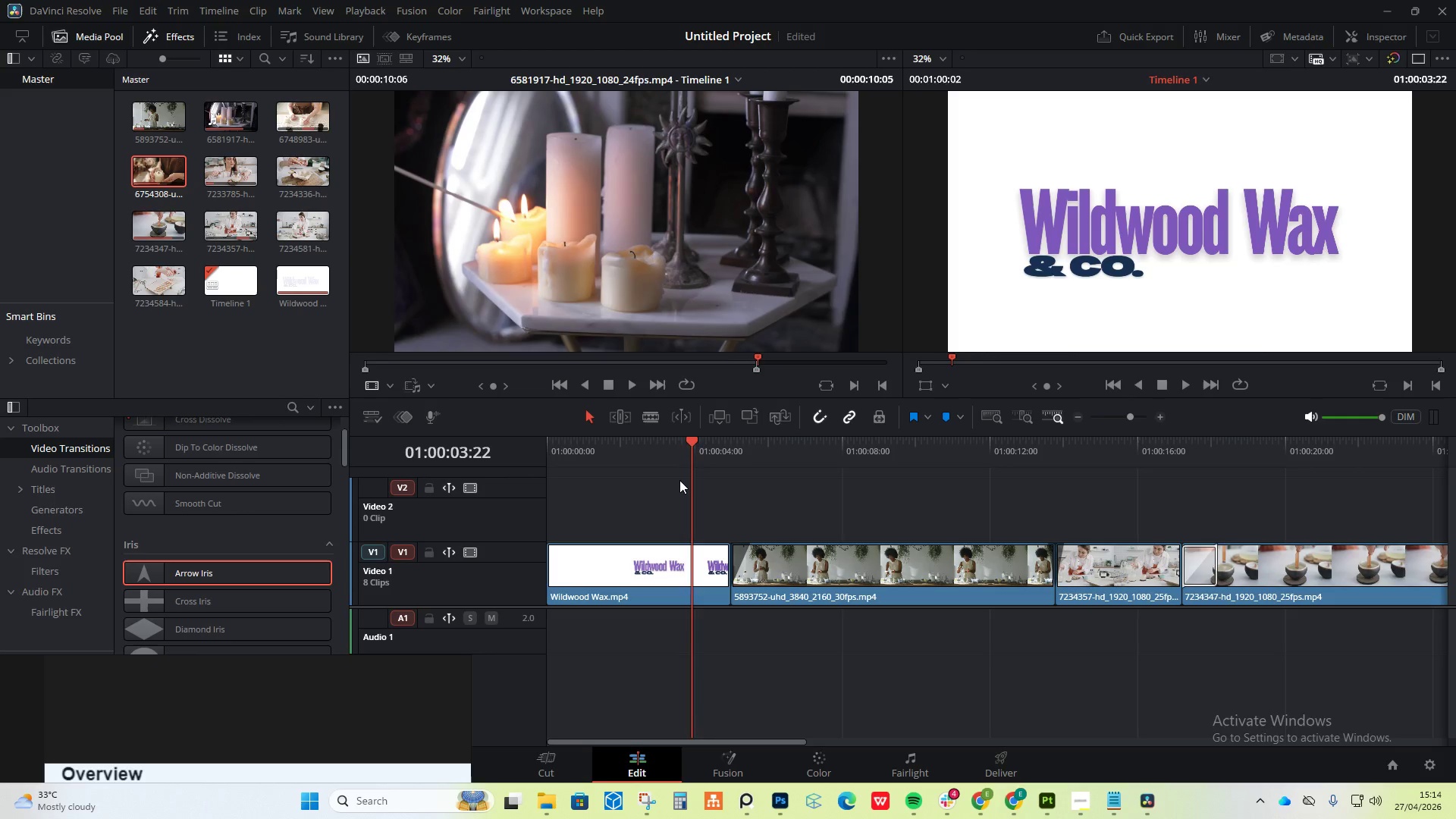 
key(Space)
 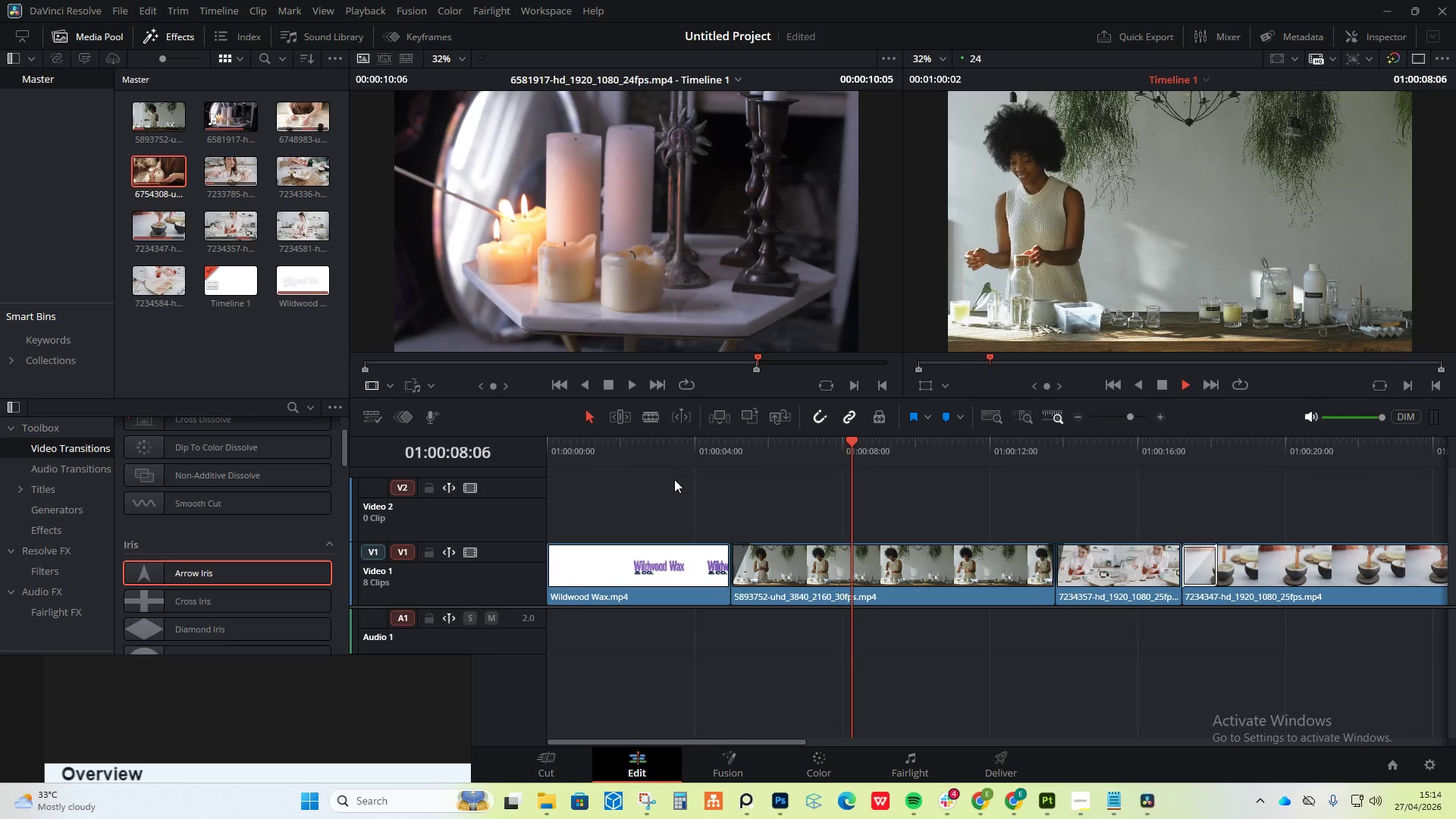 
wait(9.42)
 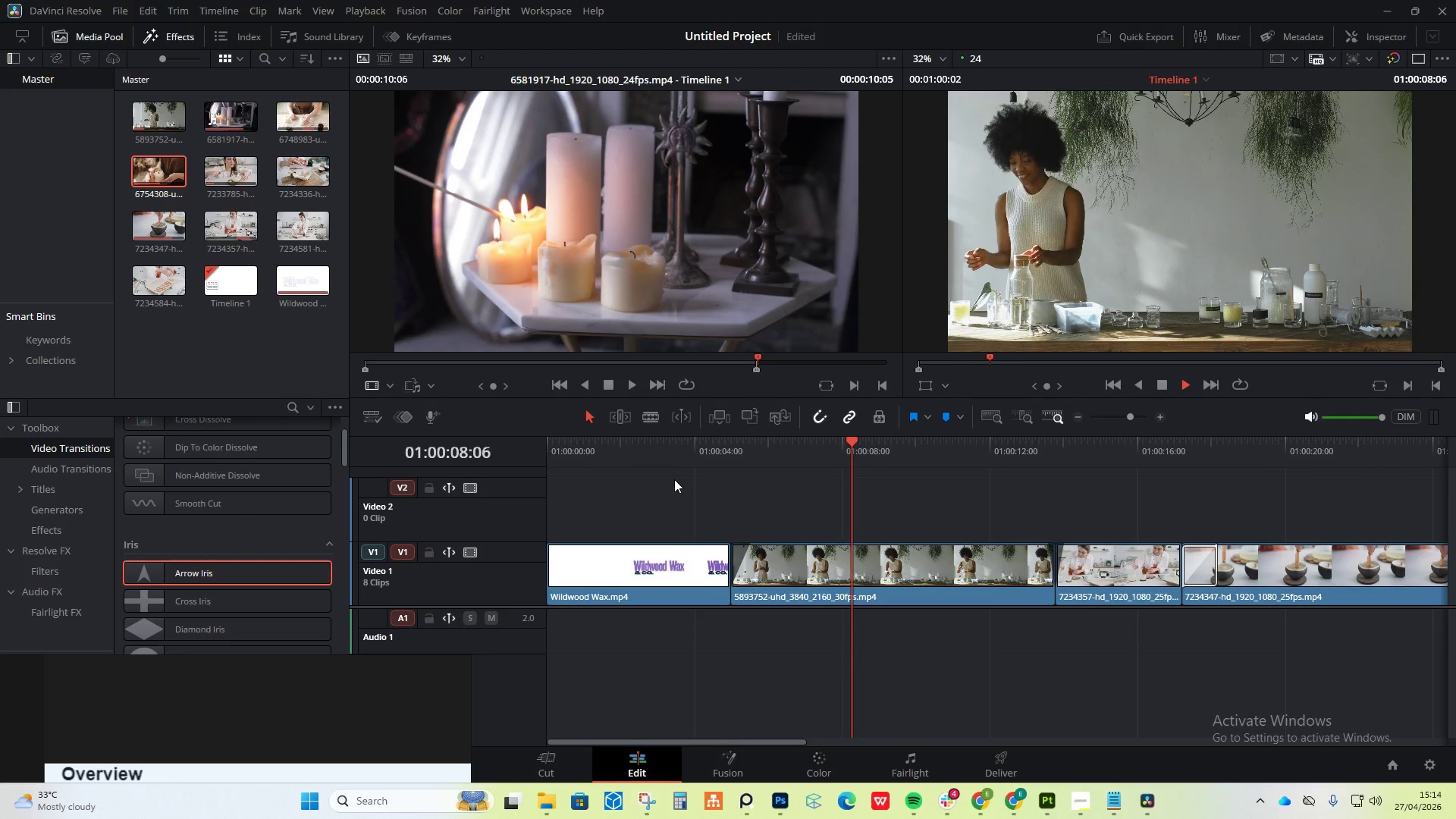 
right_click([302, 228])
 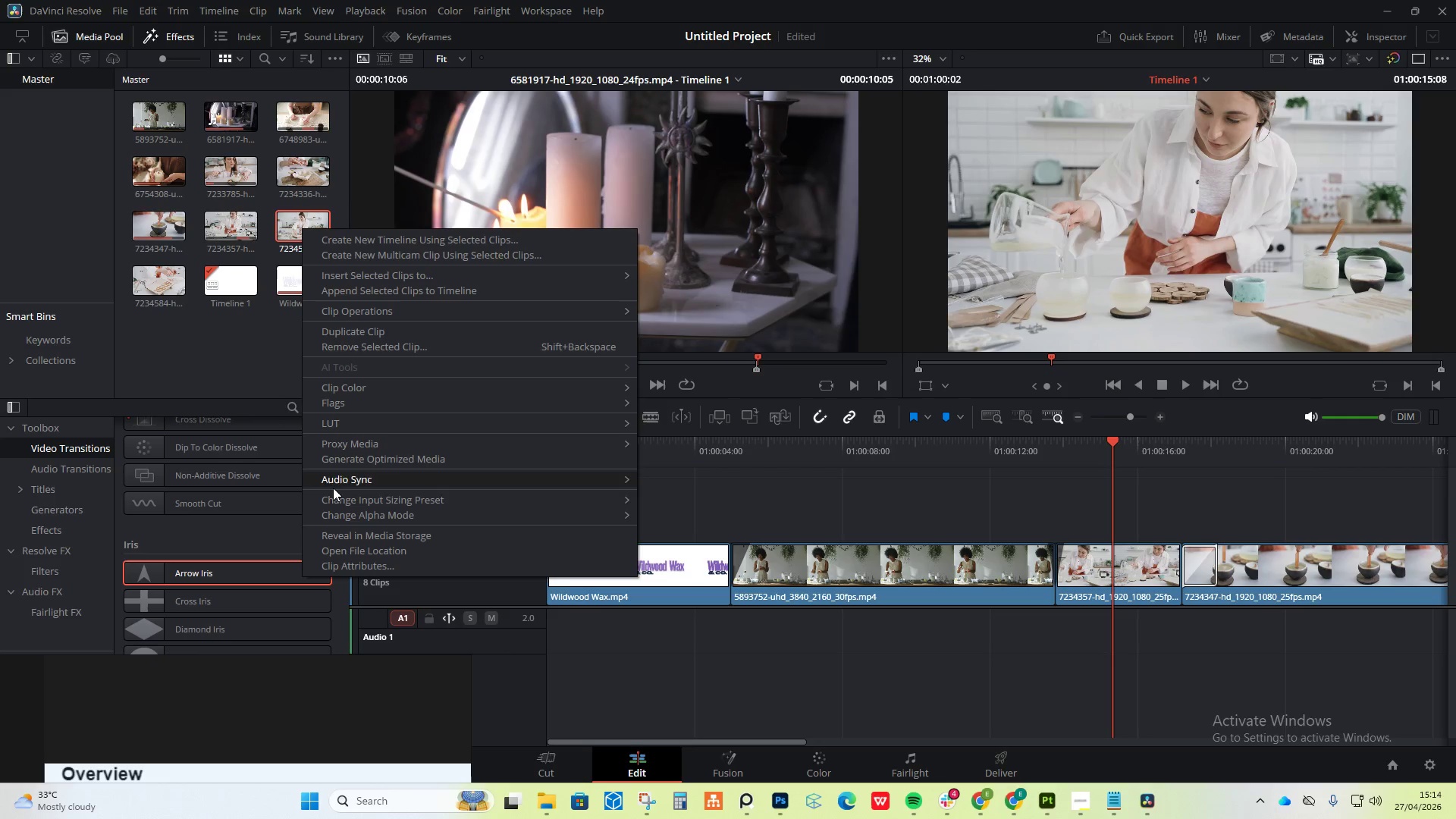 
wait(7.12)
 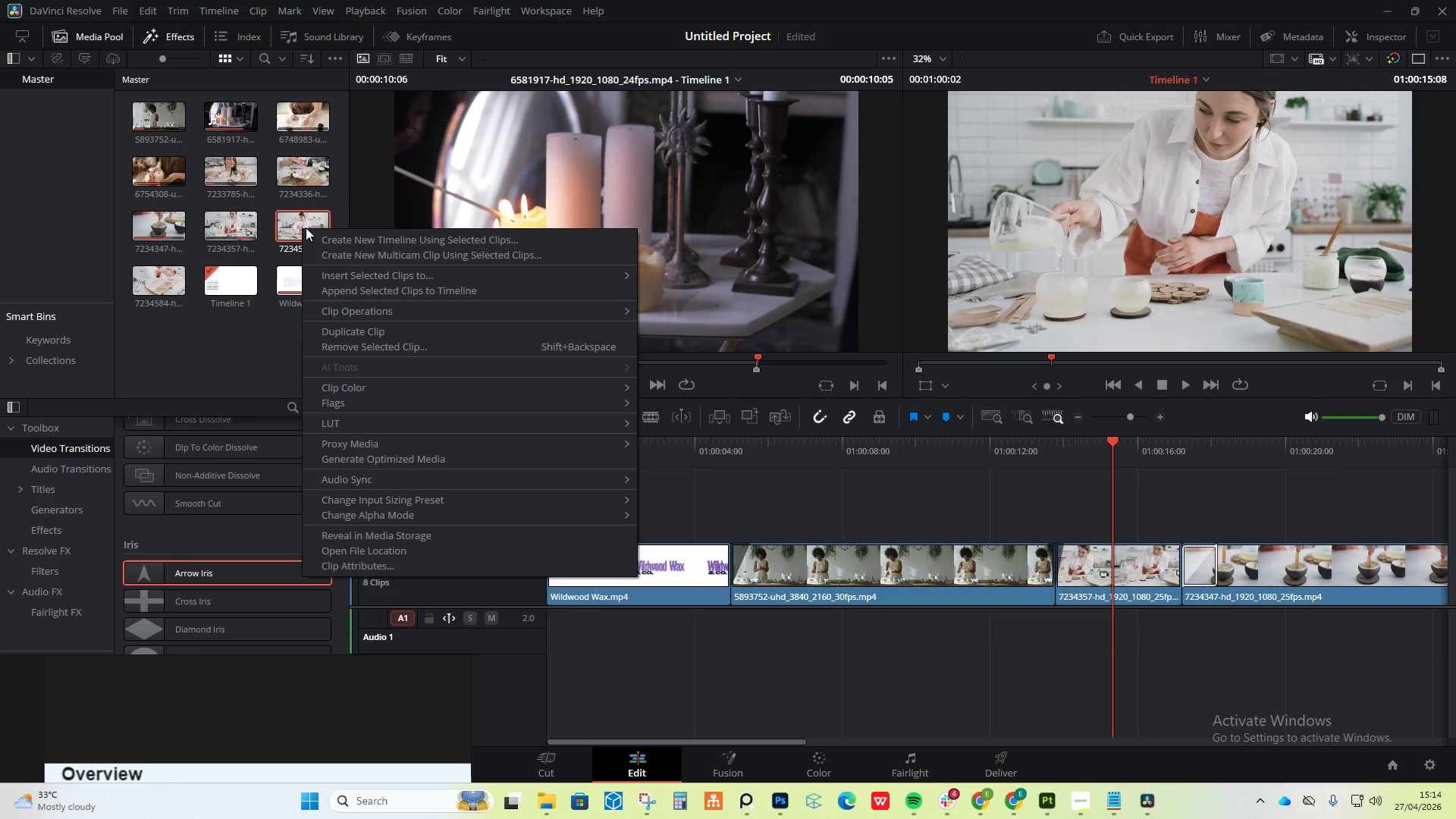 
right_click([167, 213])
 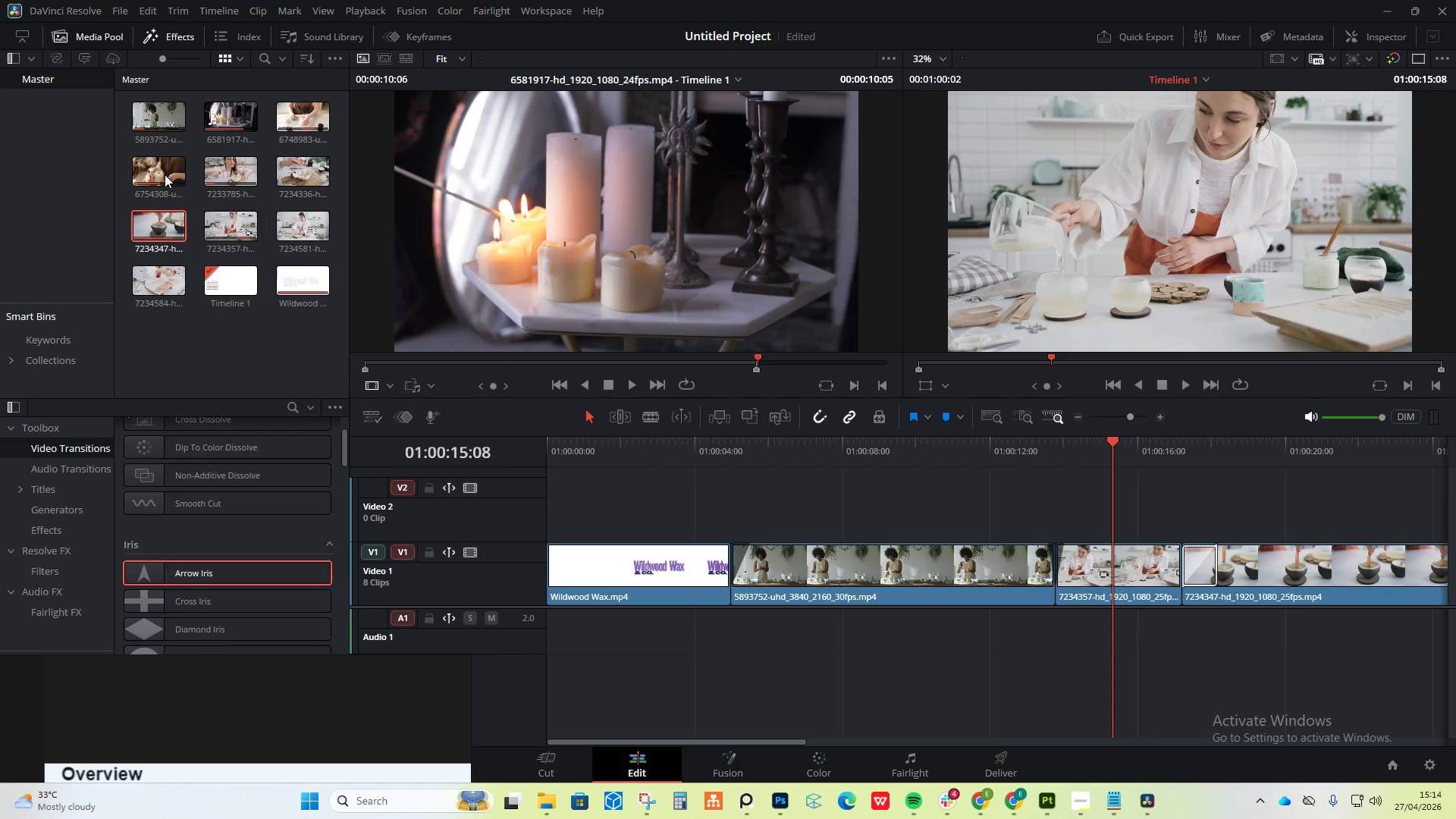 
right_click([165, 174])
 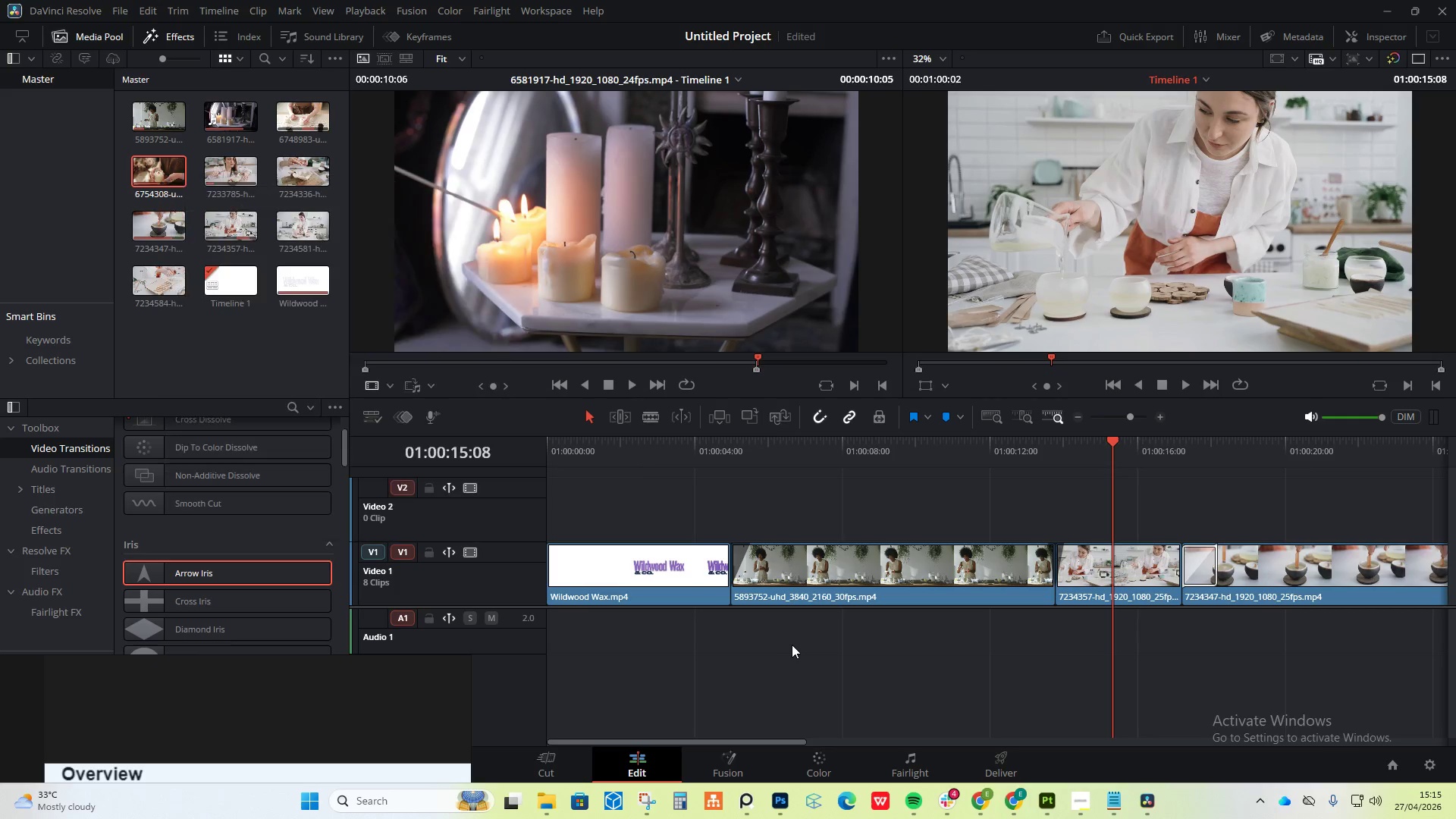 
key(Space)
 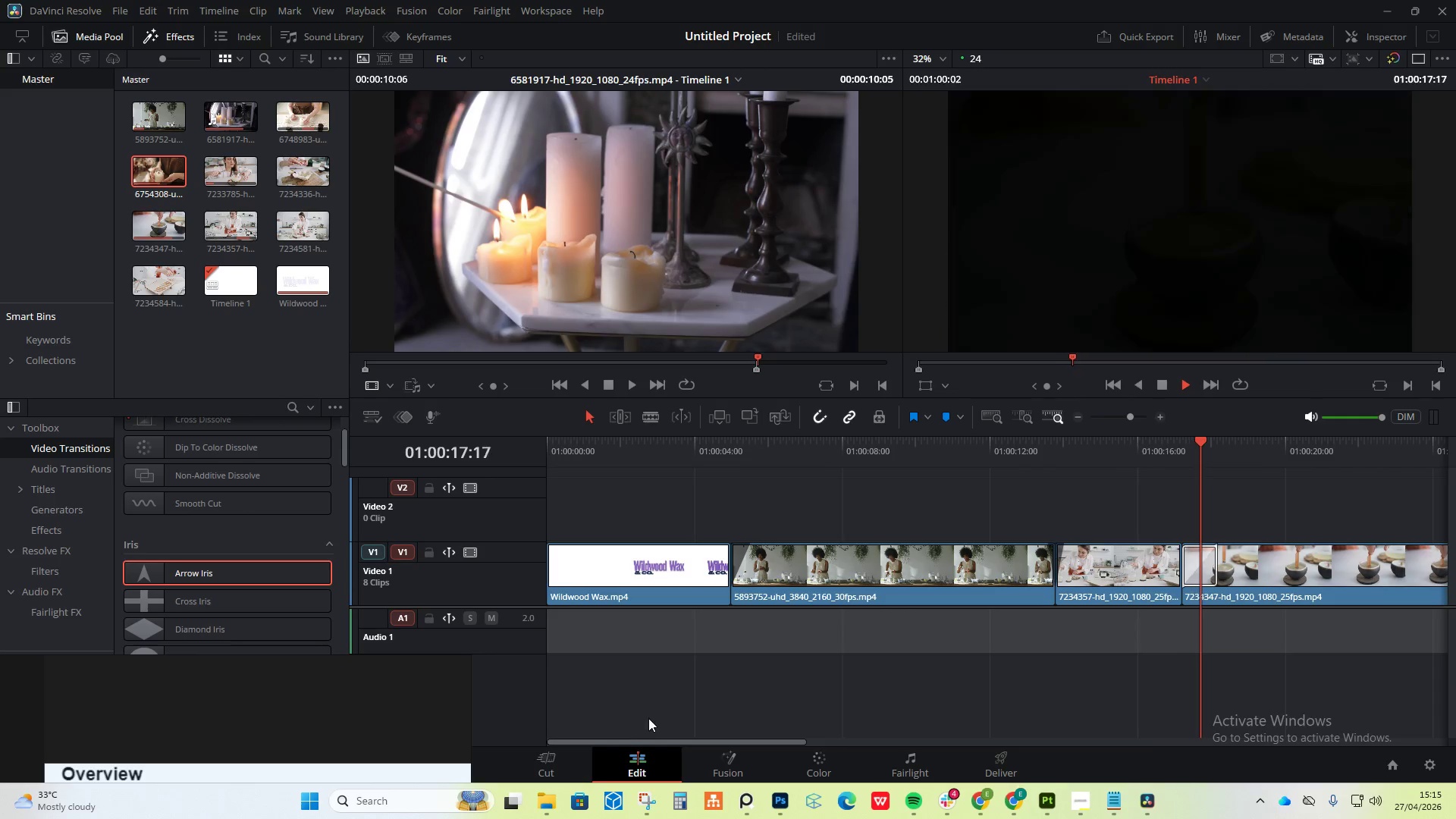 
scroll: coordinate [998, 544], scroll_direction: down, amount: 2.0
 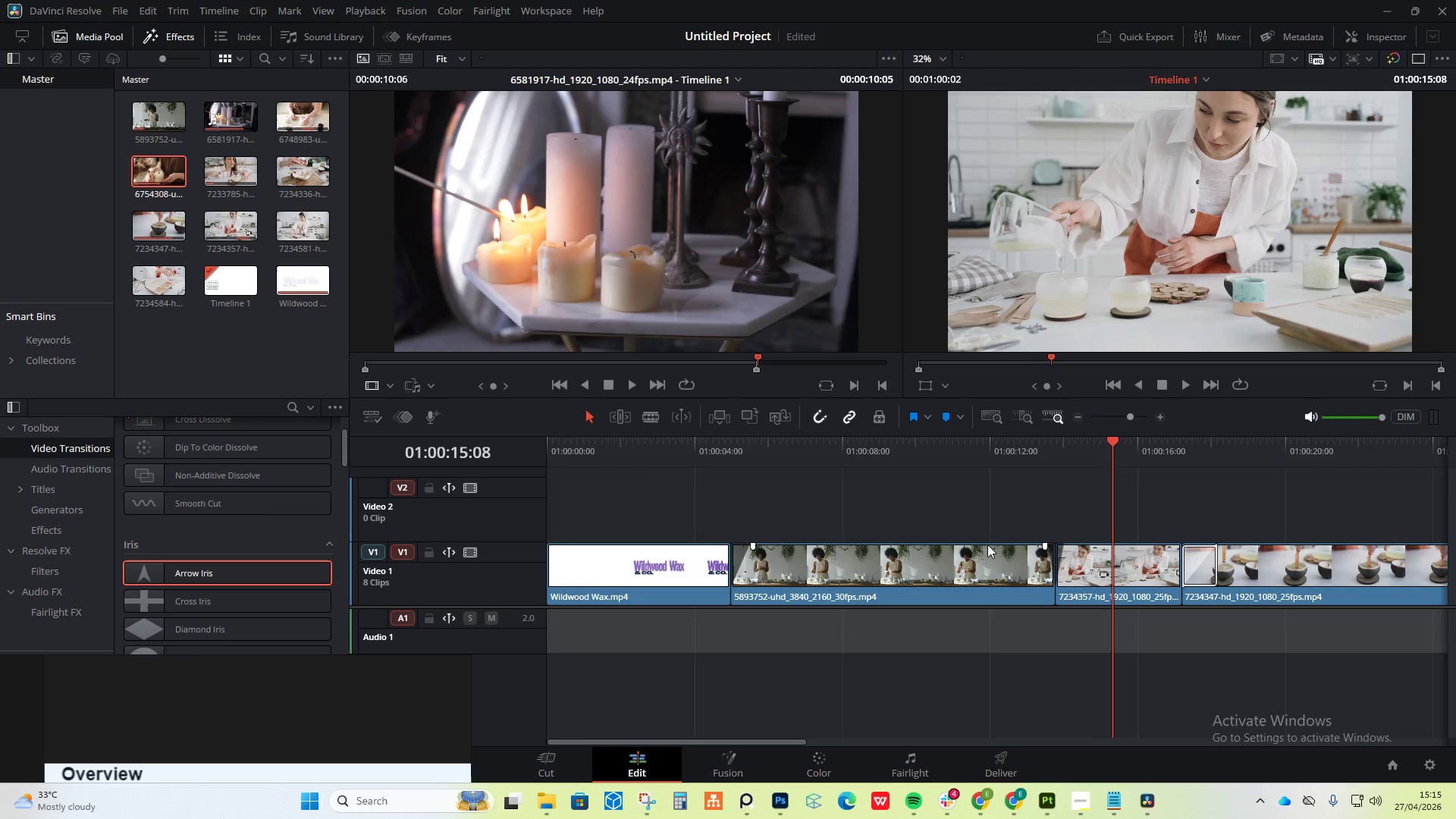 
left_click_drag(start_coordinate=[661, 745], to_coordinate=[1029, 748])
 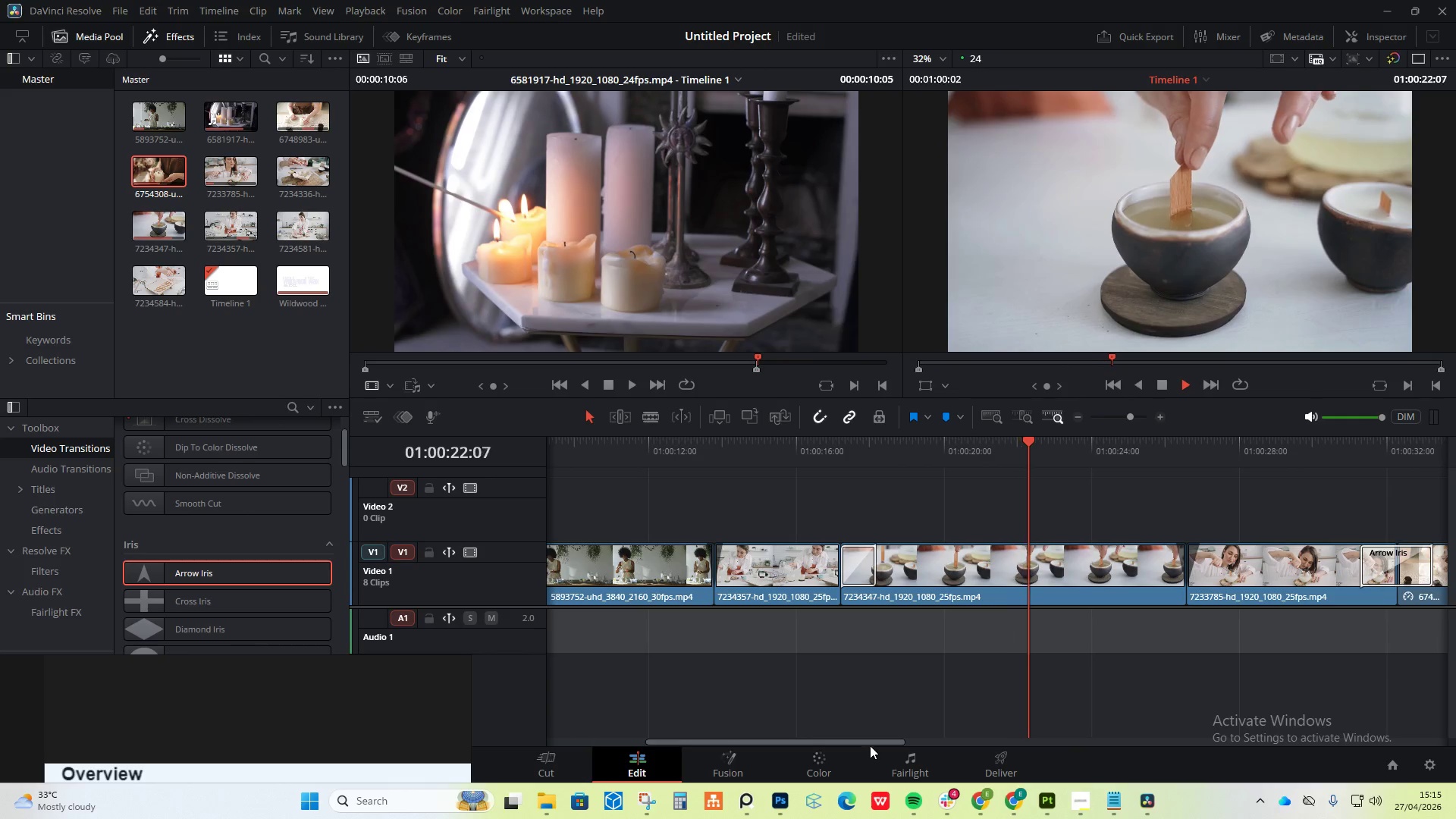 
left_click_drag(start_coordinate=[870, 744], to_coordinate=[1022, 744])
 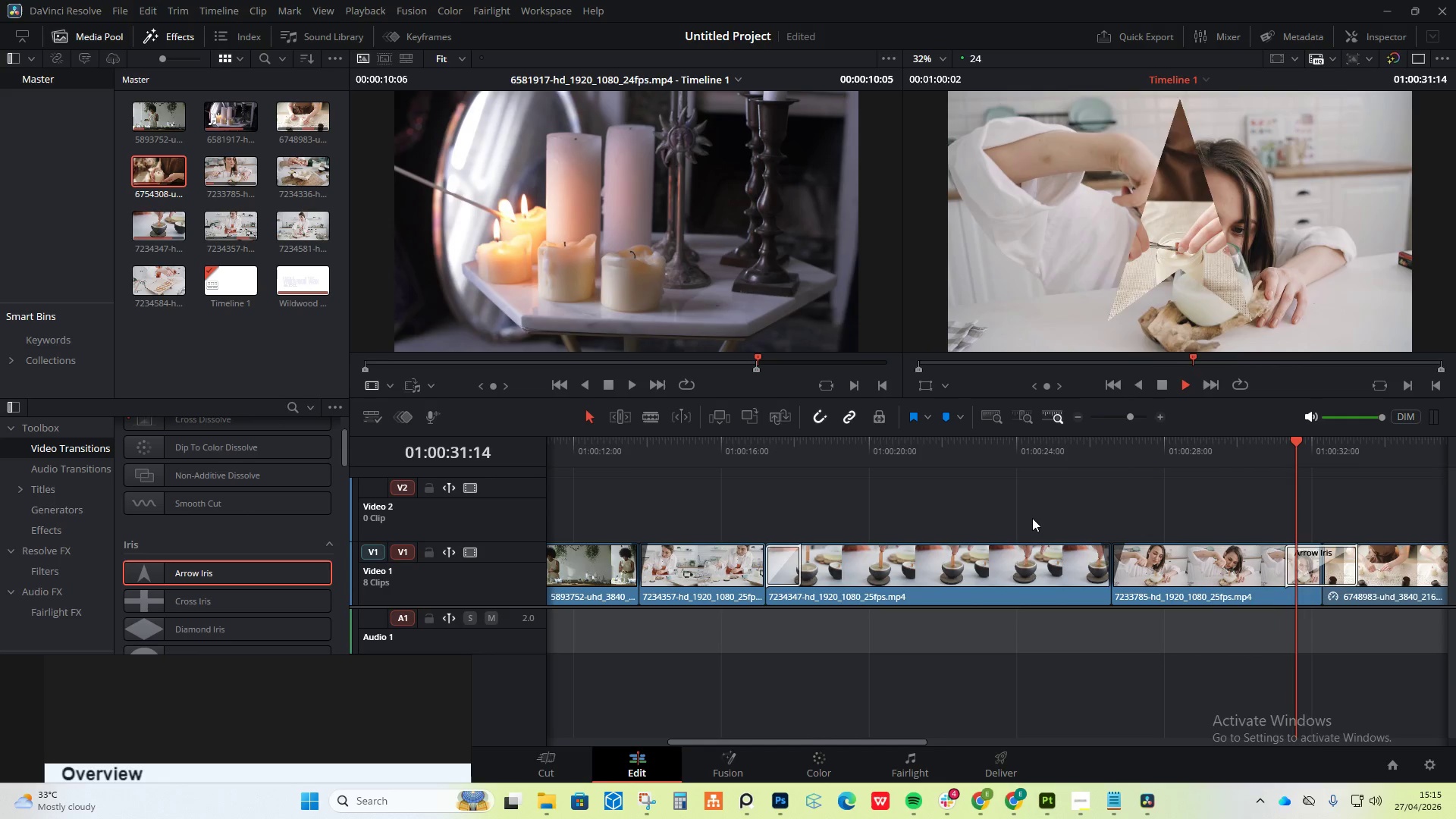 
wait(13.03)
 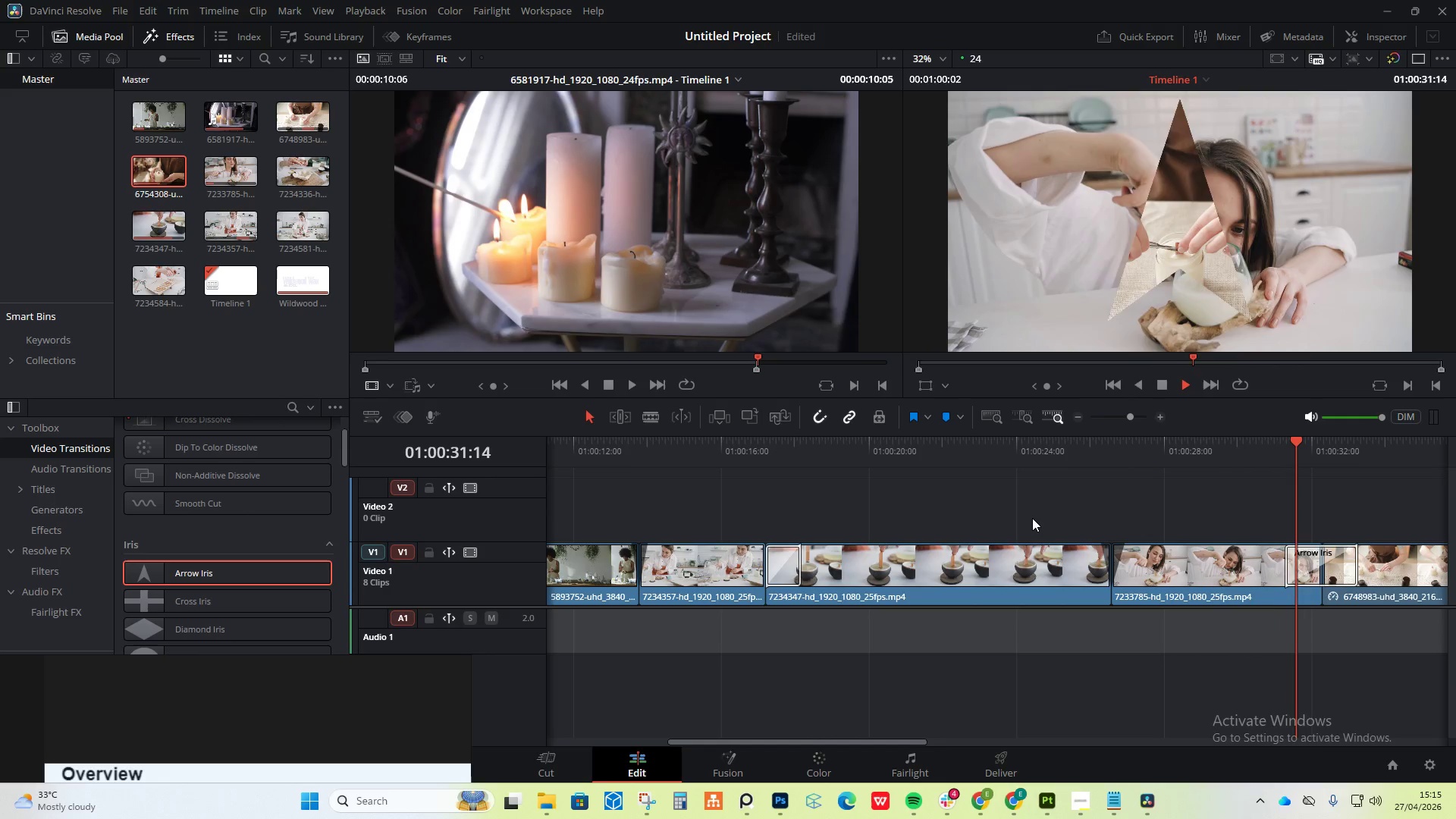 
double_click([949, 817])
 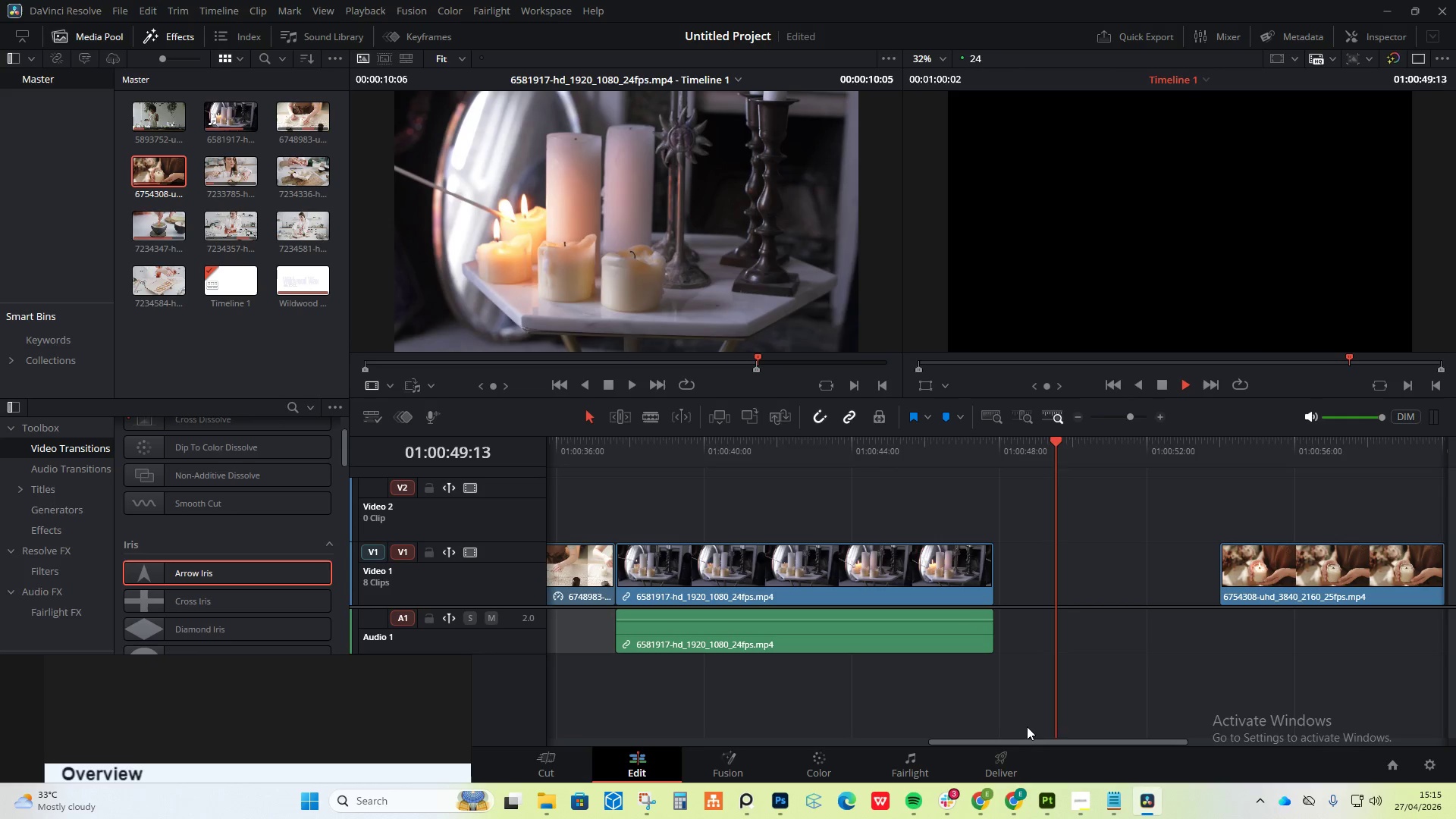 
wait(17.97)
 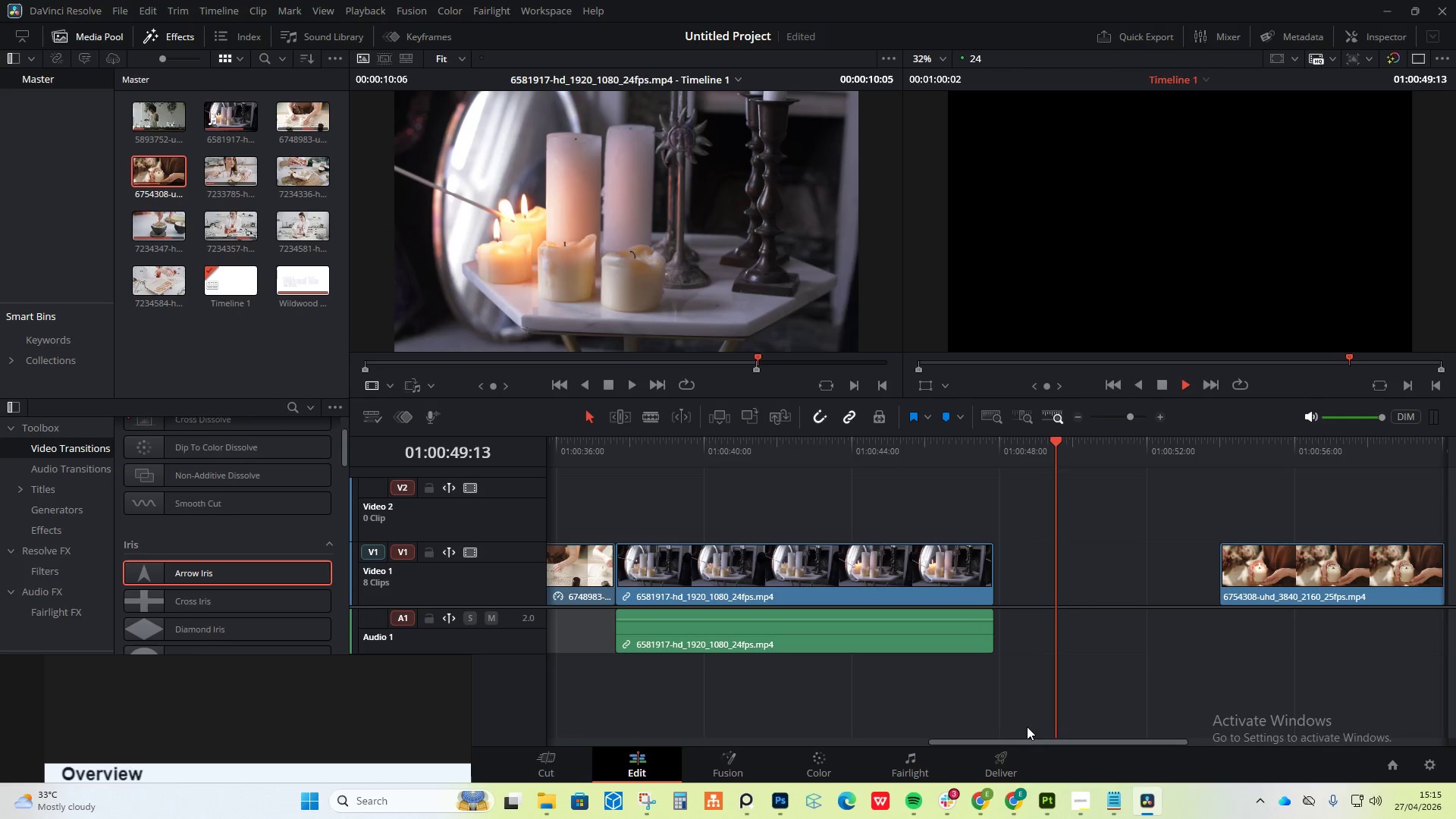 
key(Space)
 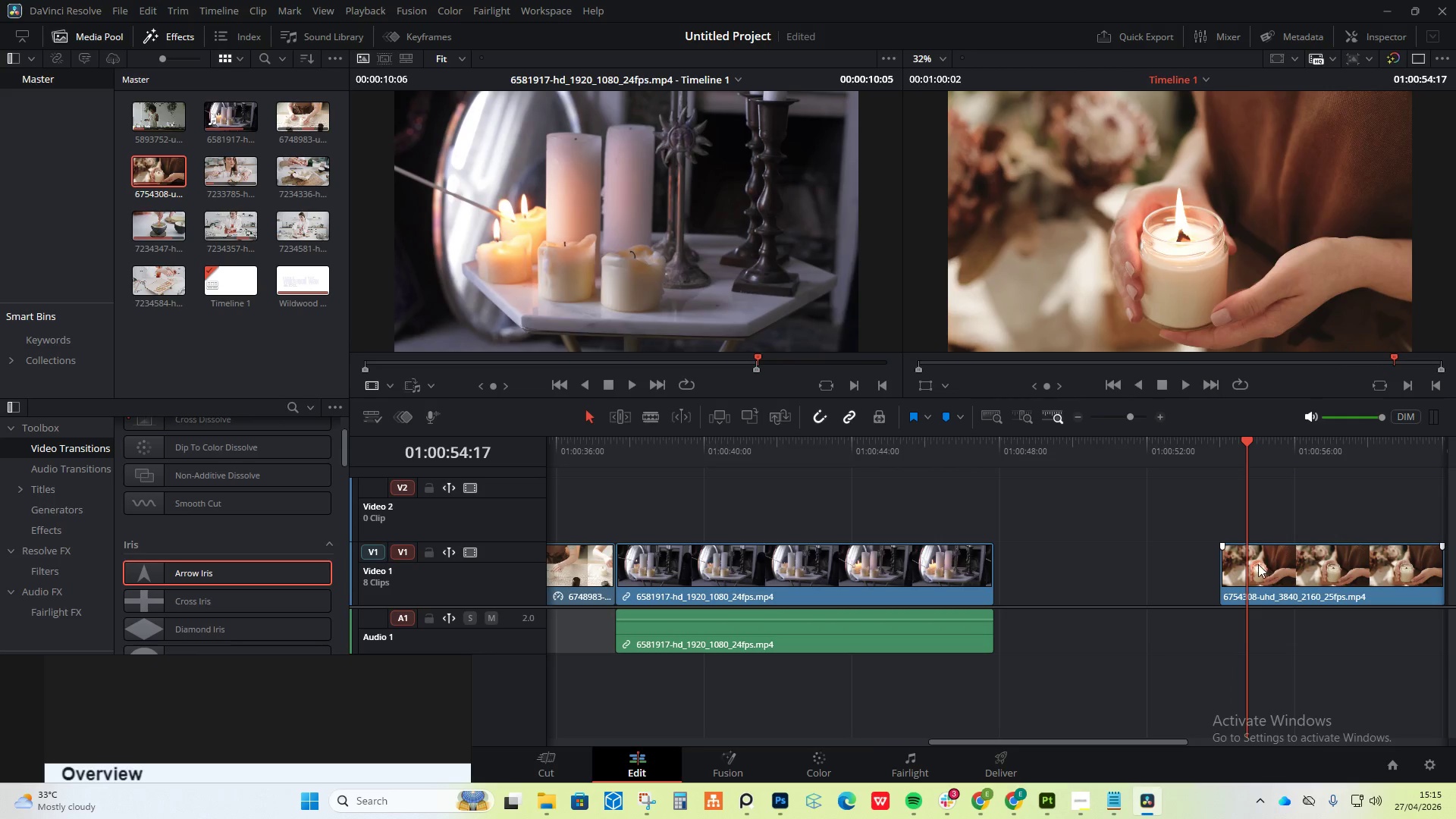 
left_click([843, 438])
 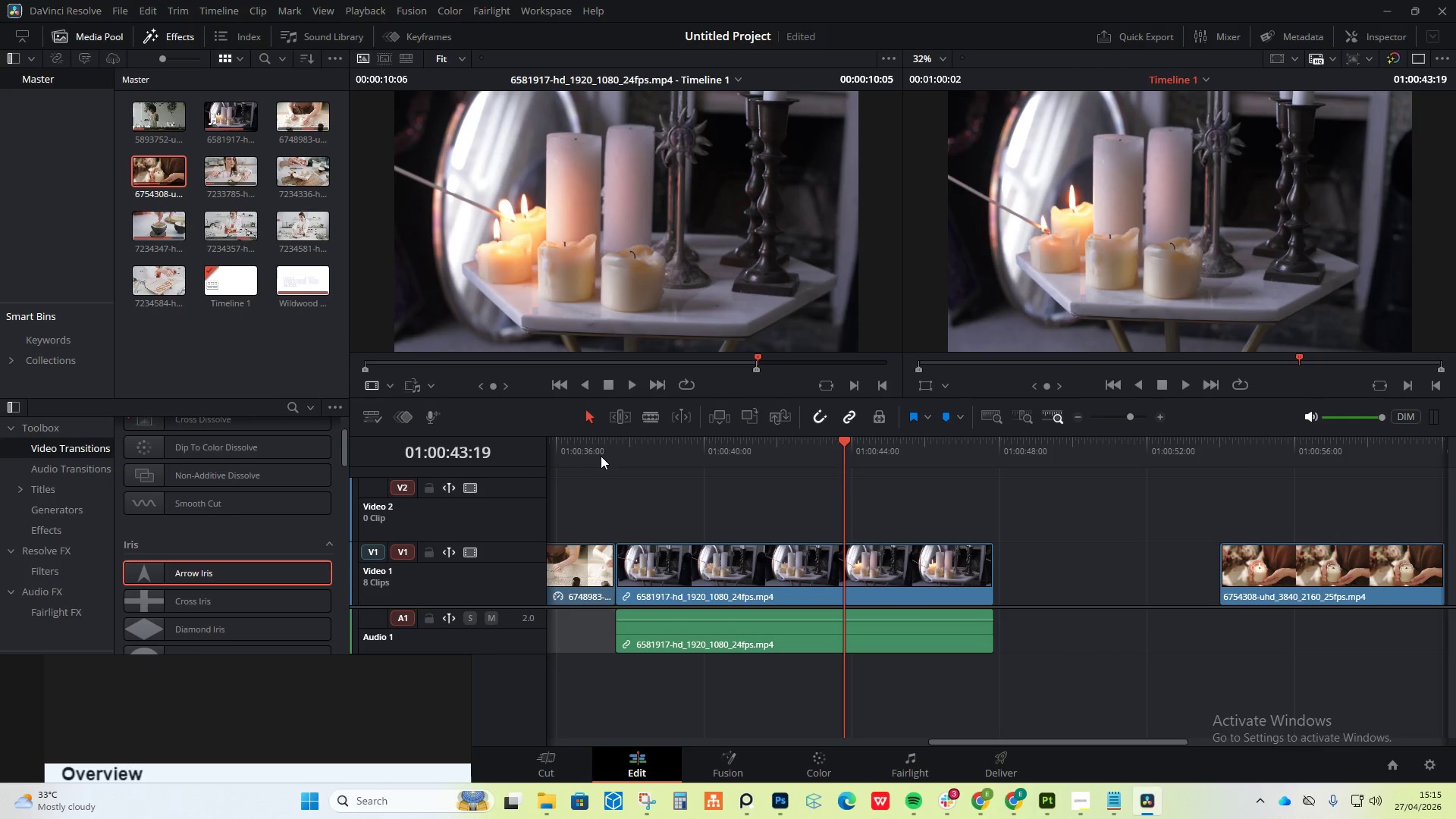 
left_click([595, 452])
 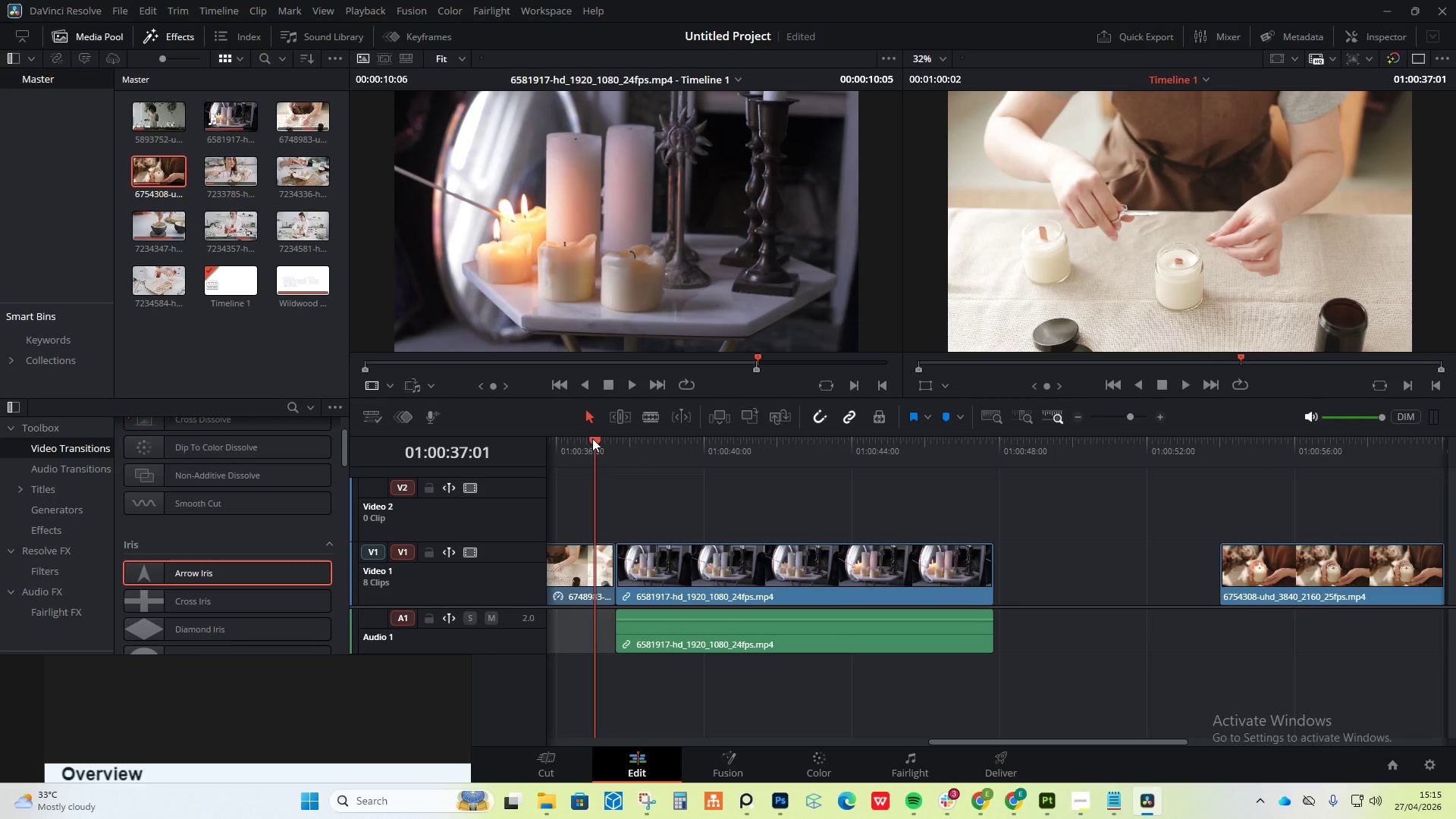 
left_click_drag(start_coordinate=[595, 438], to_coordinate=[651, 441])
 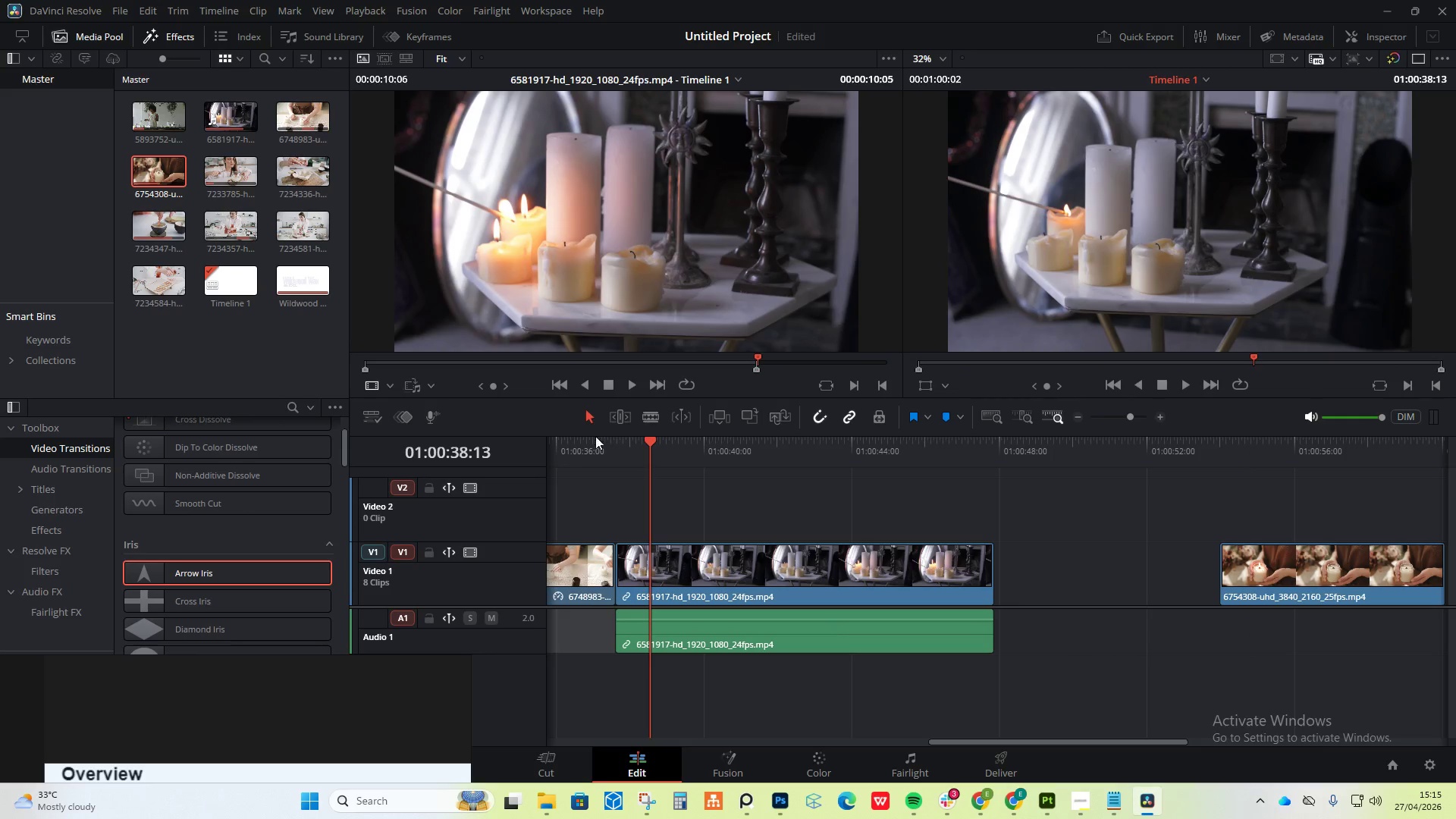 
left_click([574, 438])
 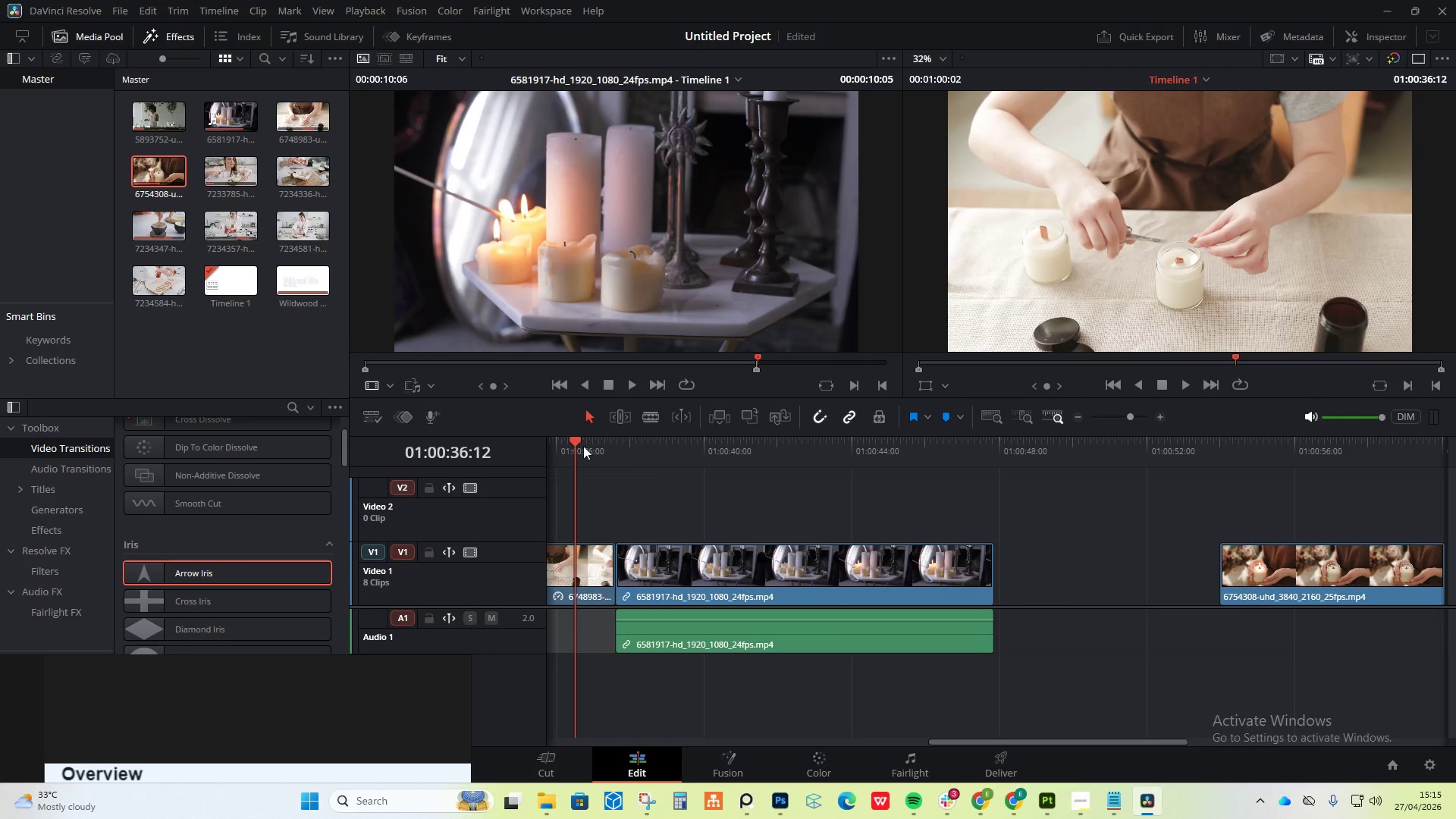 
key(Space)
 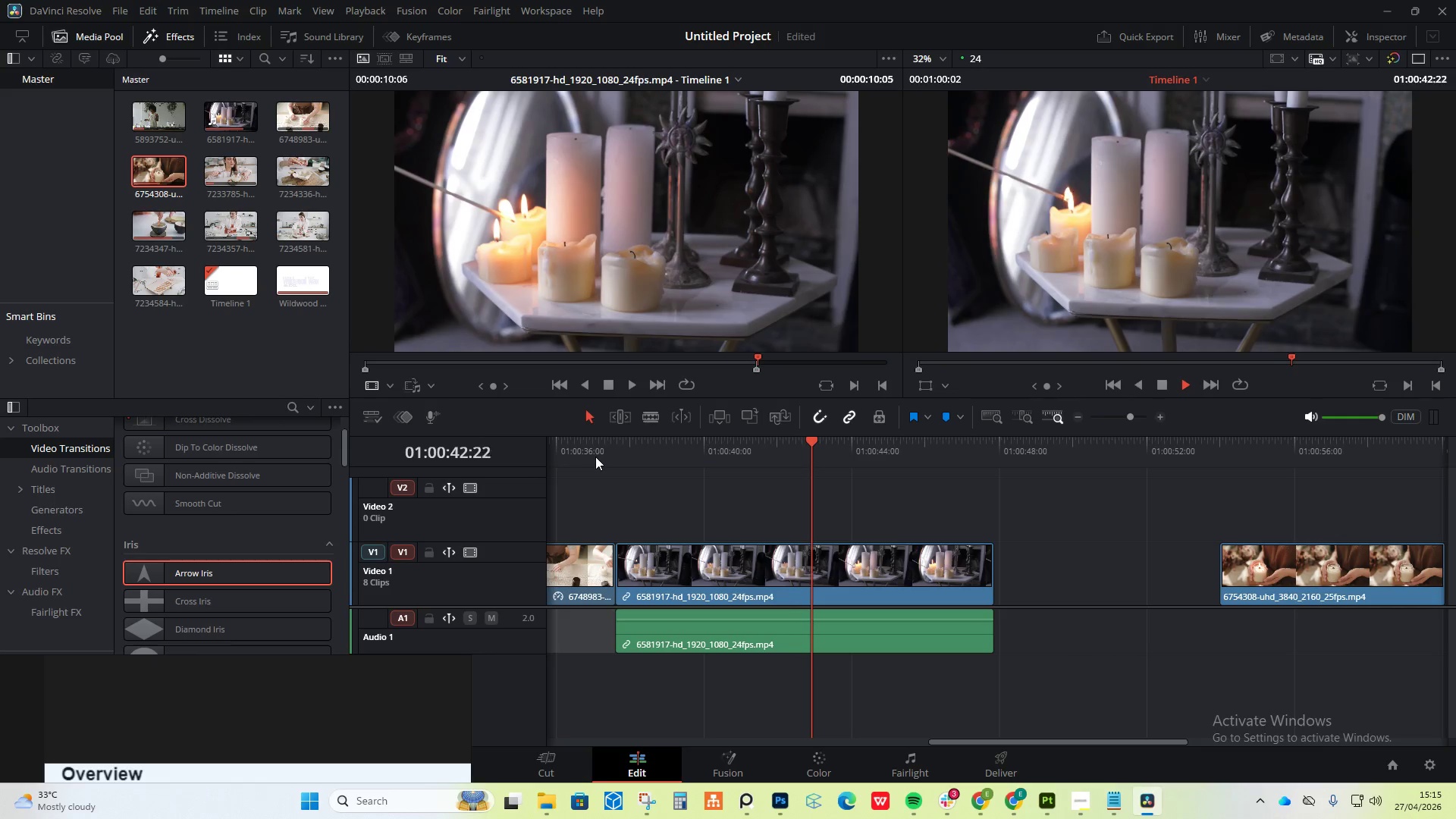 
wait(11.52)
 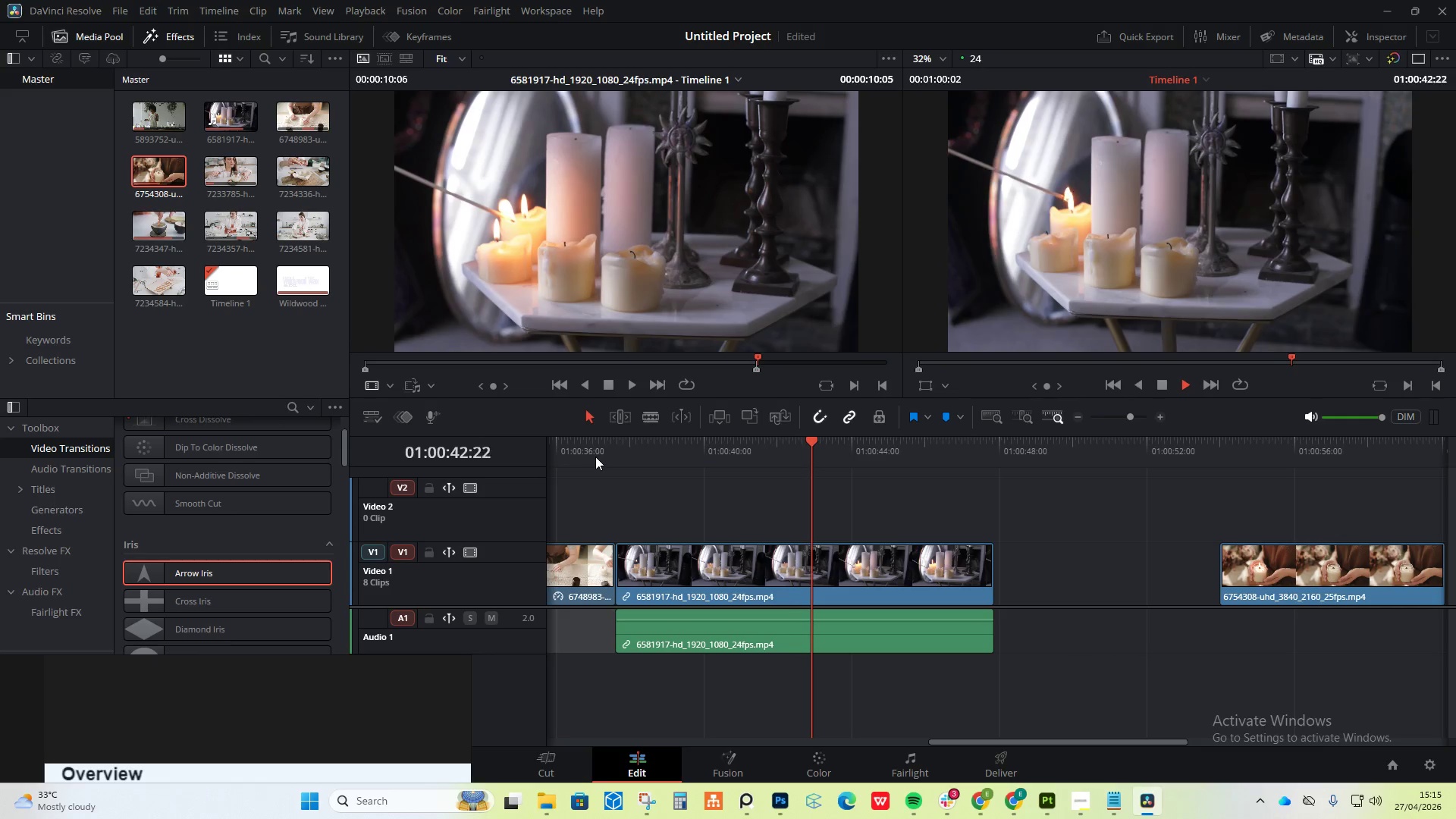 
key(Space)
 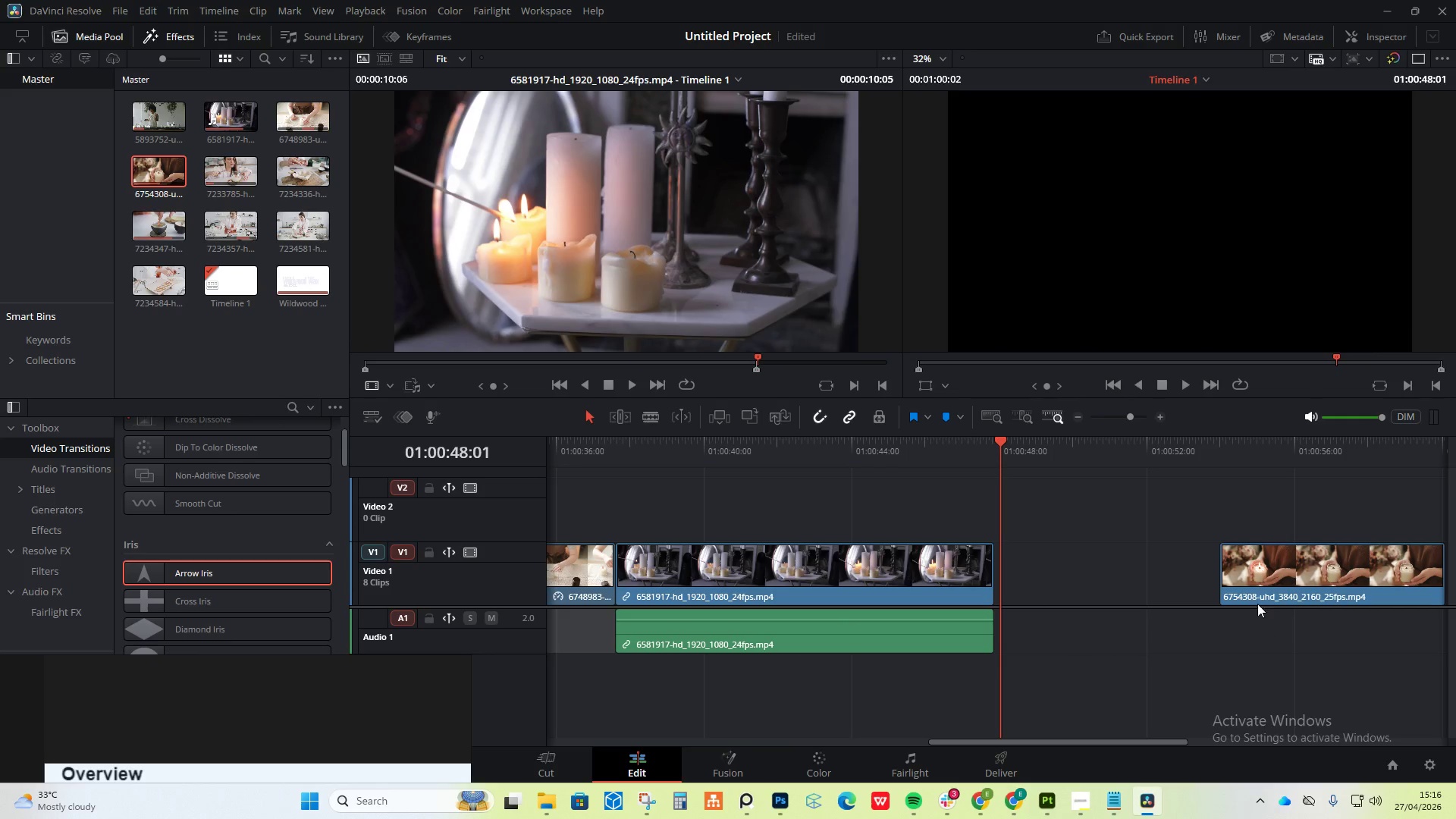 
left_click_drag(start_coordinate=[1250, 580], to_coordinate=[1010, 579])
 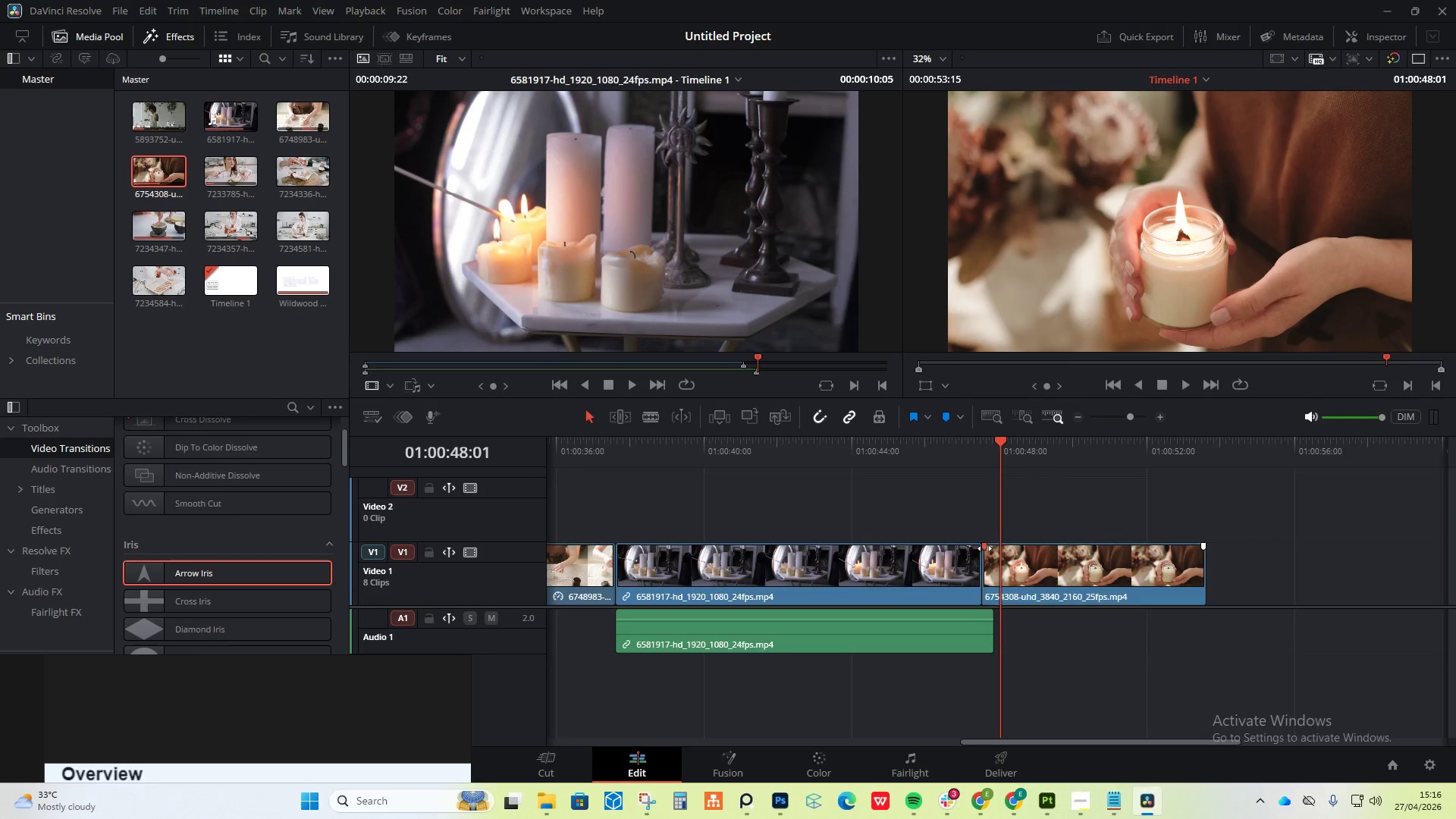 
wait(5.45)
 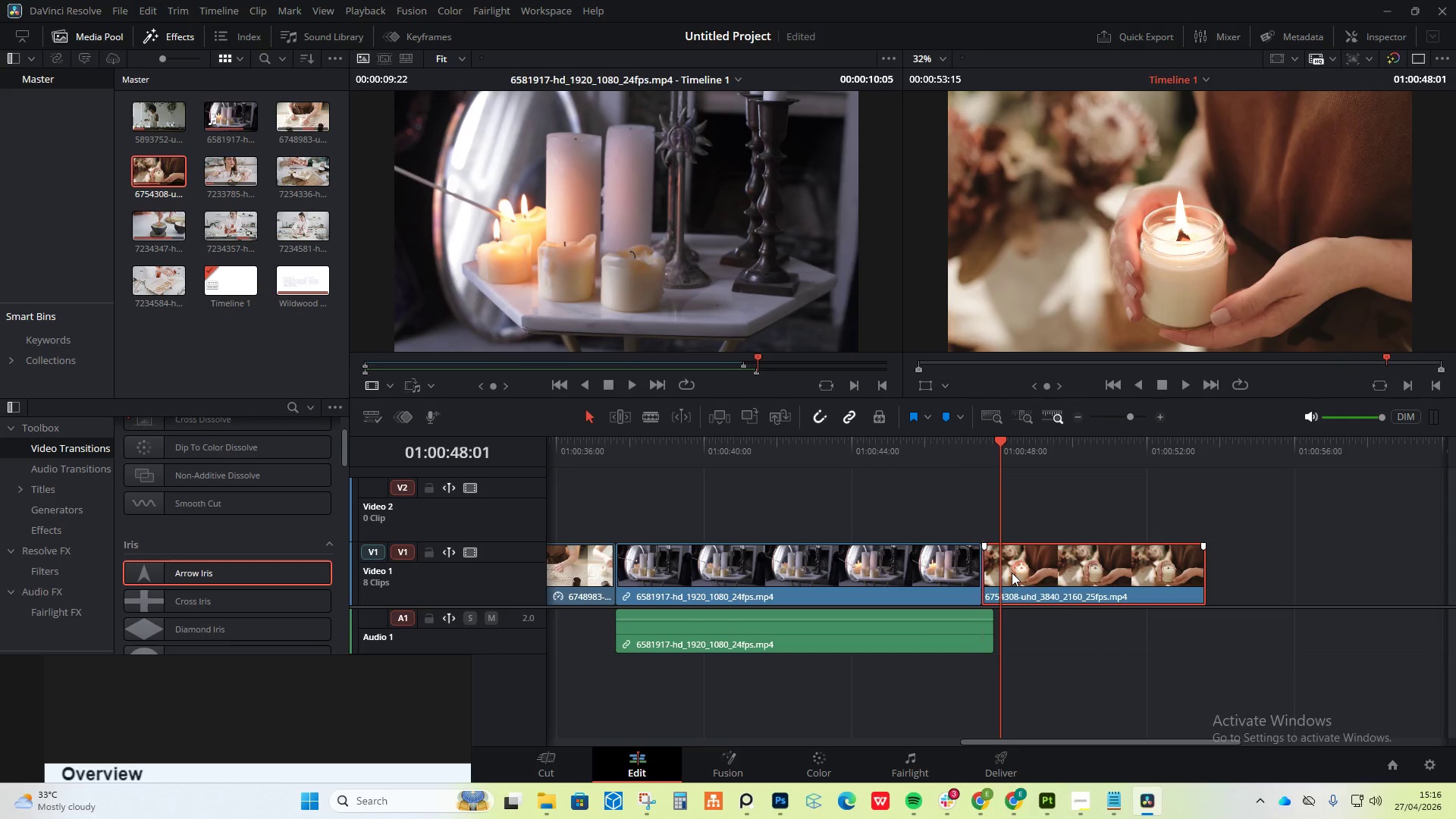 
mouse_move([973, 533])
 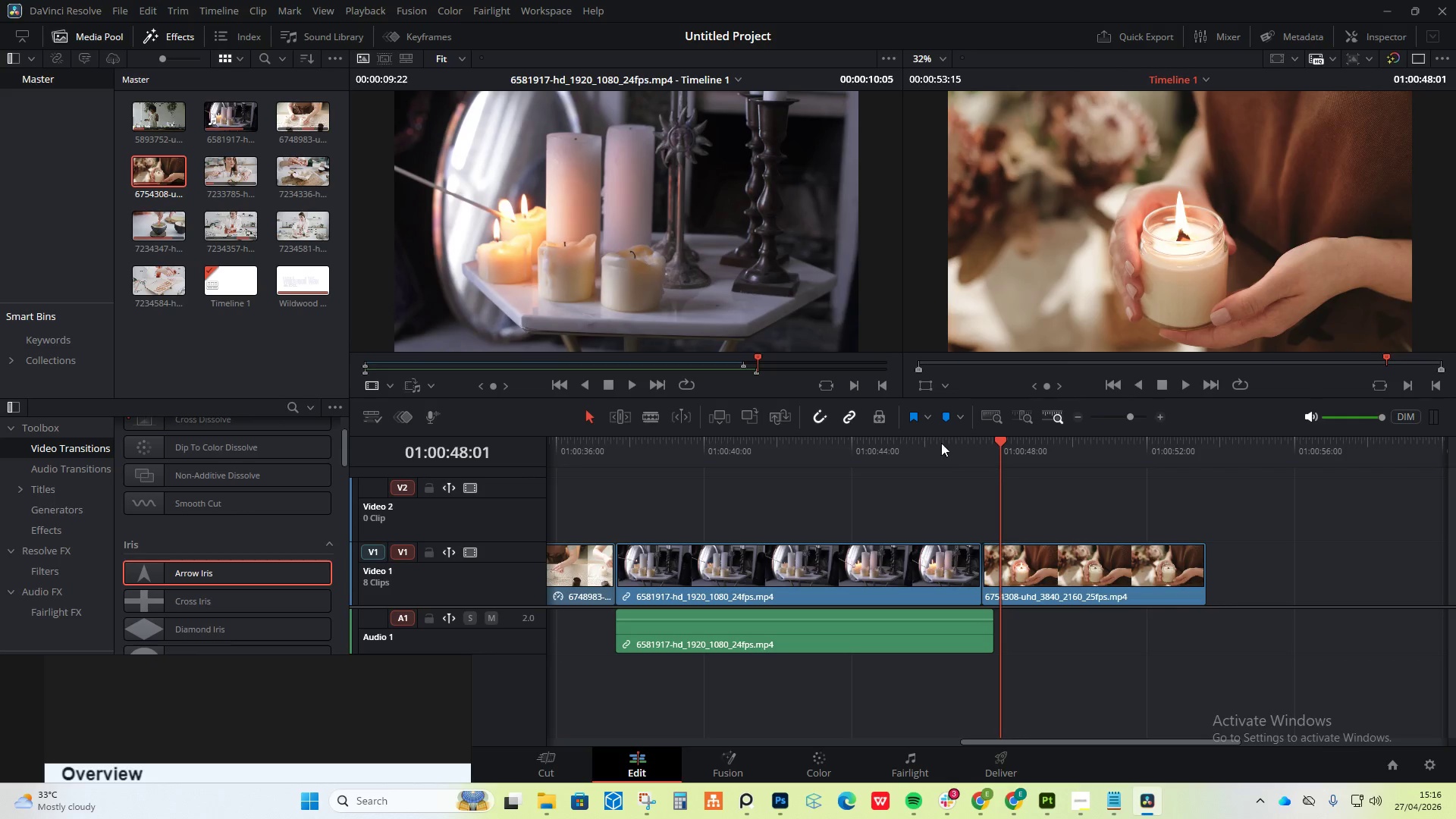 
left_click([941, 438])
 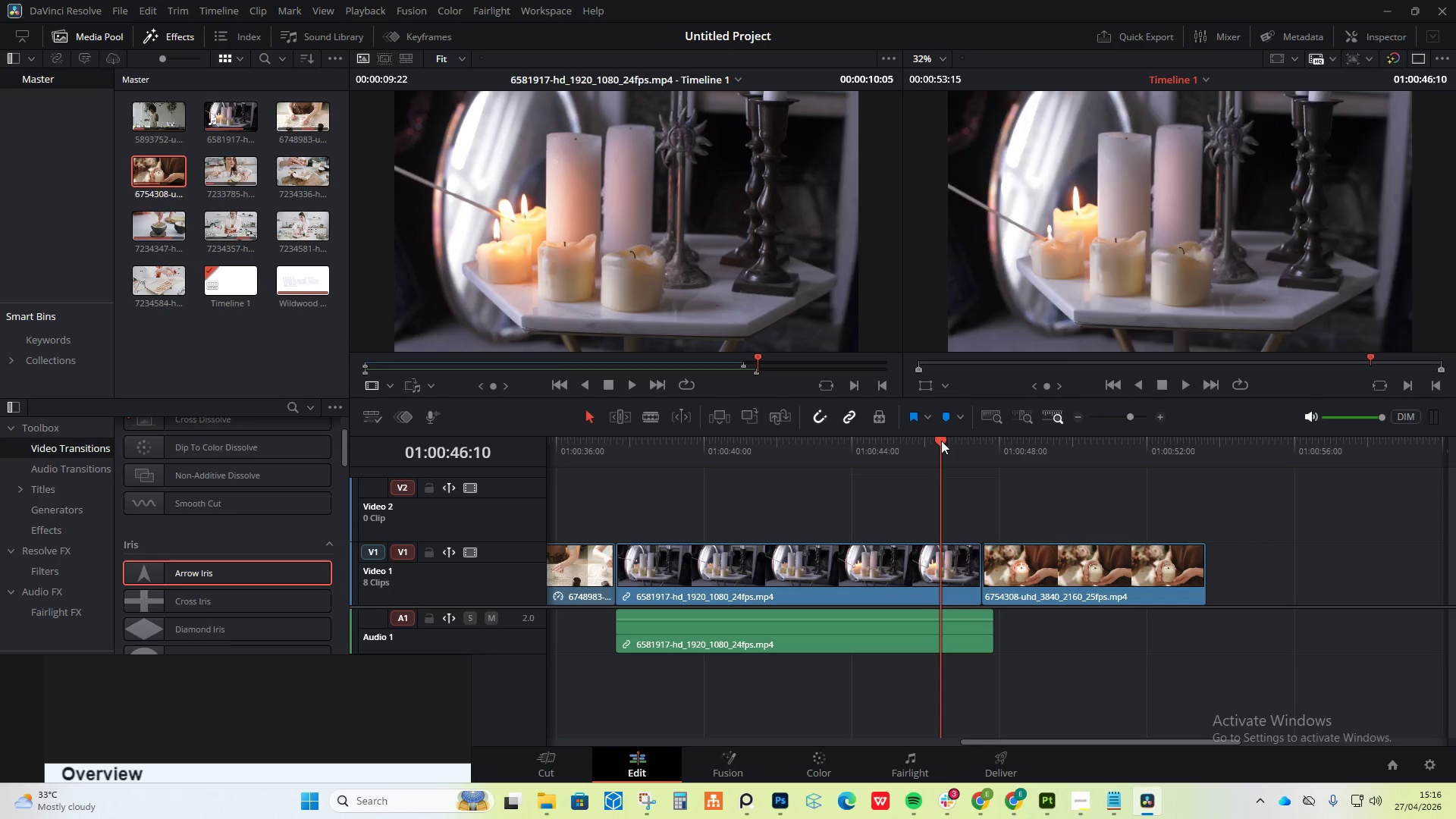 
key(Space)
 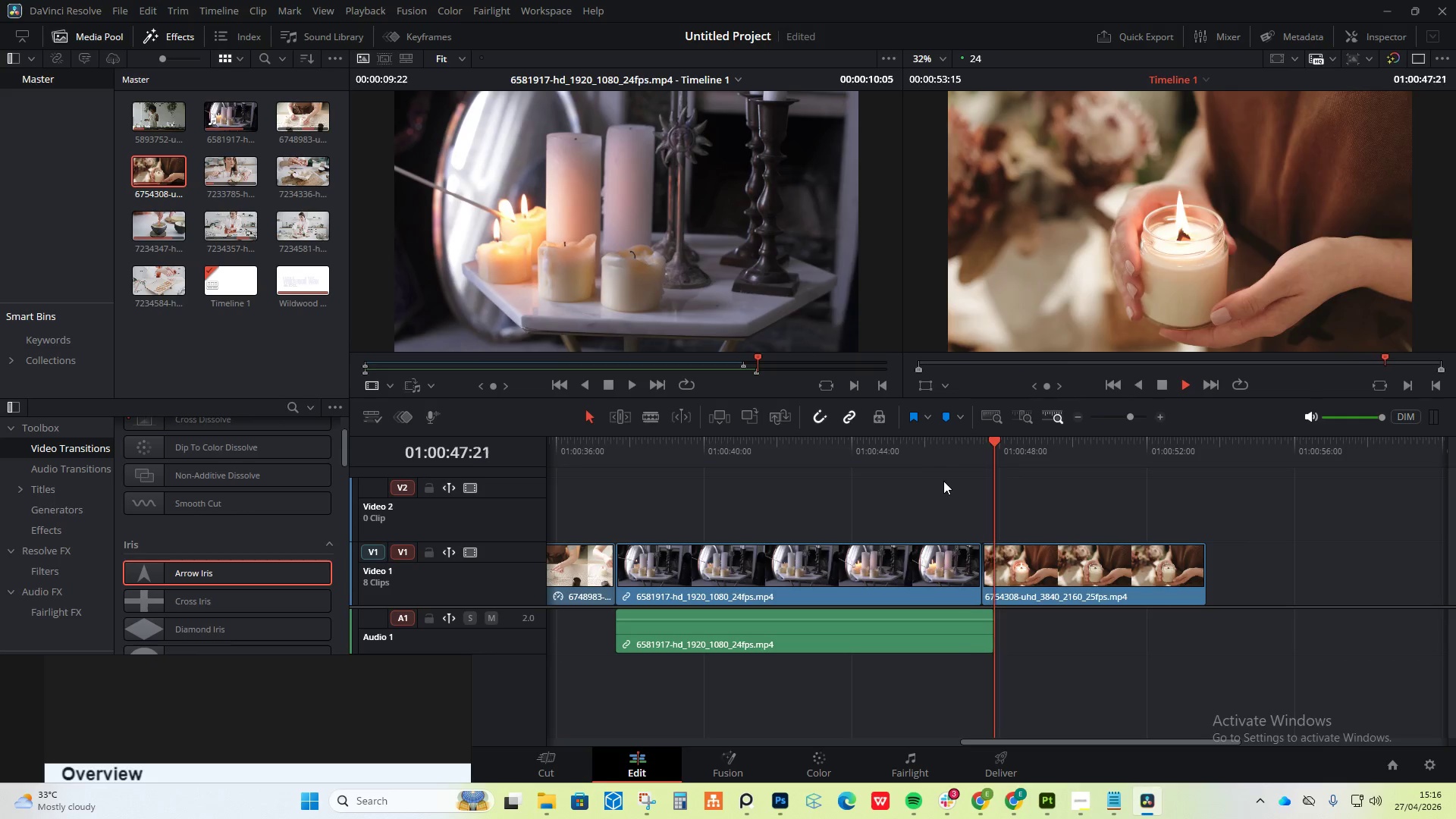 
key(Space)
 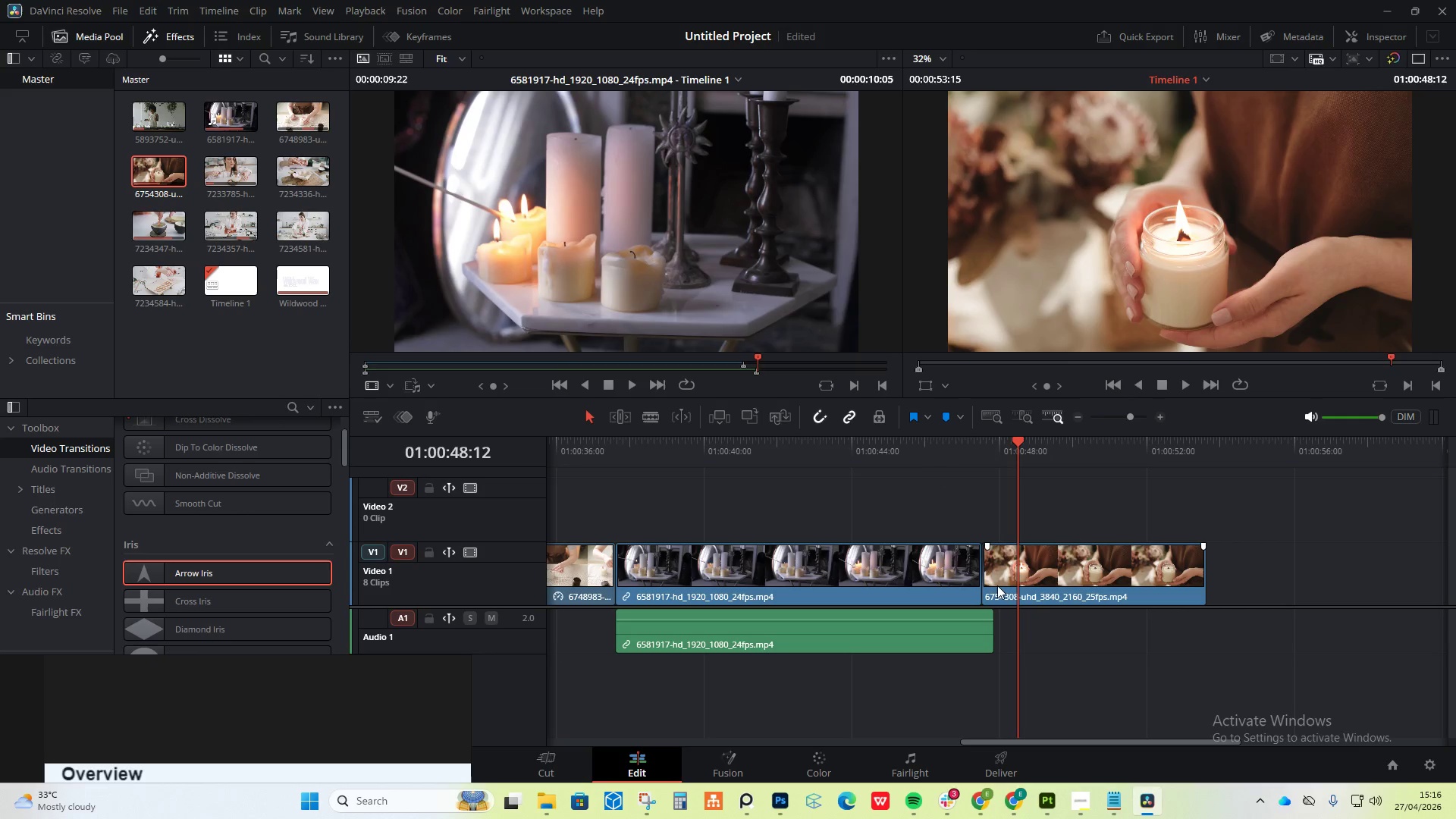 
hold_key(key=AltLeft, duration=1.19)
scroll: coordinate [887, 543], scroll_direction: up, amount: 14.0
 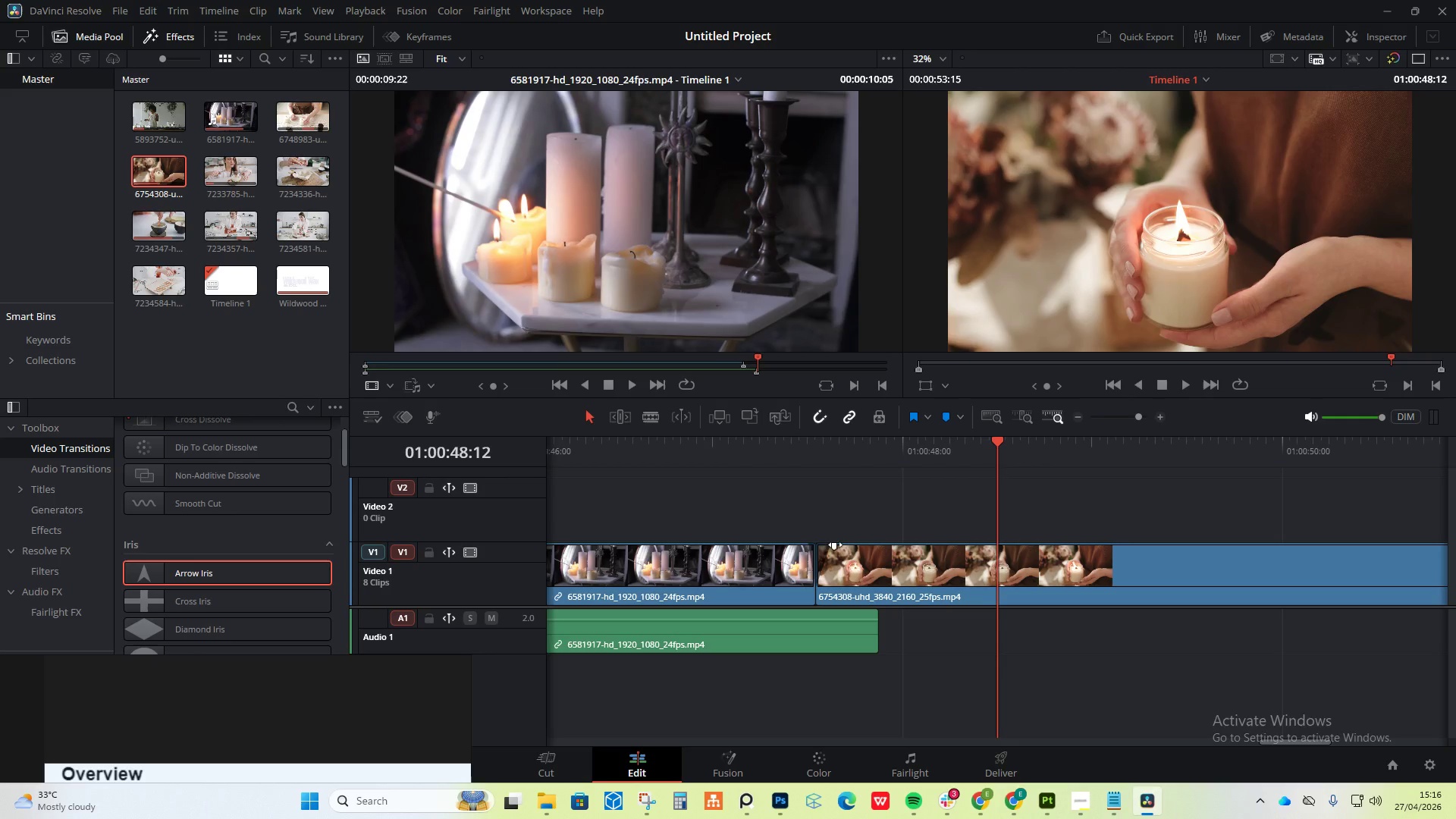 
left_click_drag(start_coordinate=[833, 544], to_coordinate=[782, 544])
 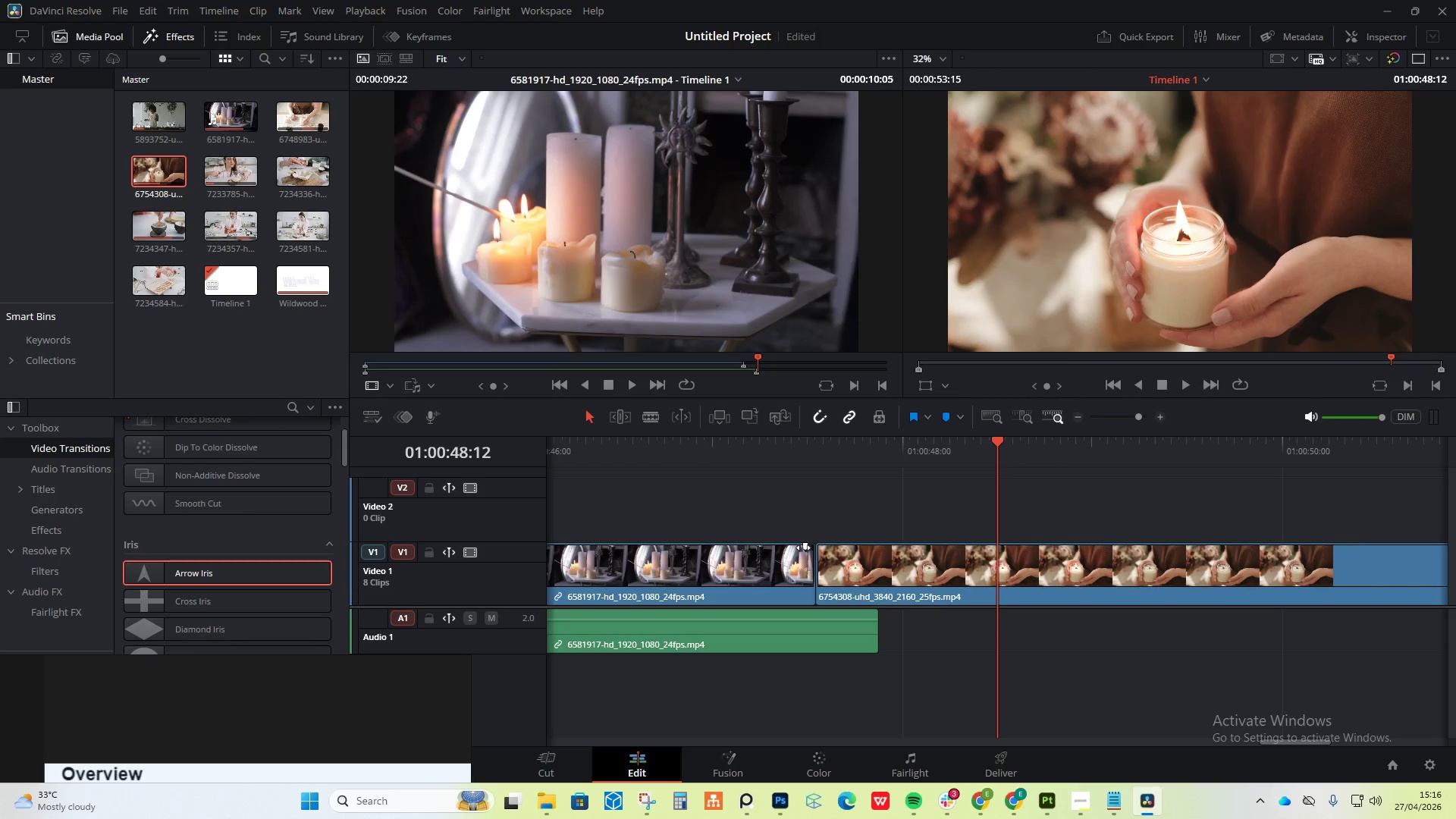 
left_click_drag(start_coordinate=[803, 548], to_coordinate=[813, 548])
 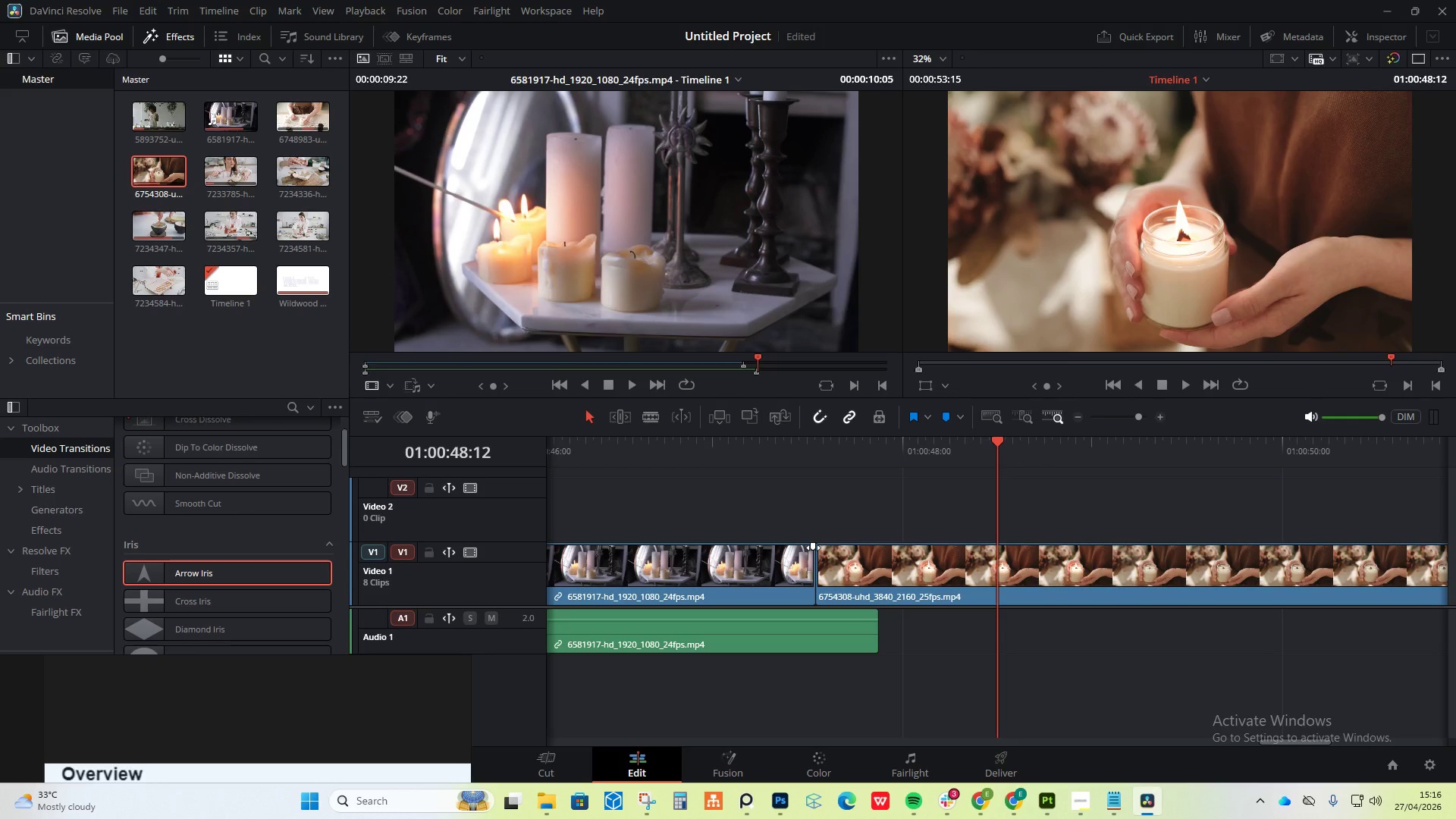 
left_click_drag(start_coordinate=[813, 548], to_coordinate=[809, 548])
 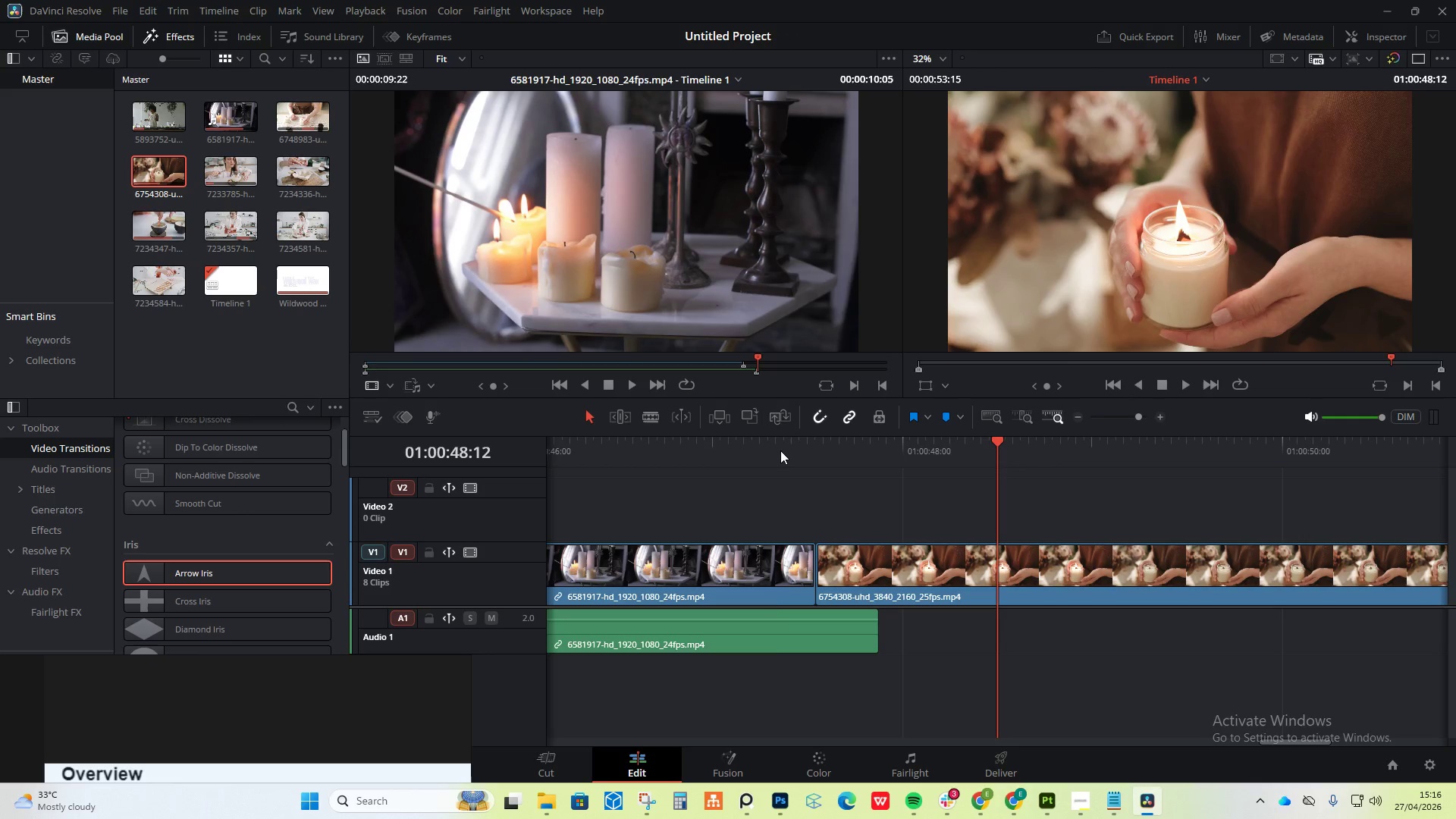 
left_click([780, 447])
 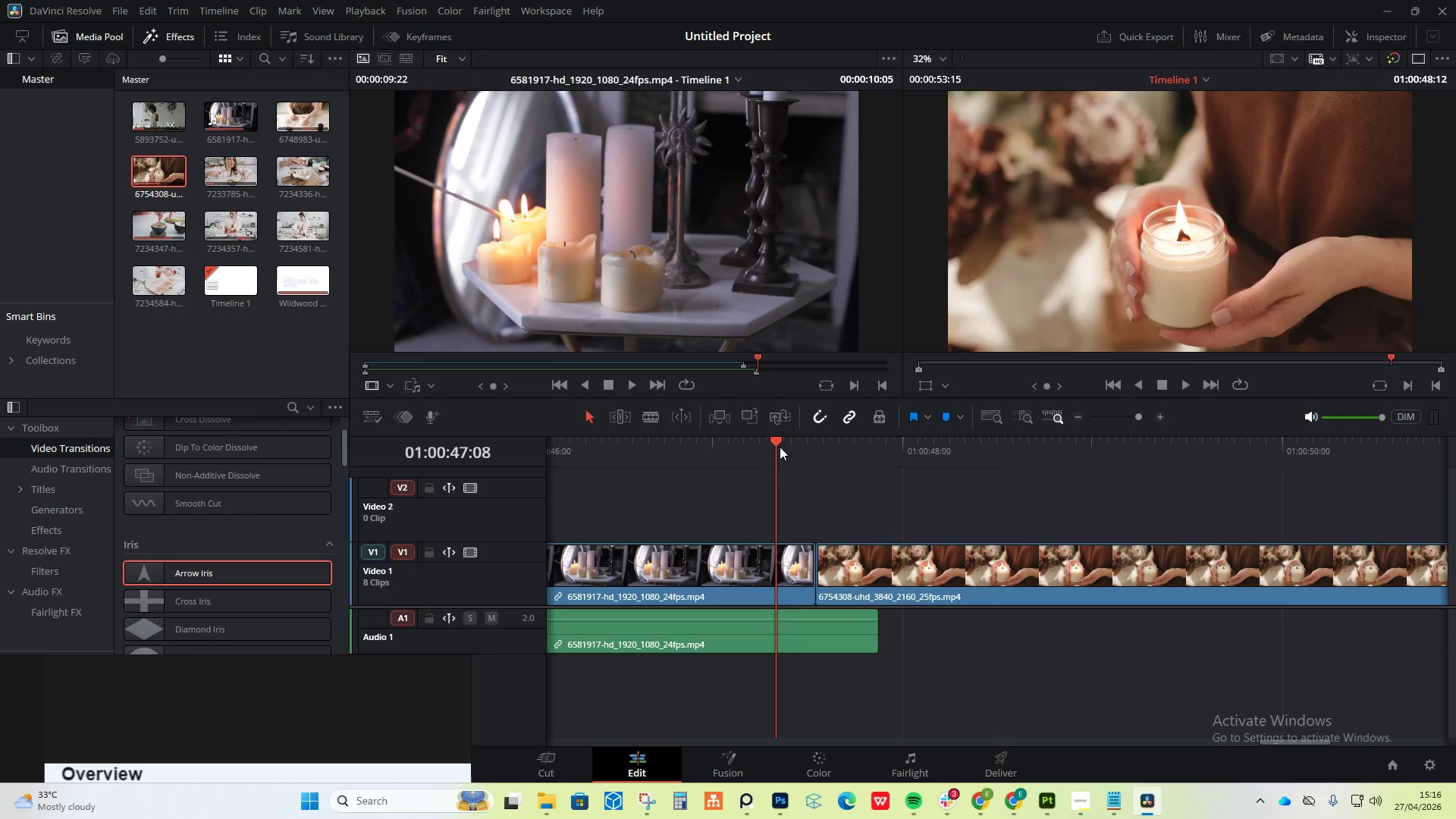 
key(Space)
 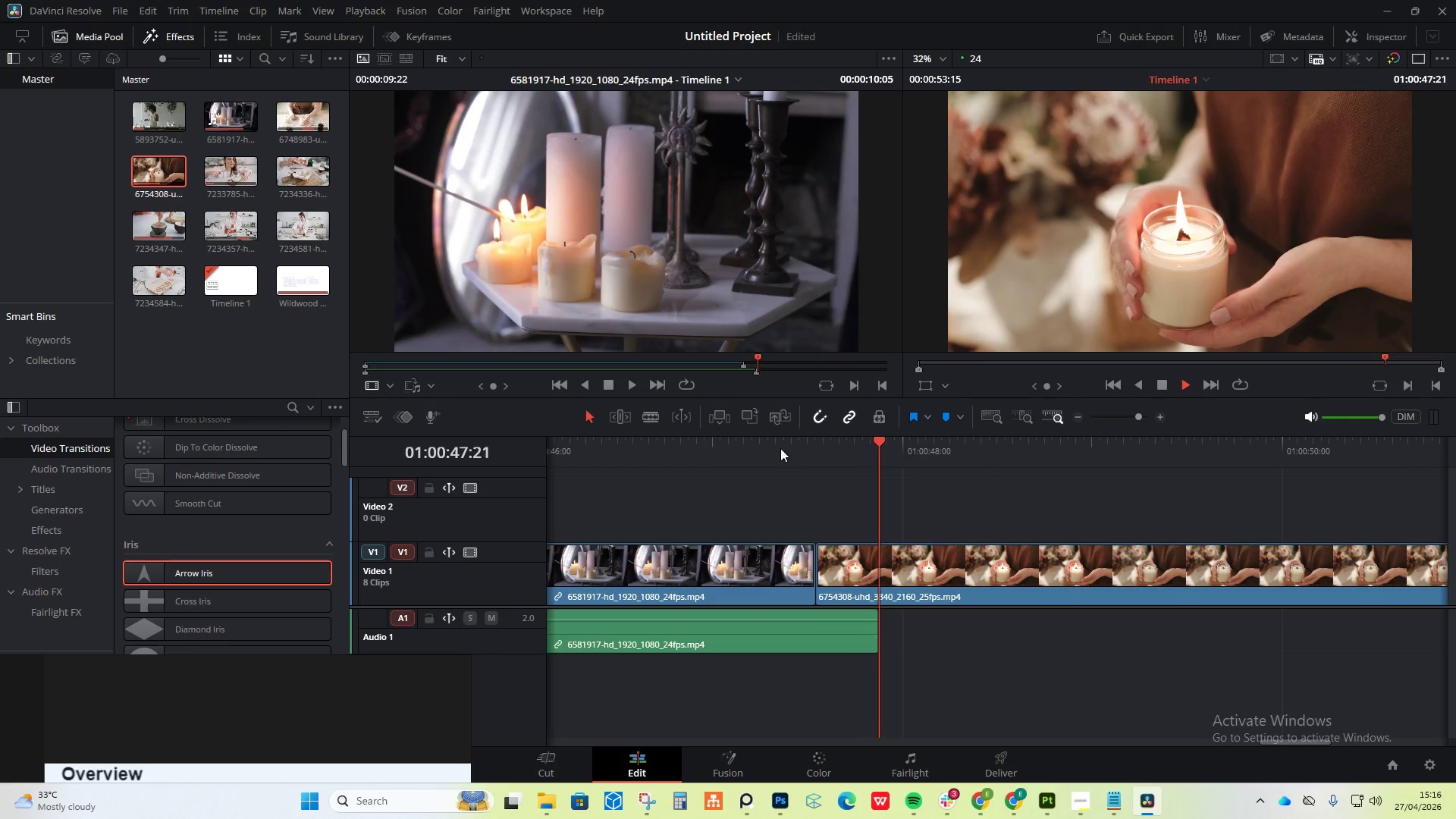 
key(Space)
 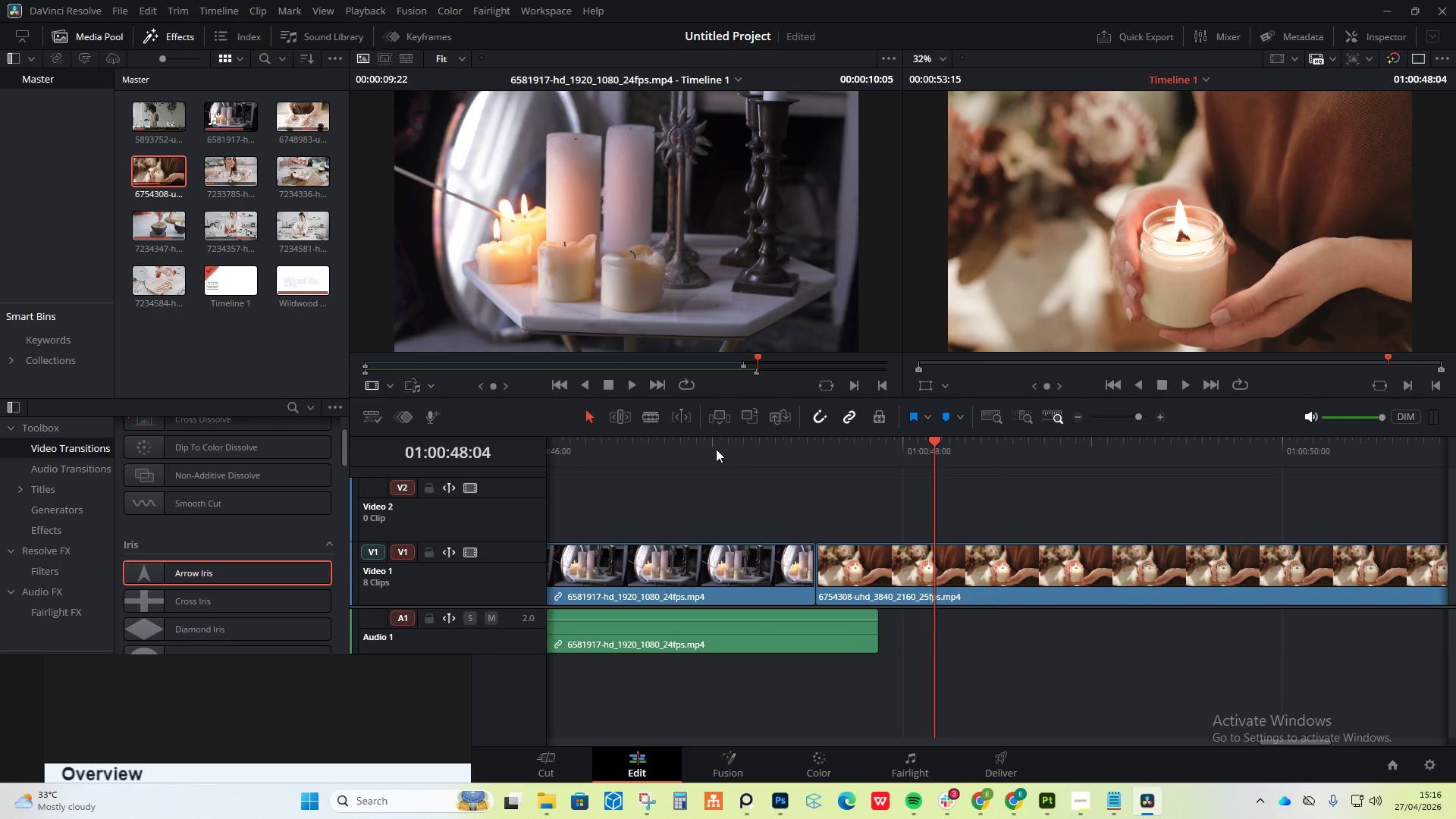 
left_click([664, 436])
 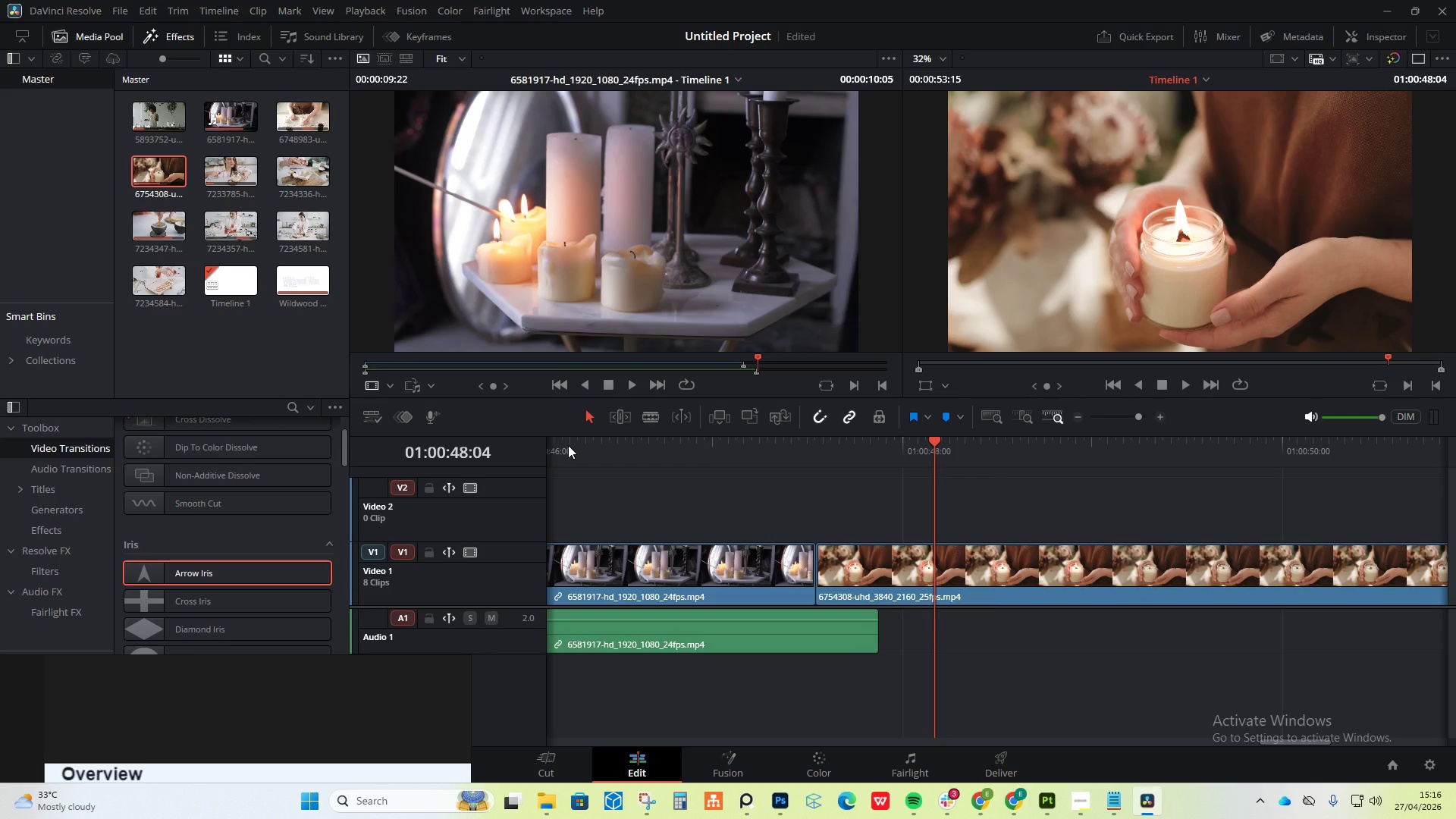 
left_click([567, 445])
 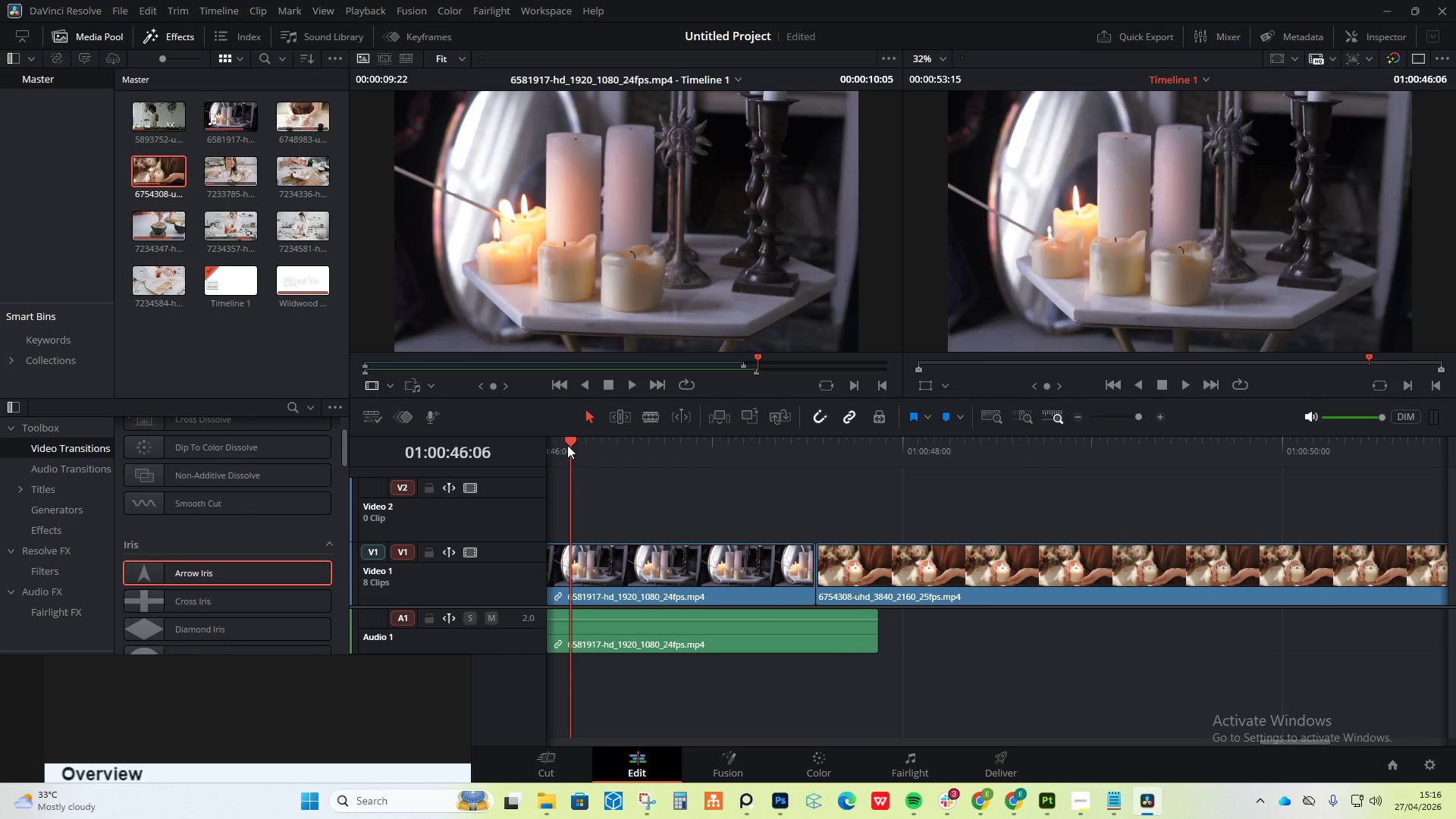 
key(Space)
 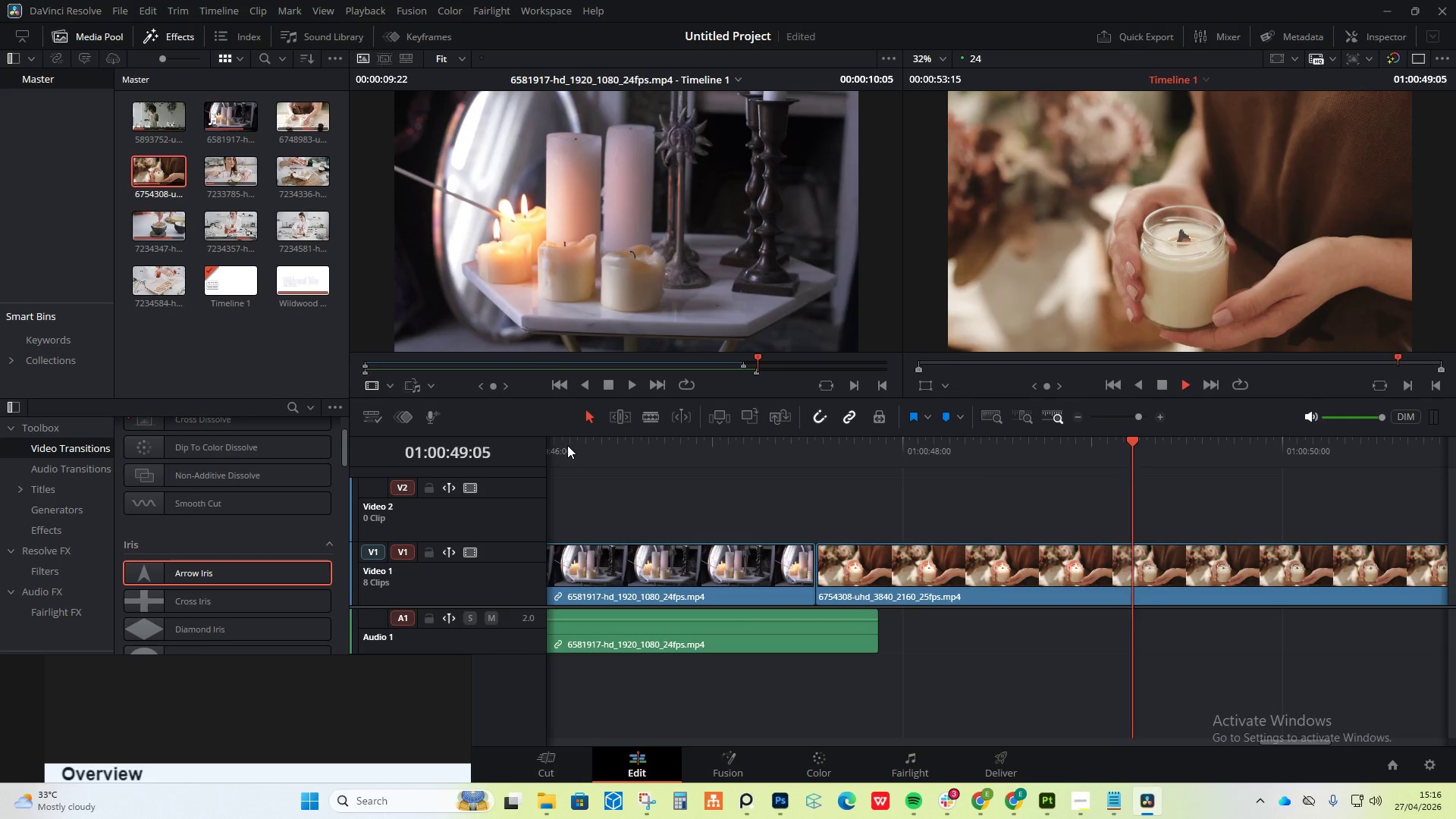 
key(Space)
 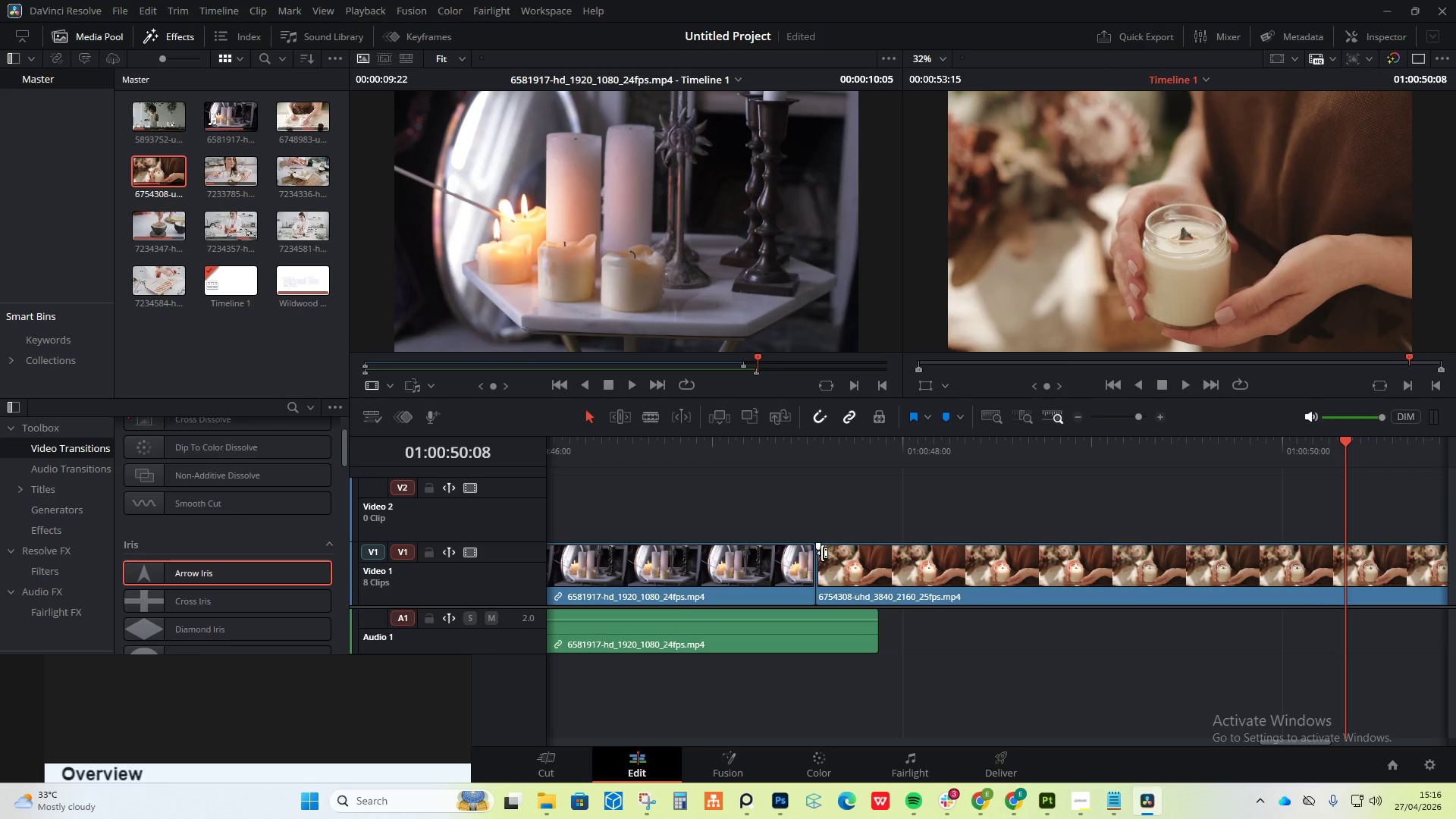 
left_click_drag(start_coordinate=[819, 547], to_coordinate=[823, 546])
 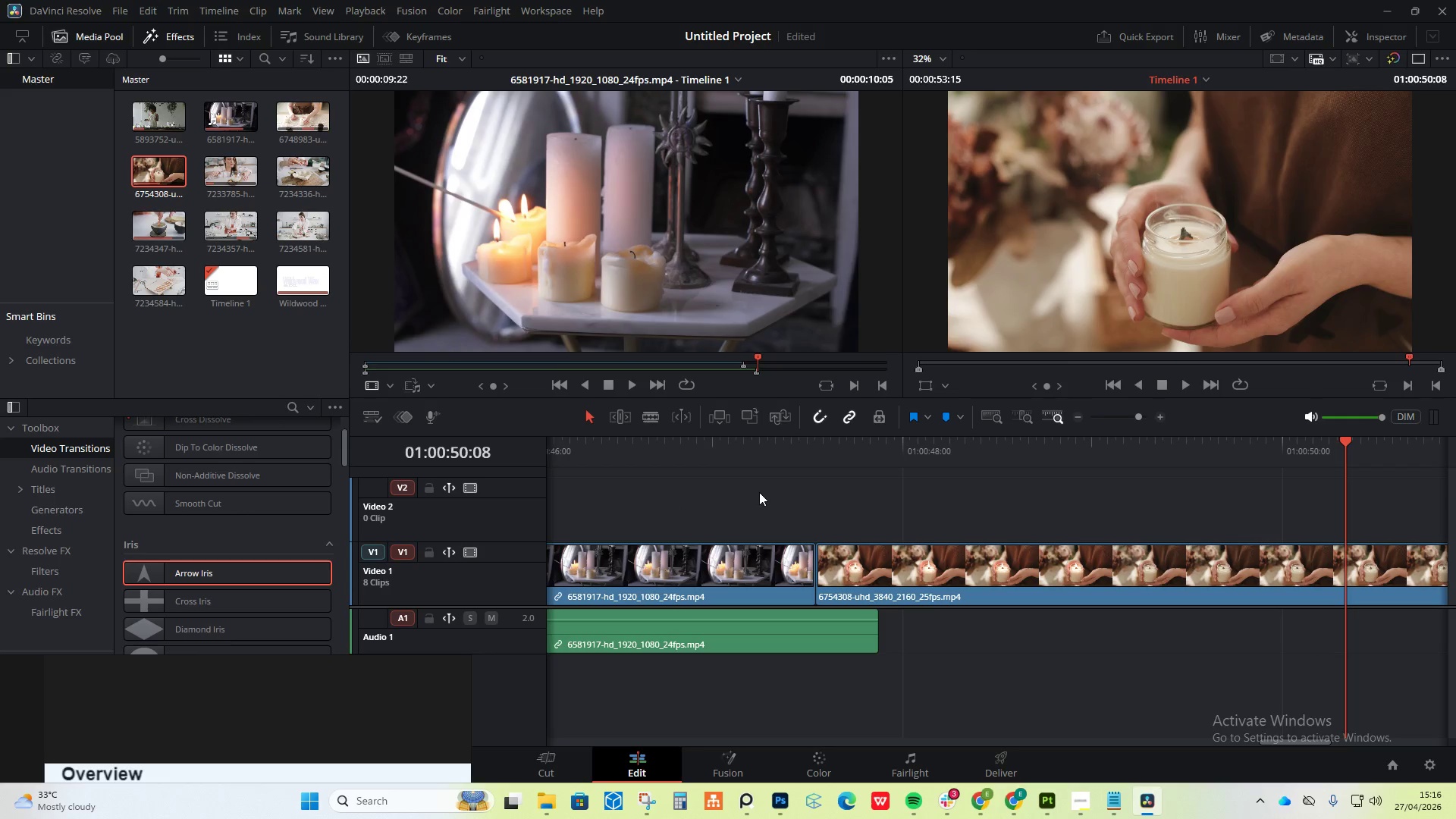 
left_click([689, 439])
 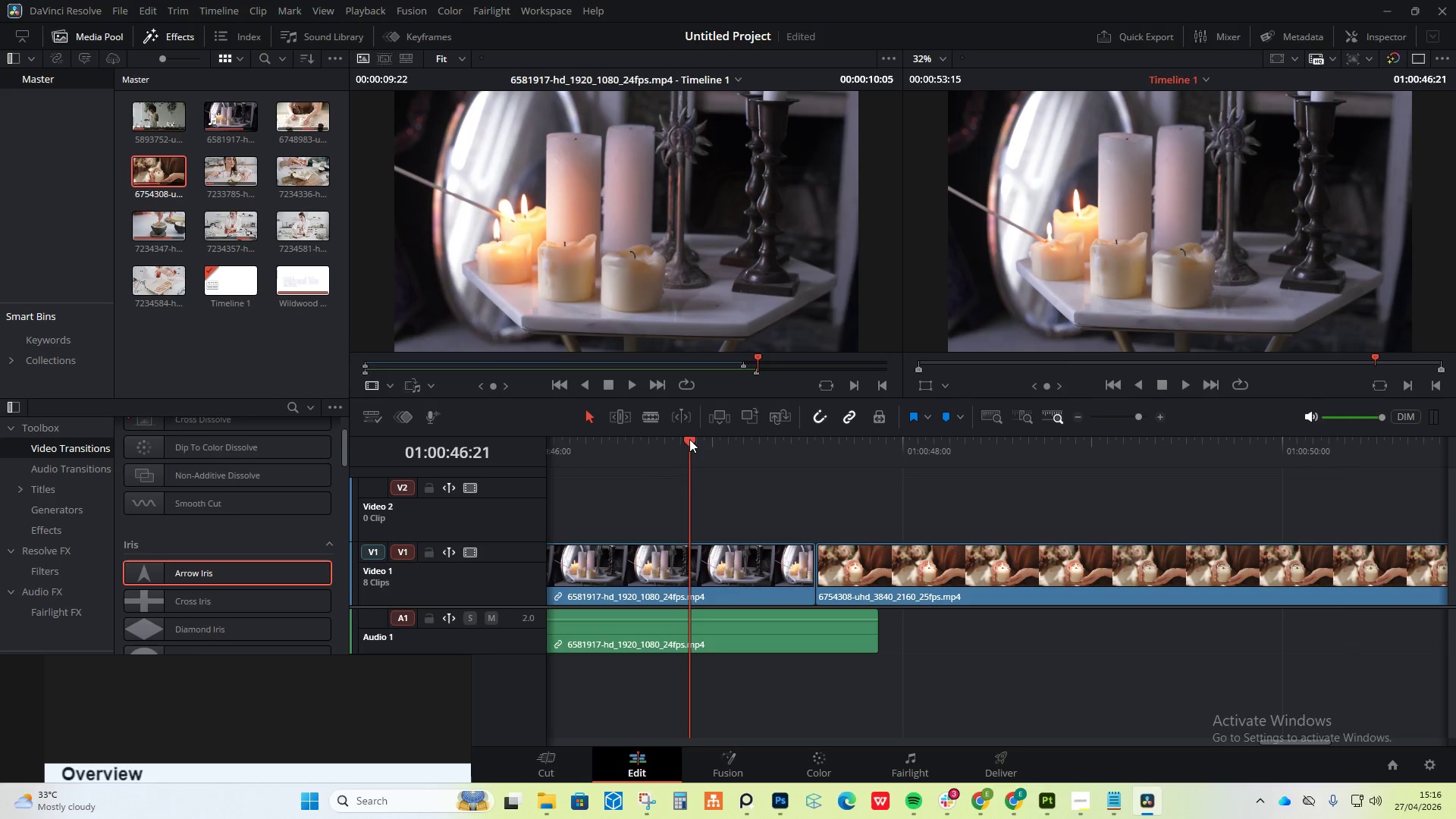 
key(Space)
 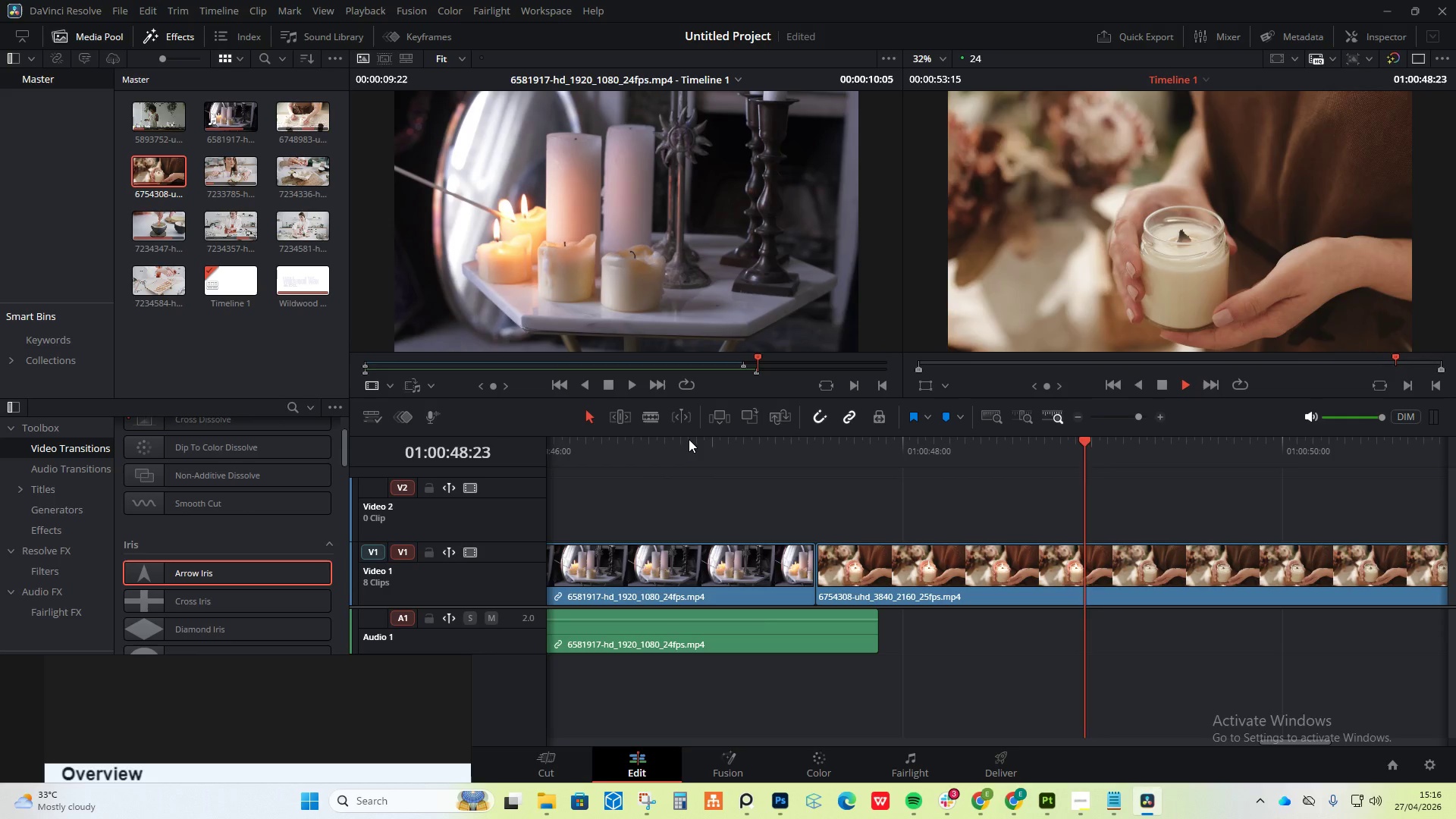 
key(Space)
 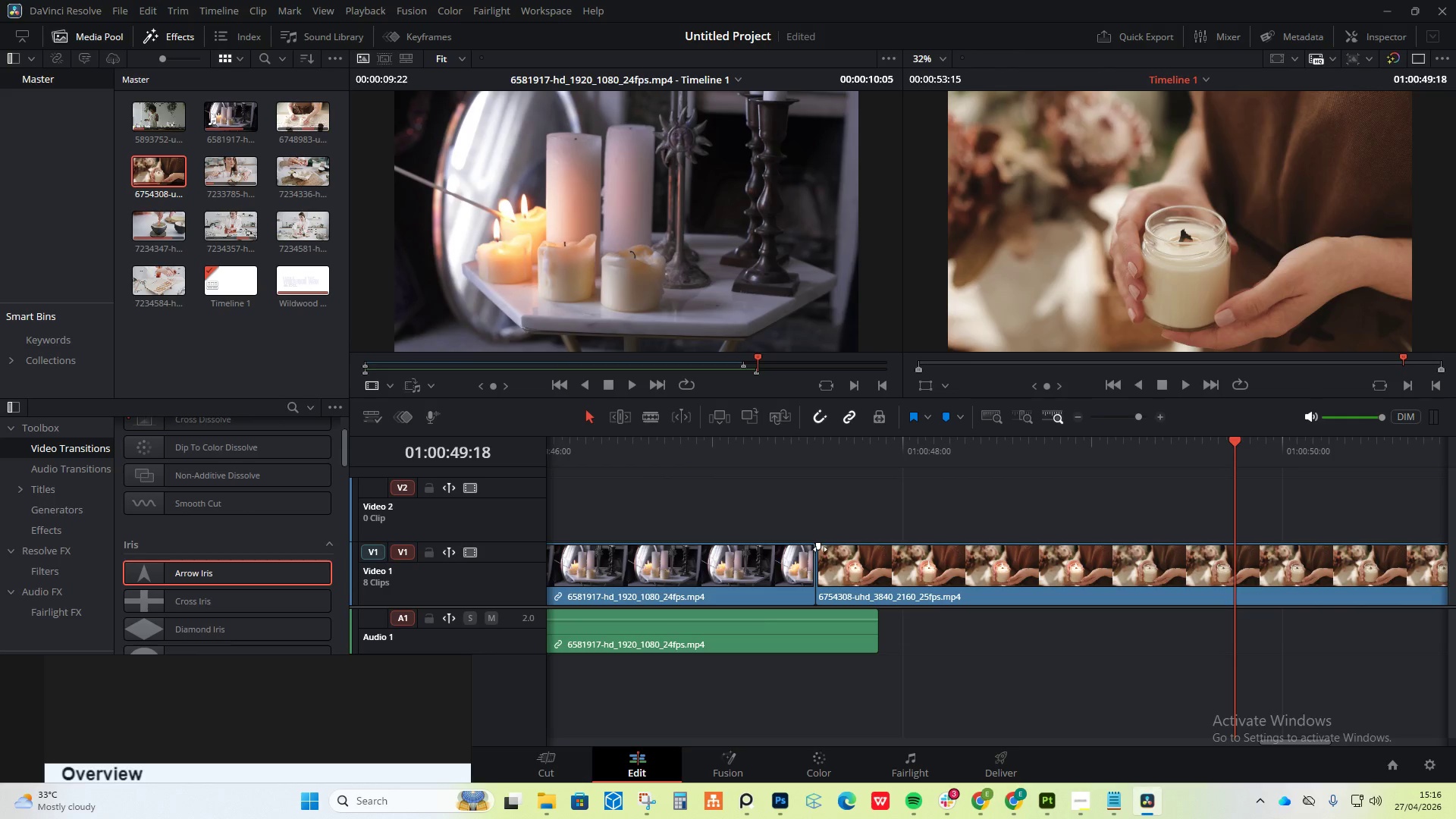 
left_click_drag(start_coordinate=[821, 547], to_coordinate=[825, 547])
 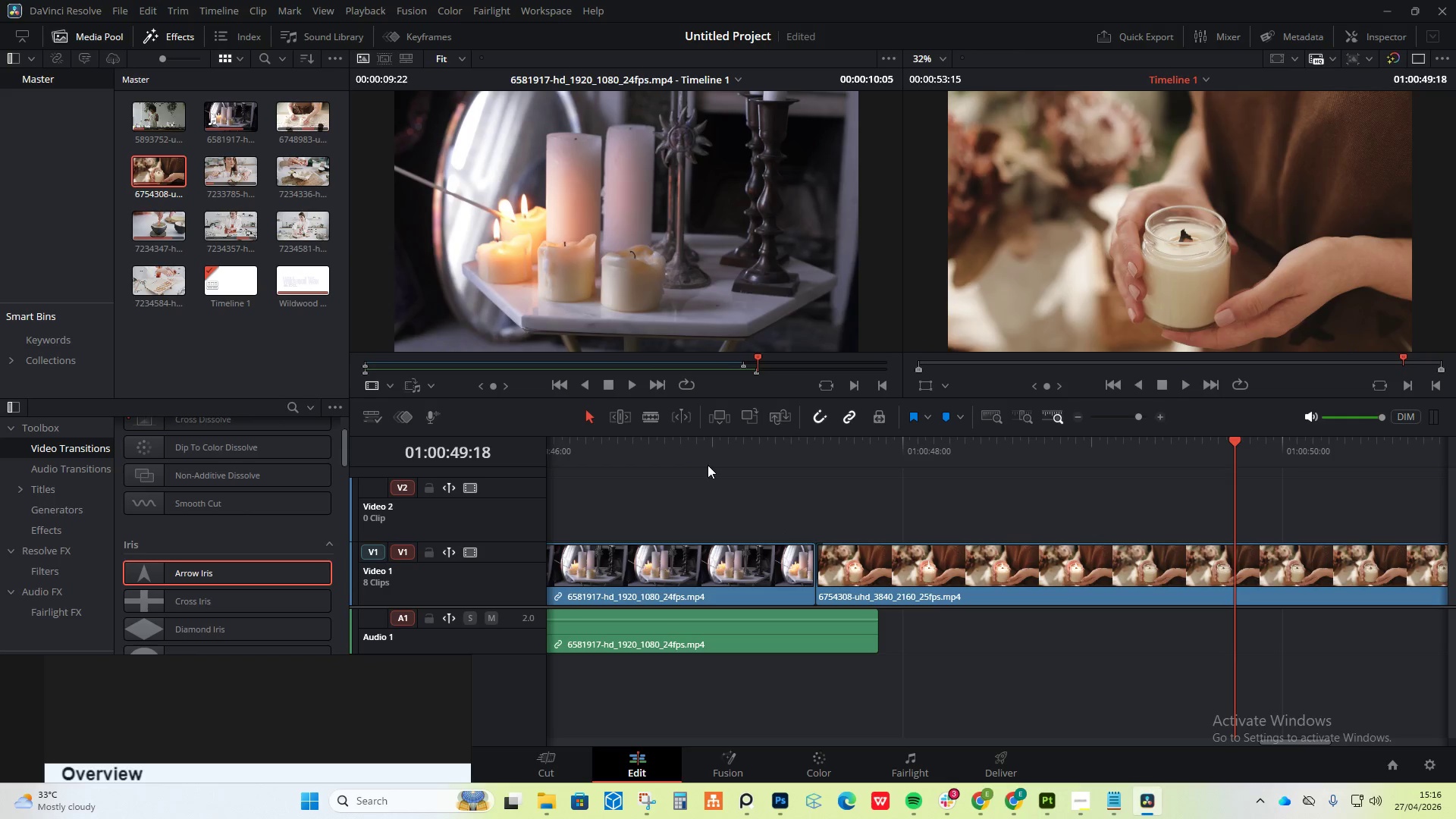 
left_click([661, 435])
 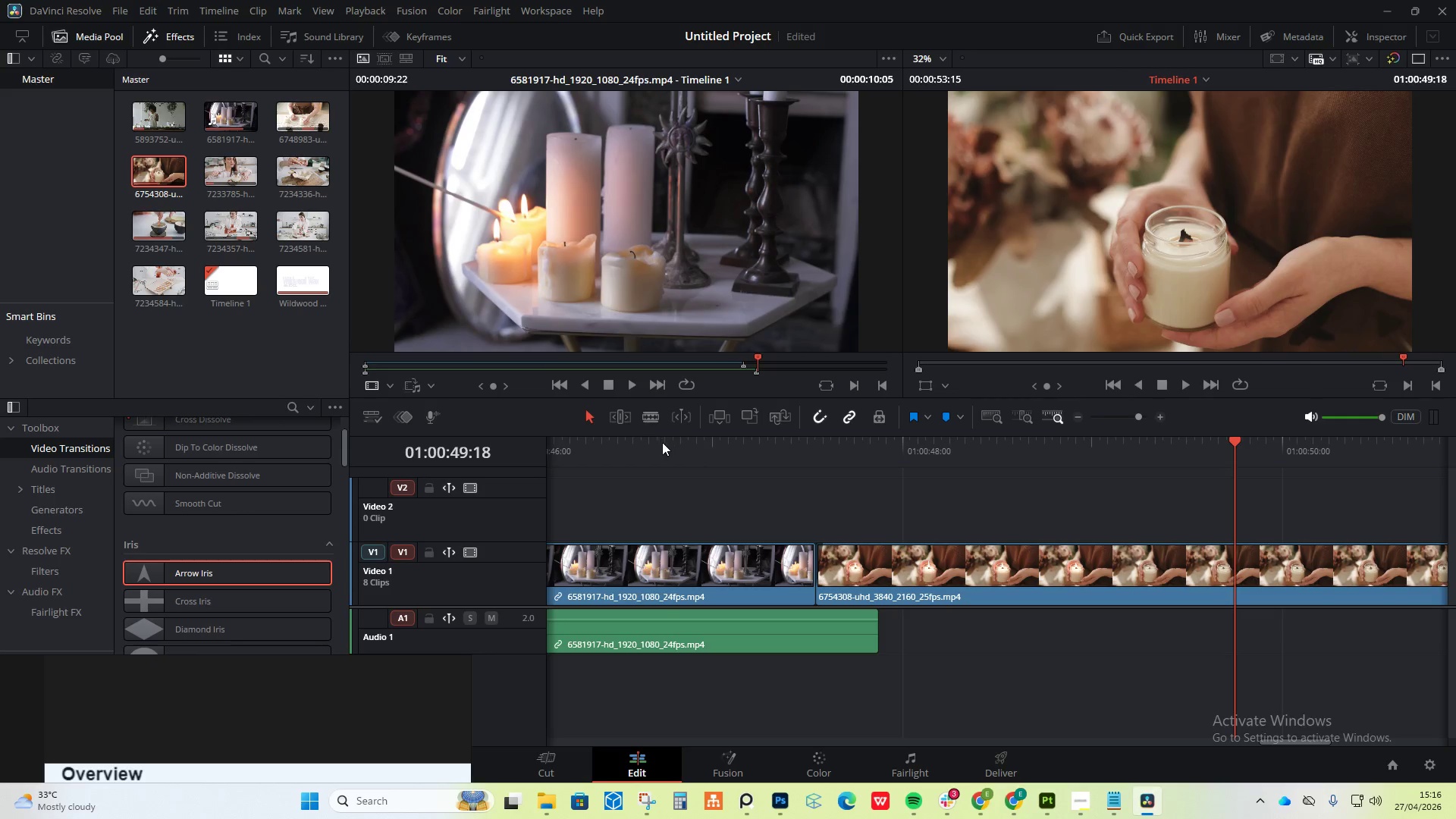 
left_click([662, 443])
 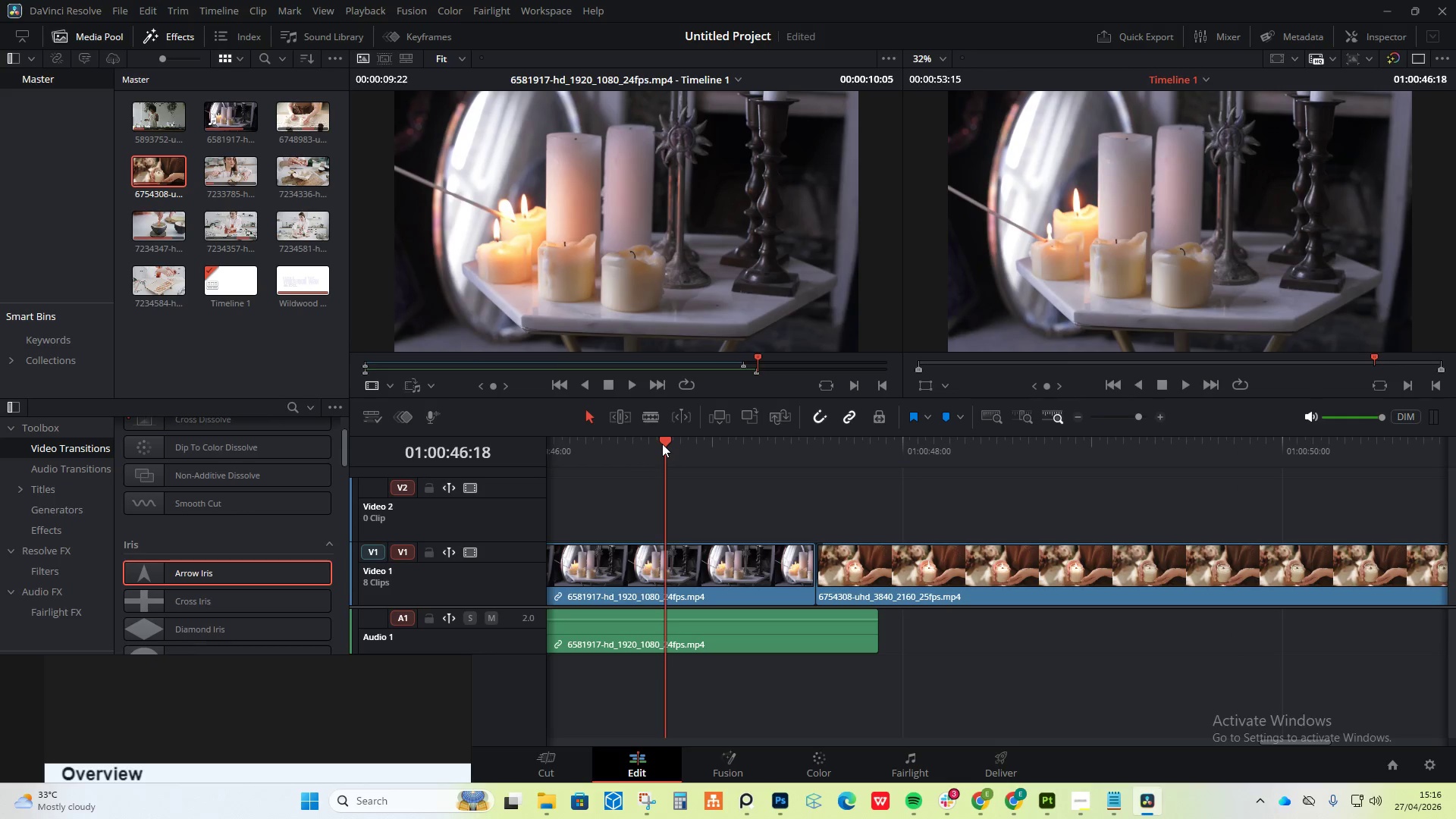 
key(Space)
 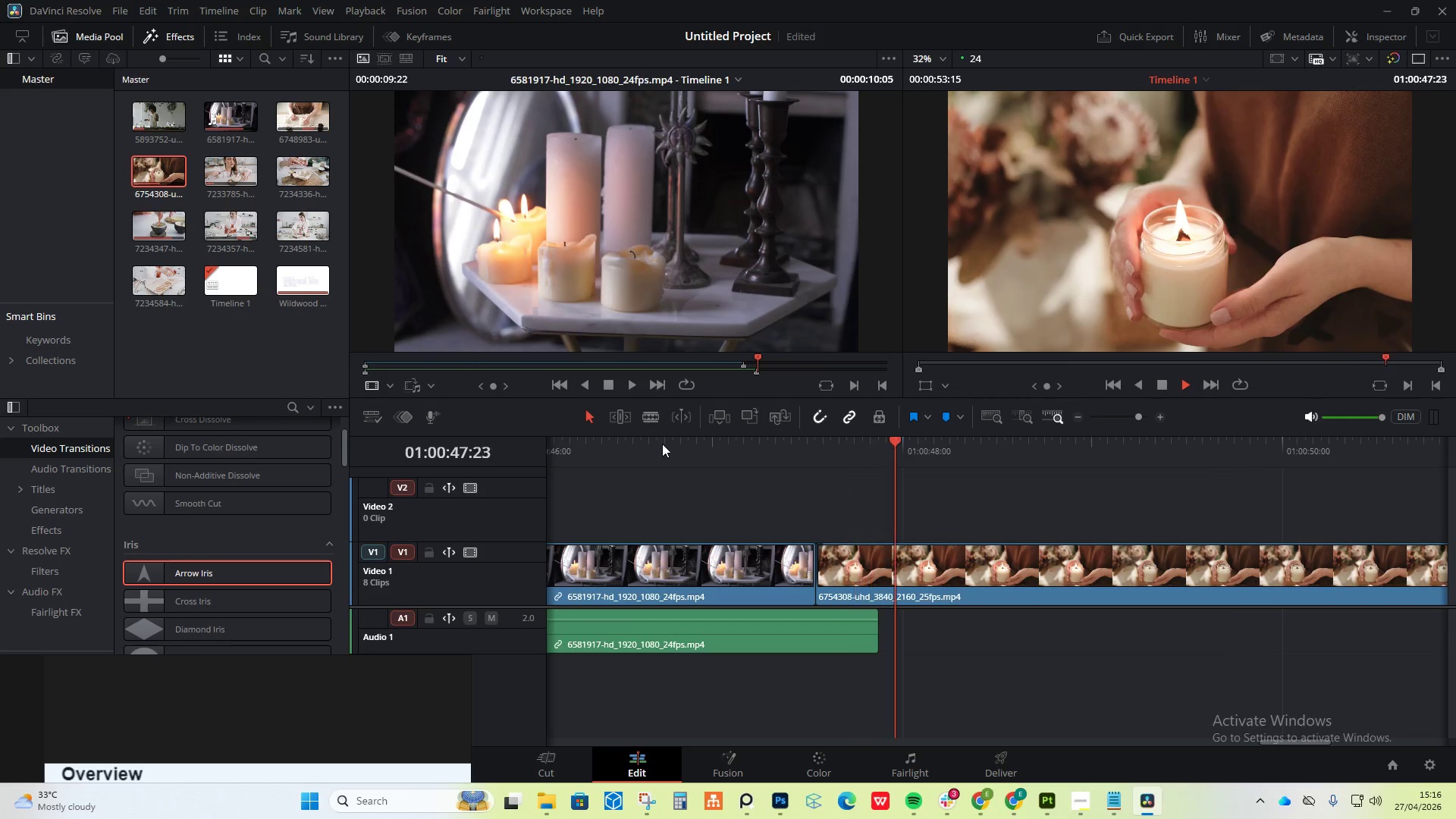 
key(Space)
 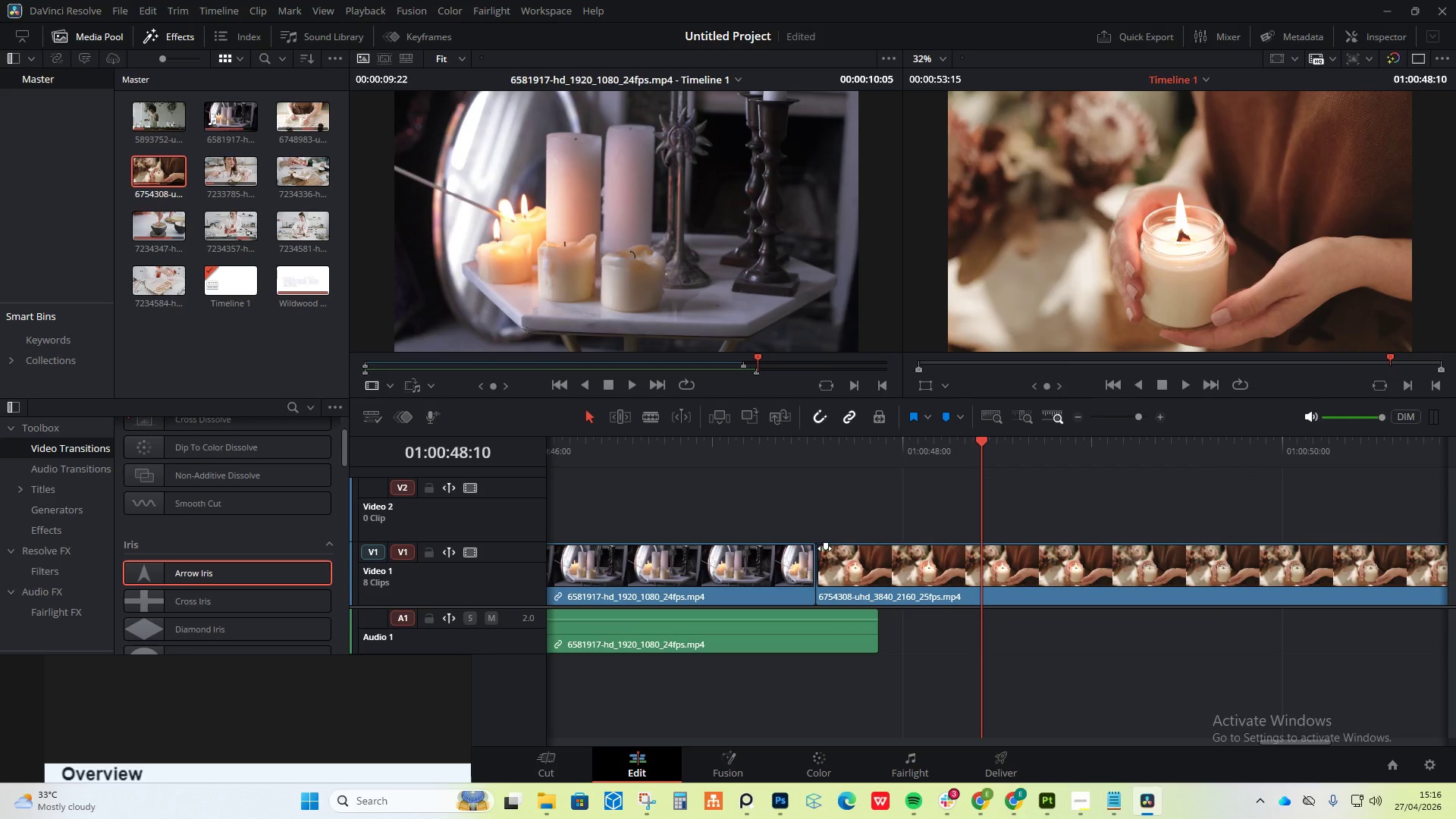 
left_click_drag(start_coordinate=[827, 548], to_coordinate=[839, 550])
 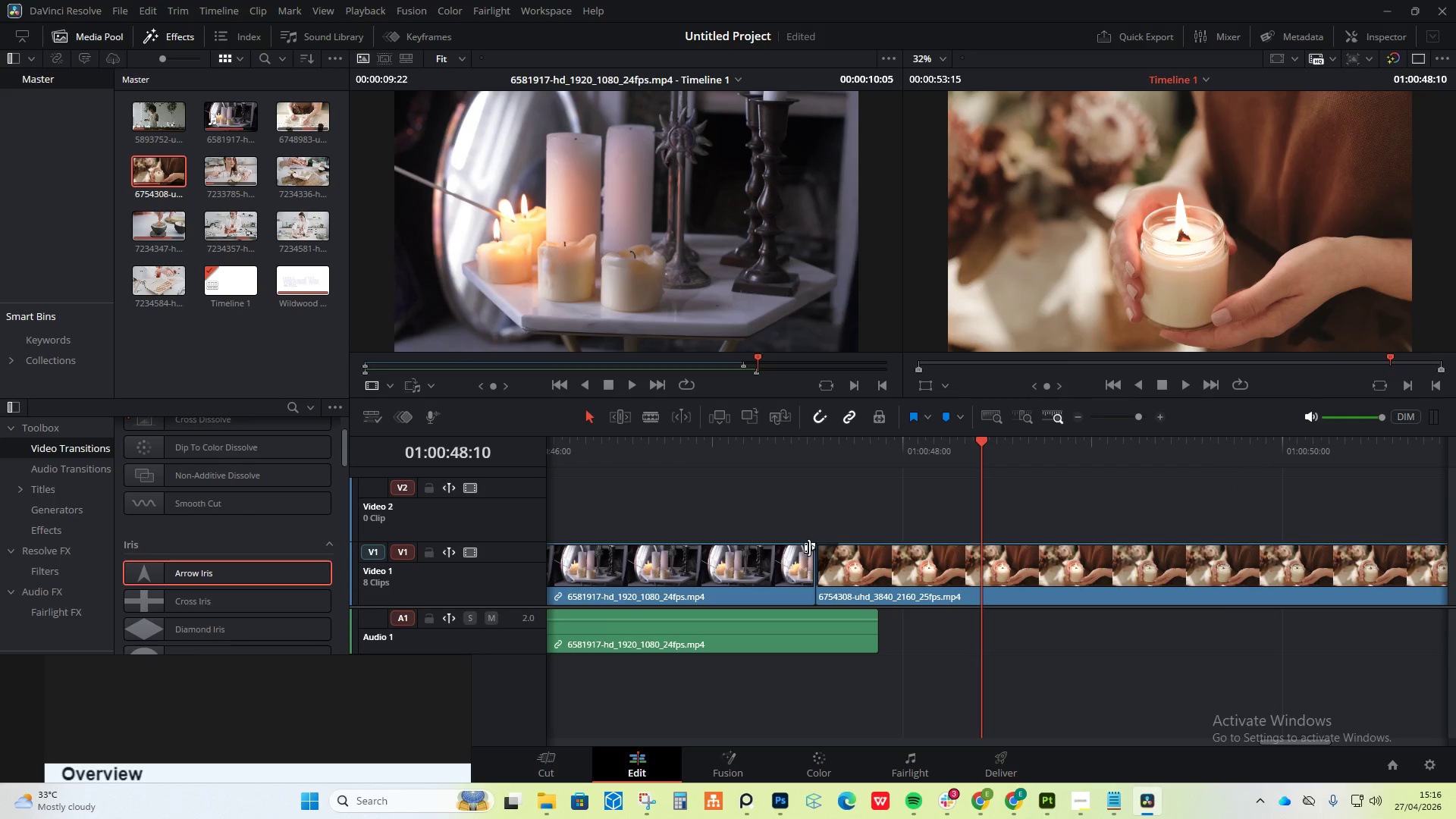 
left_click_drag(start_coordinate=[809, 548], to_coordinate=[799, 548])
 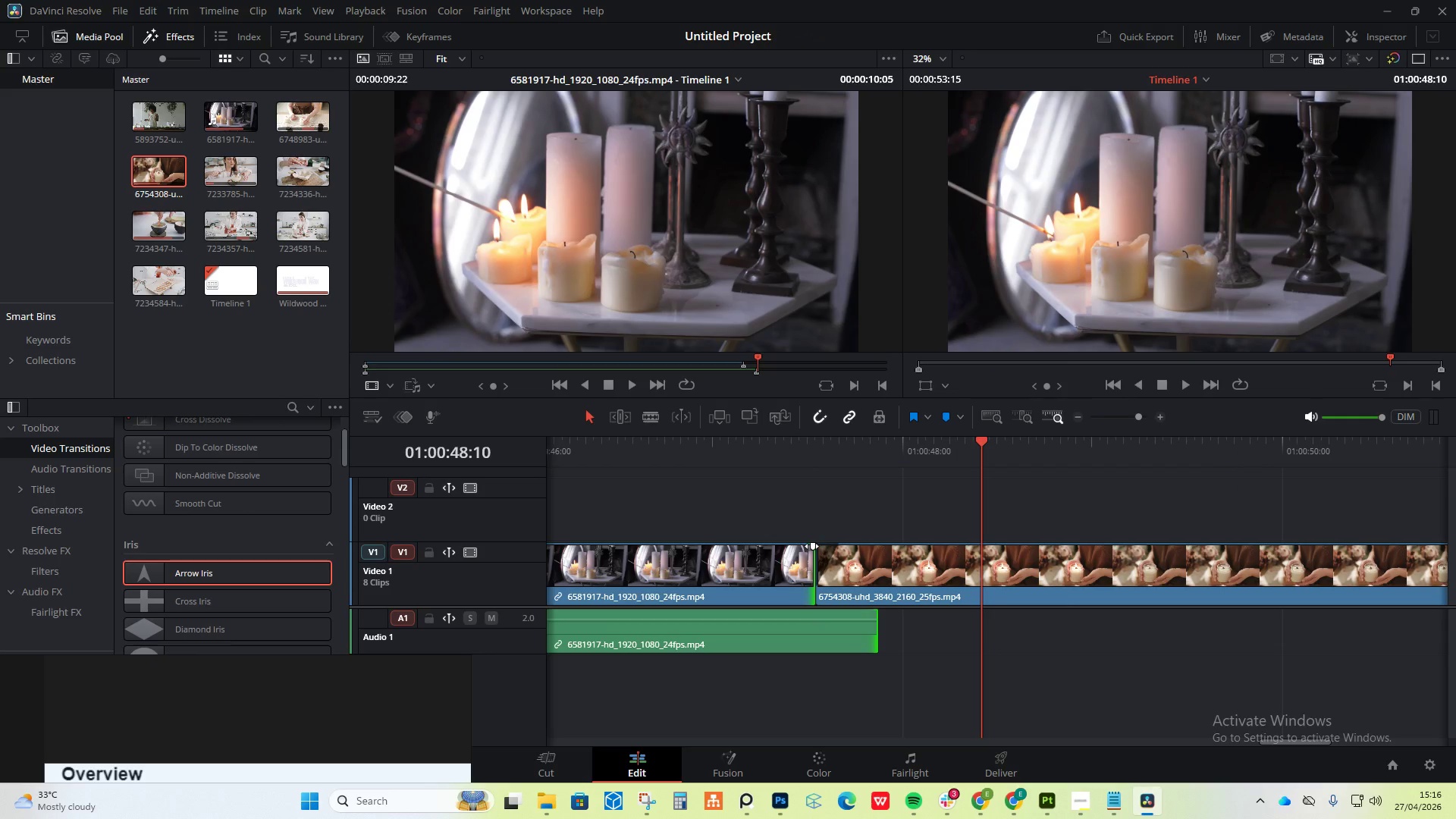 
left_click_drag(start_coordinate=[811, 546], to_coordinate=[783, 546])
 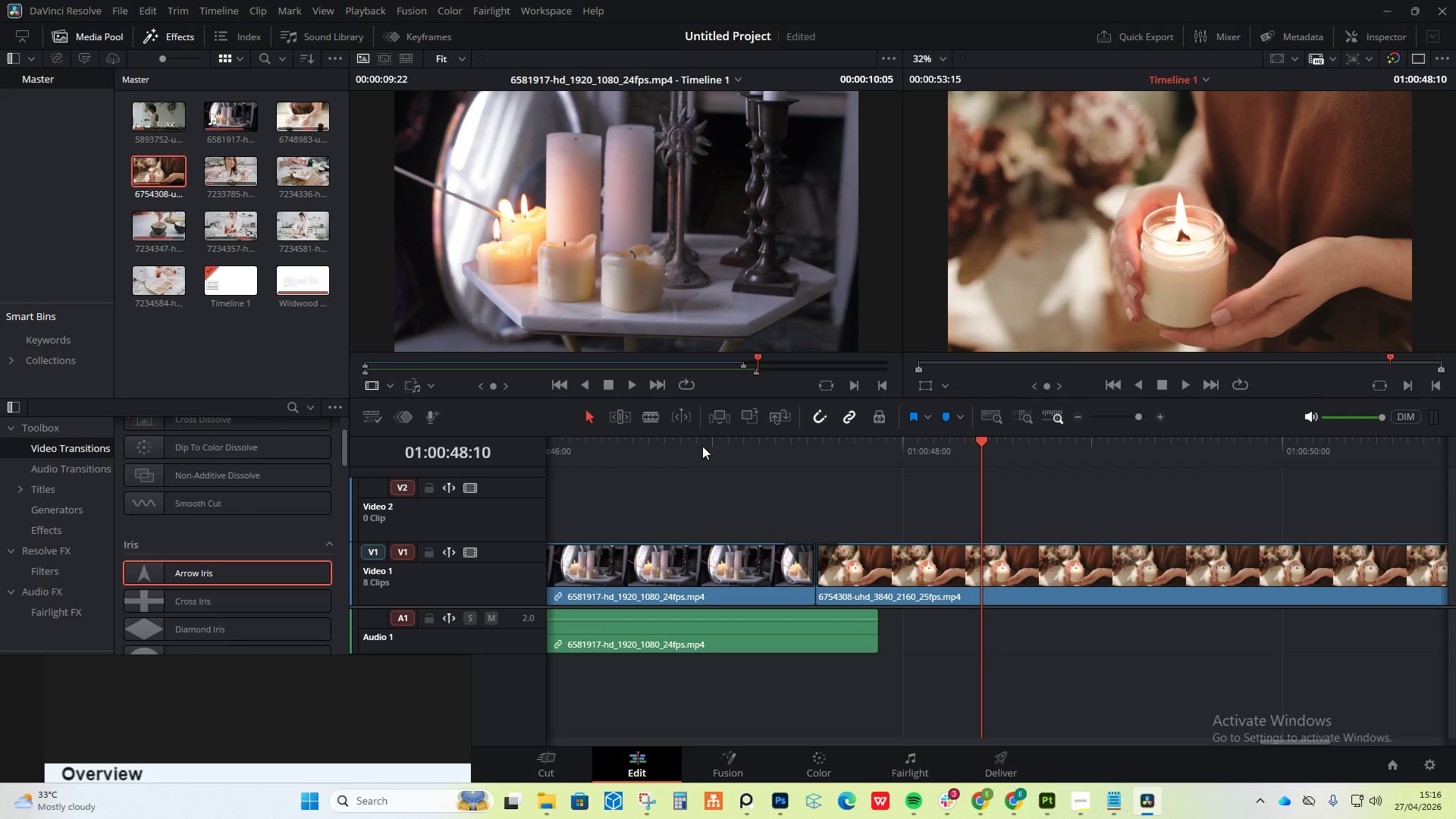 
left_click([698, 442])
 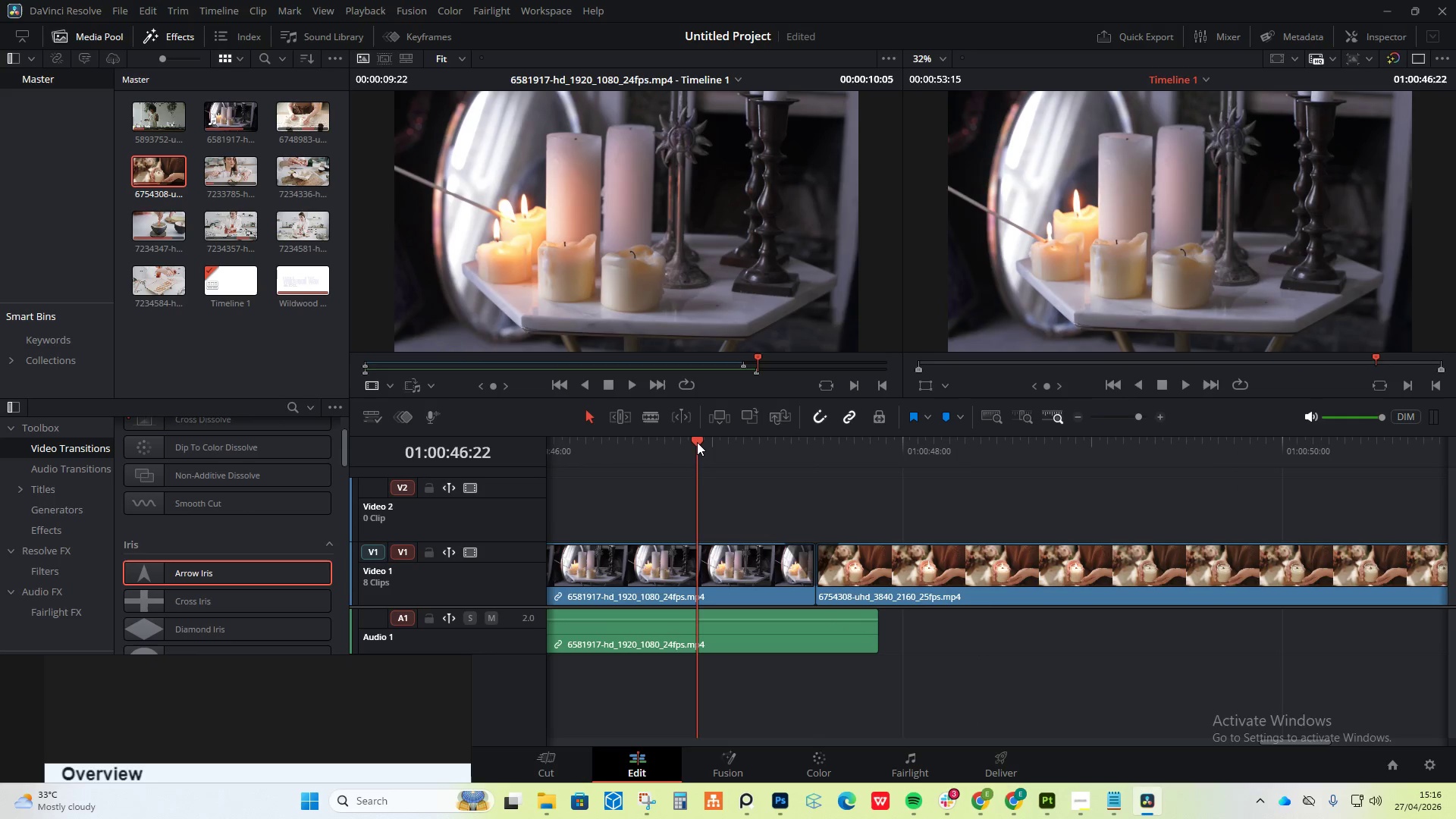 
key(Space)
 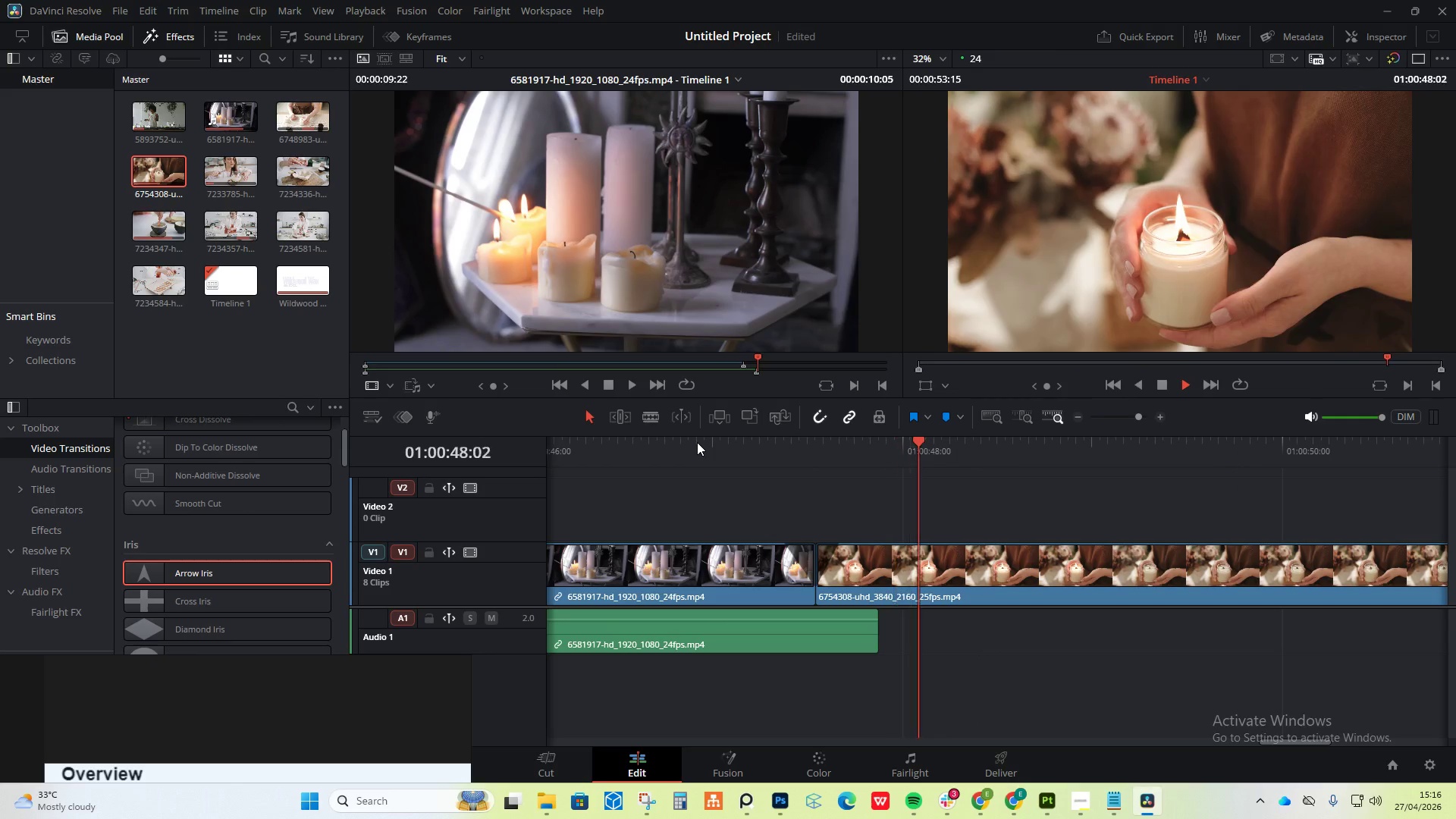 
key(Space)
 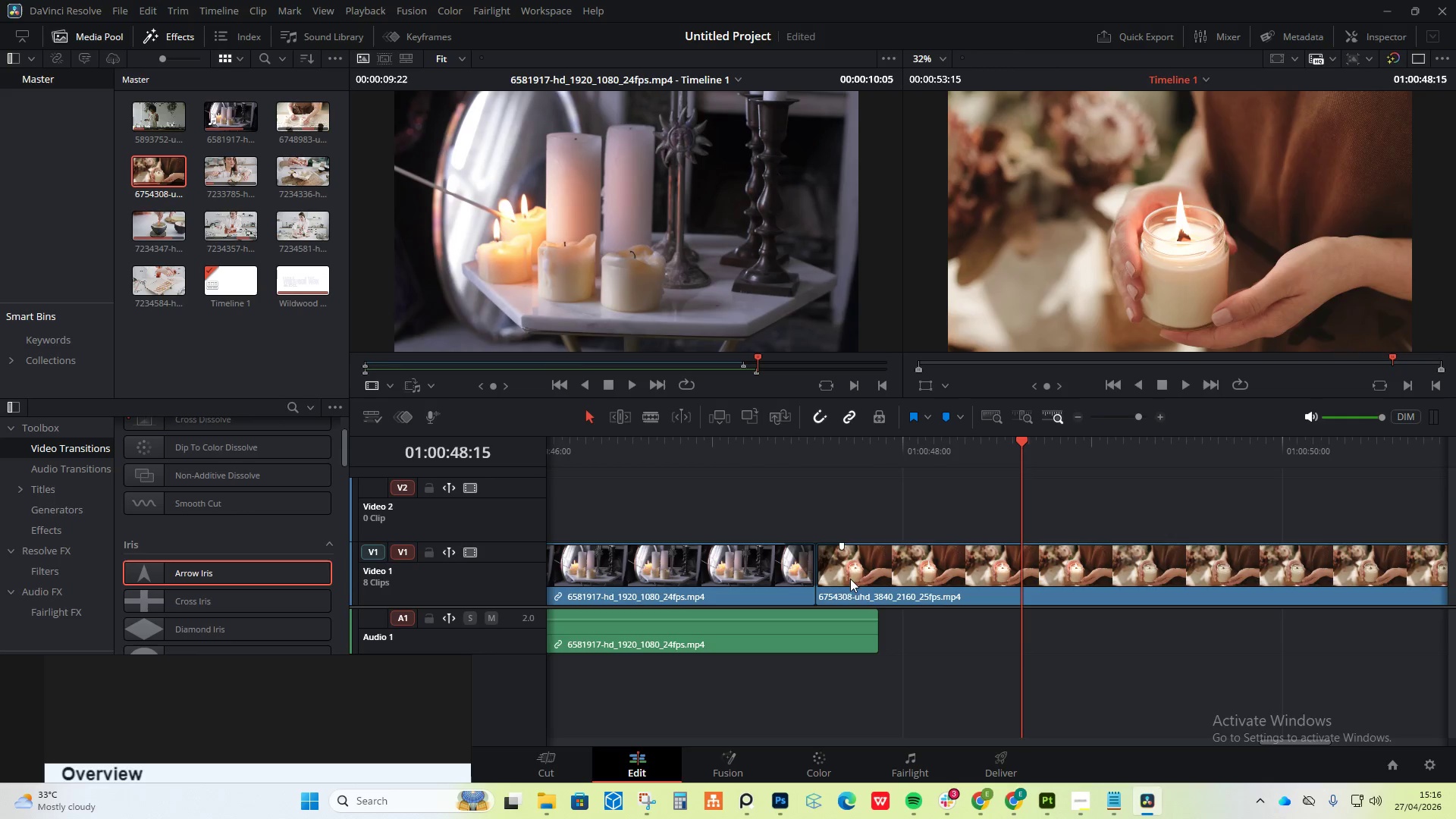 
left_click_drag(start_coordinate=[850, 579], to_coordinate=[823, 519])
 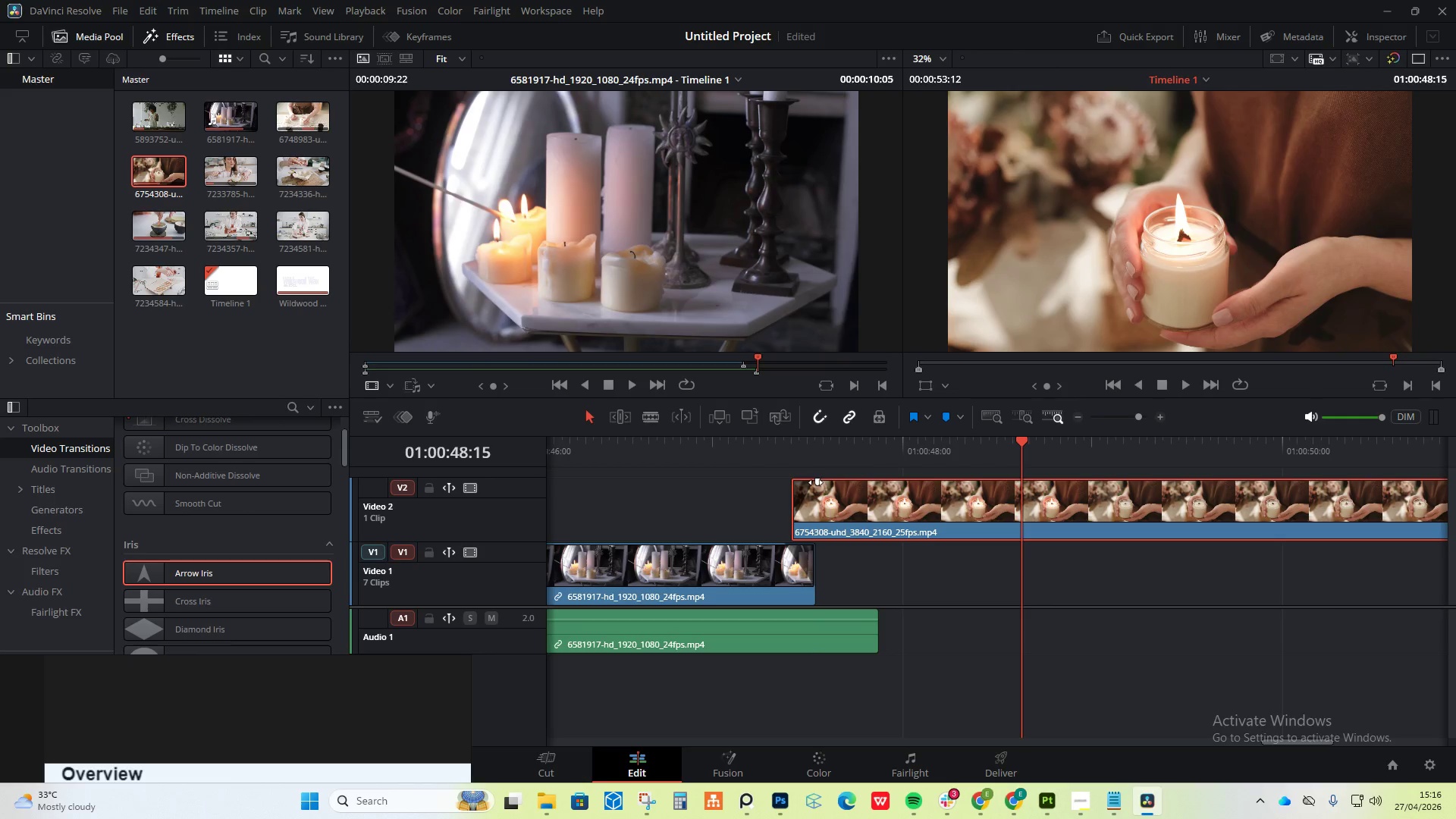 
left_click_drag(start_coordinate=[817, 482], to_coordinate=[831, 482])
 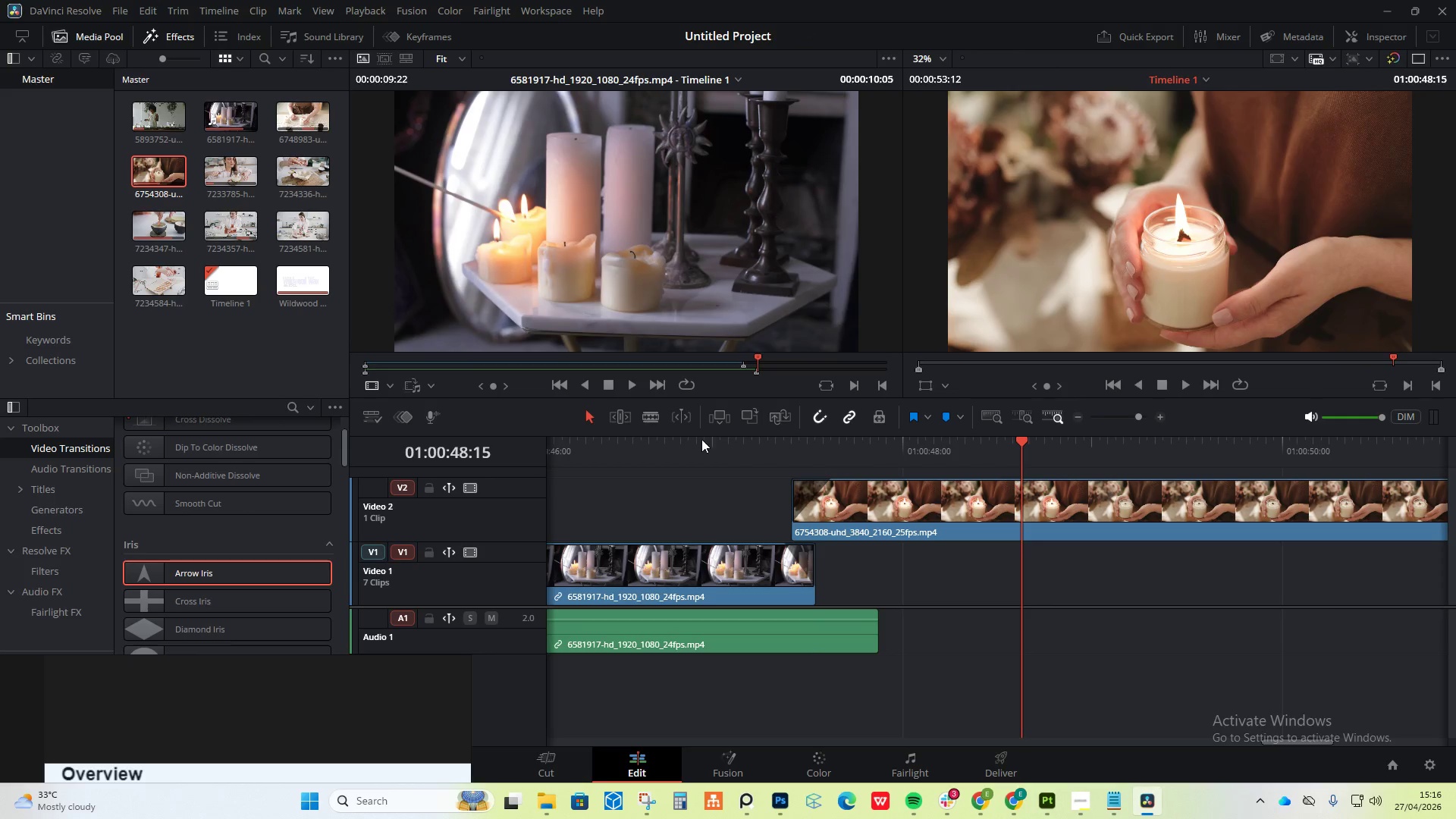 
left_click([674, 435])
 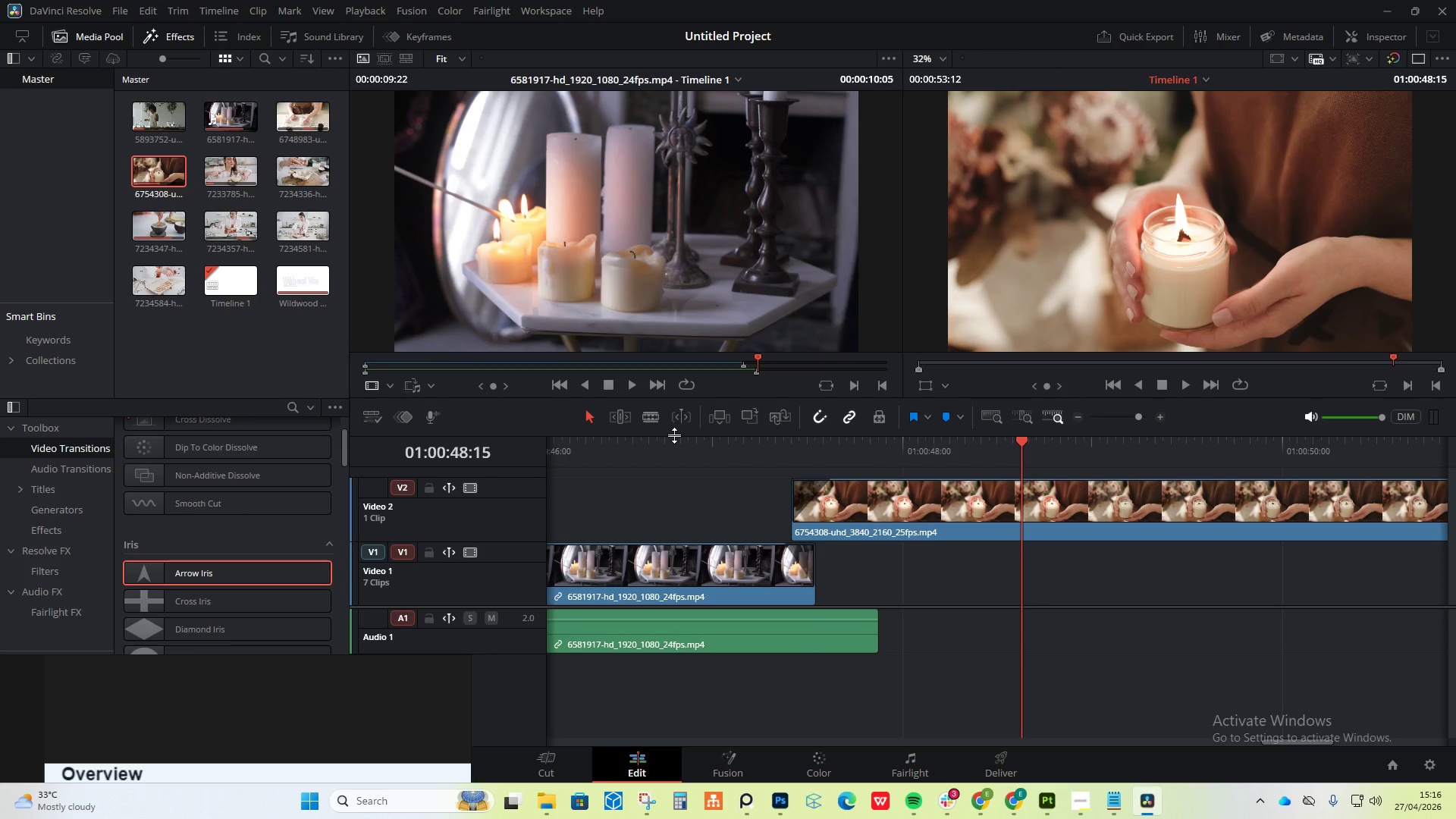 
key(Space)
 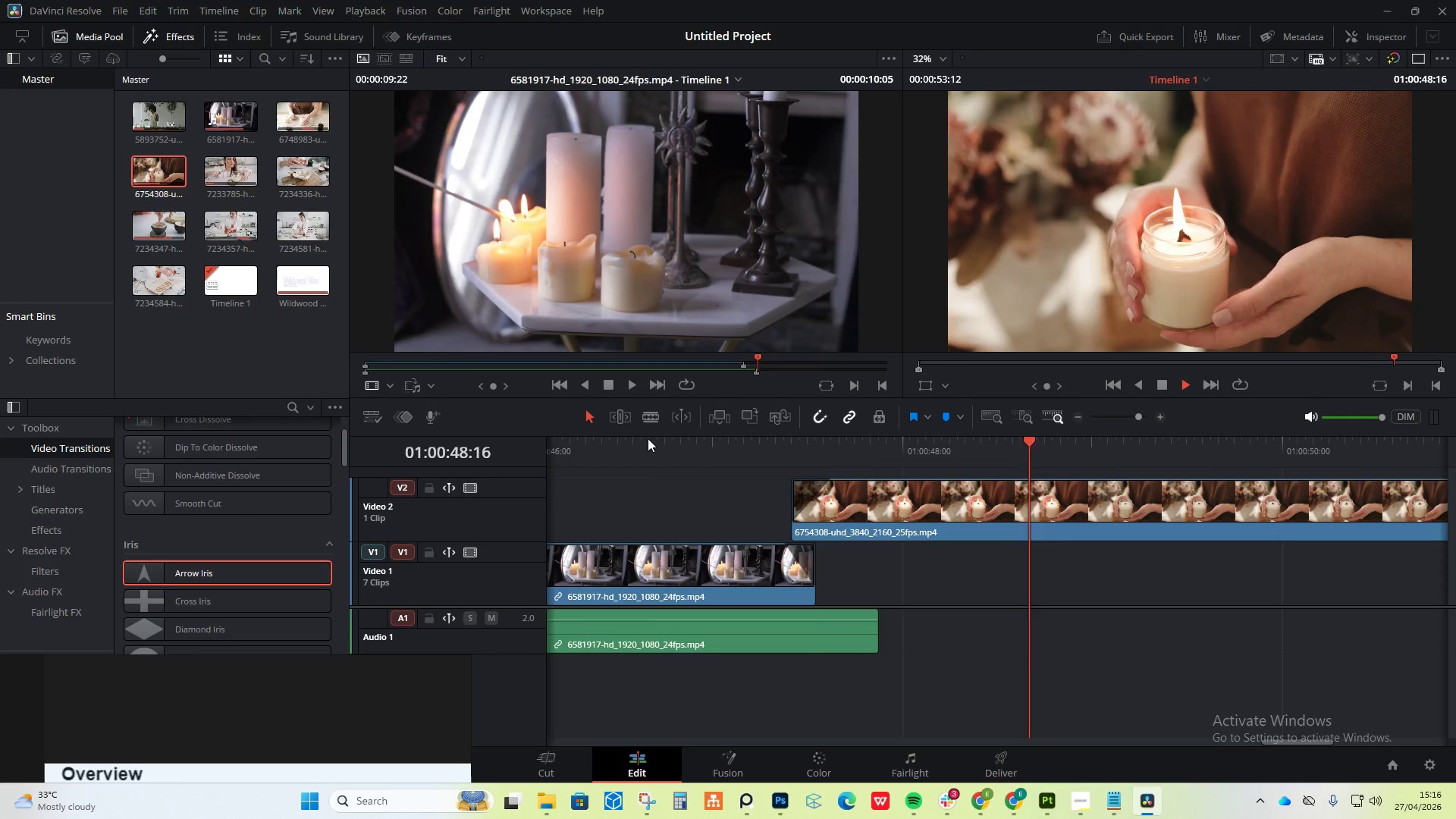 
left_click([648, 438])
 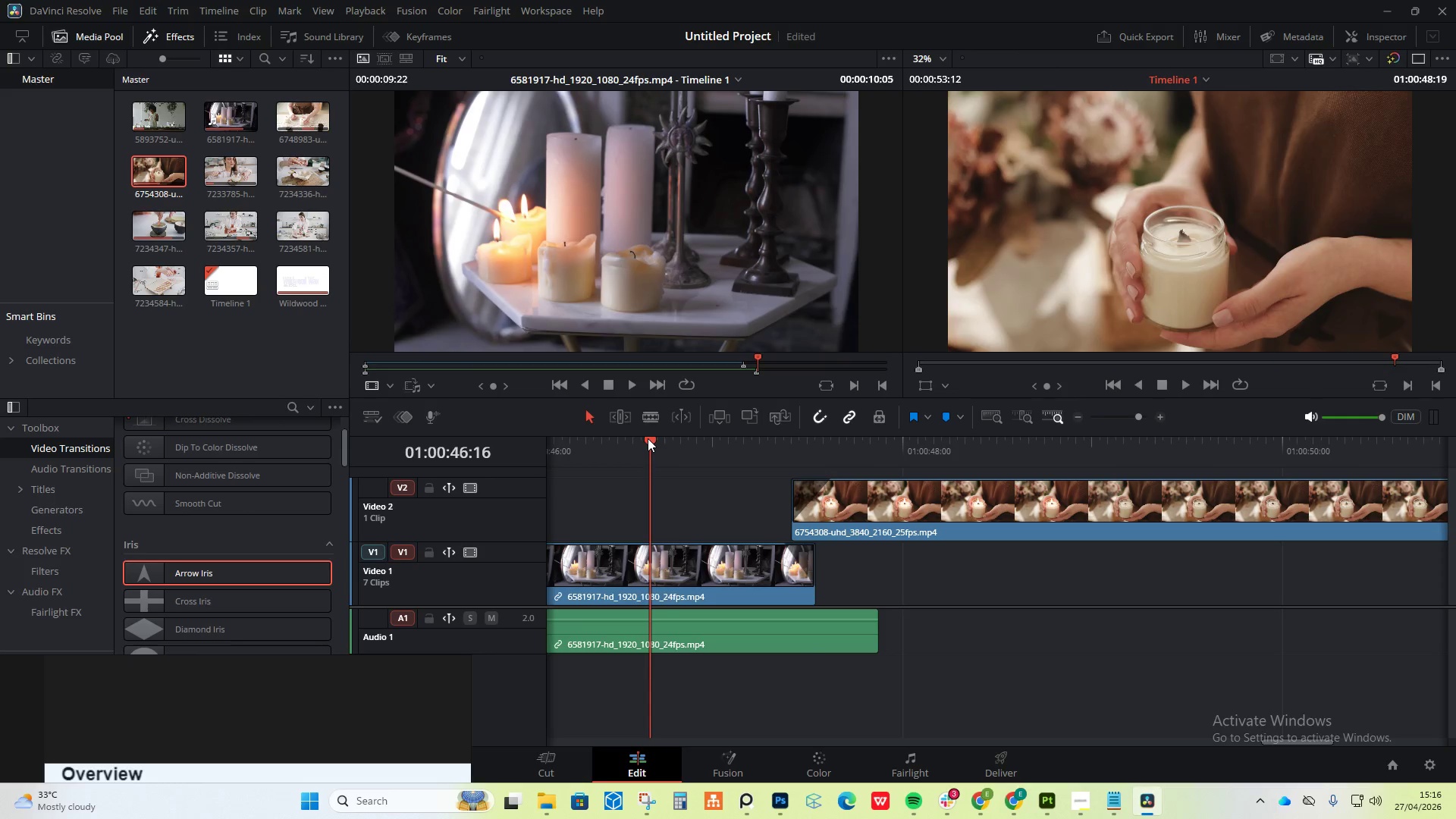 
key(Space)
 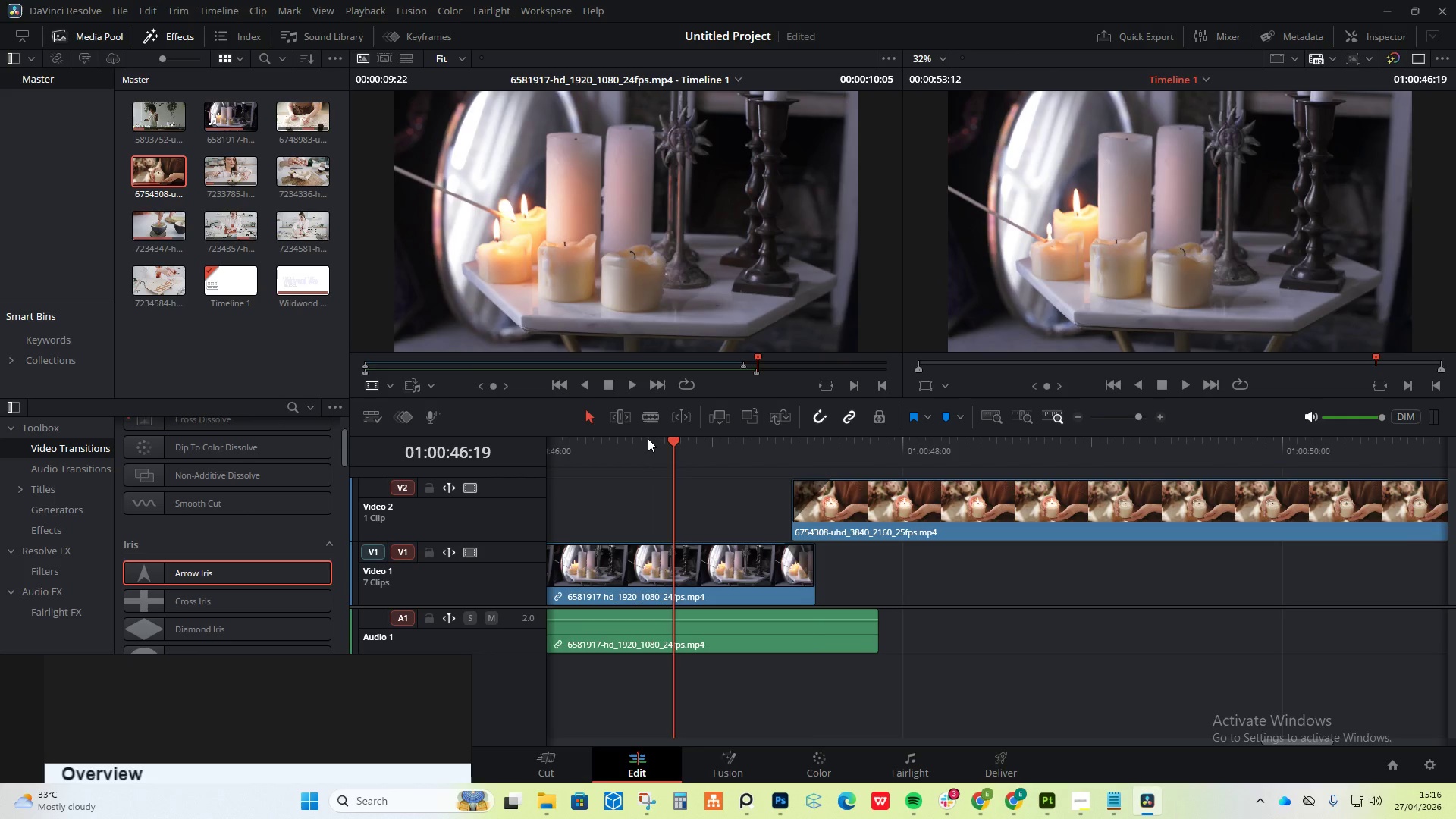 
key(Space)
 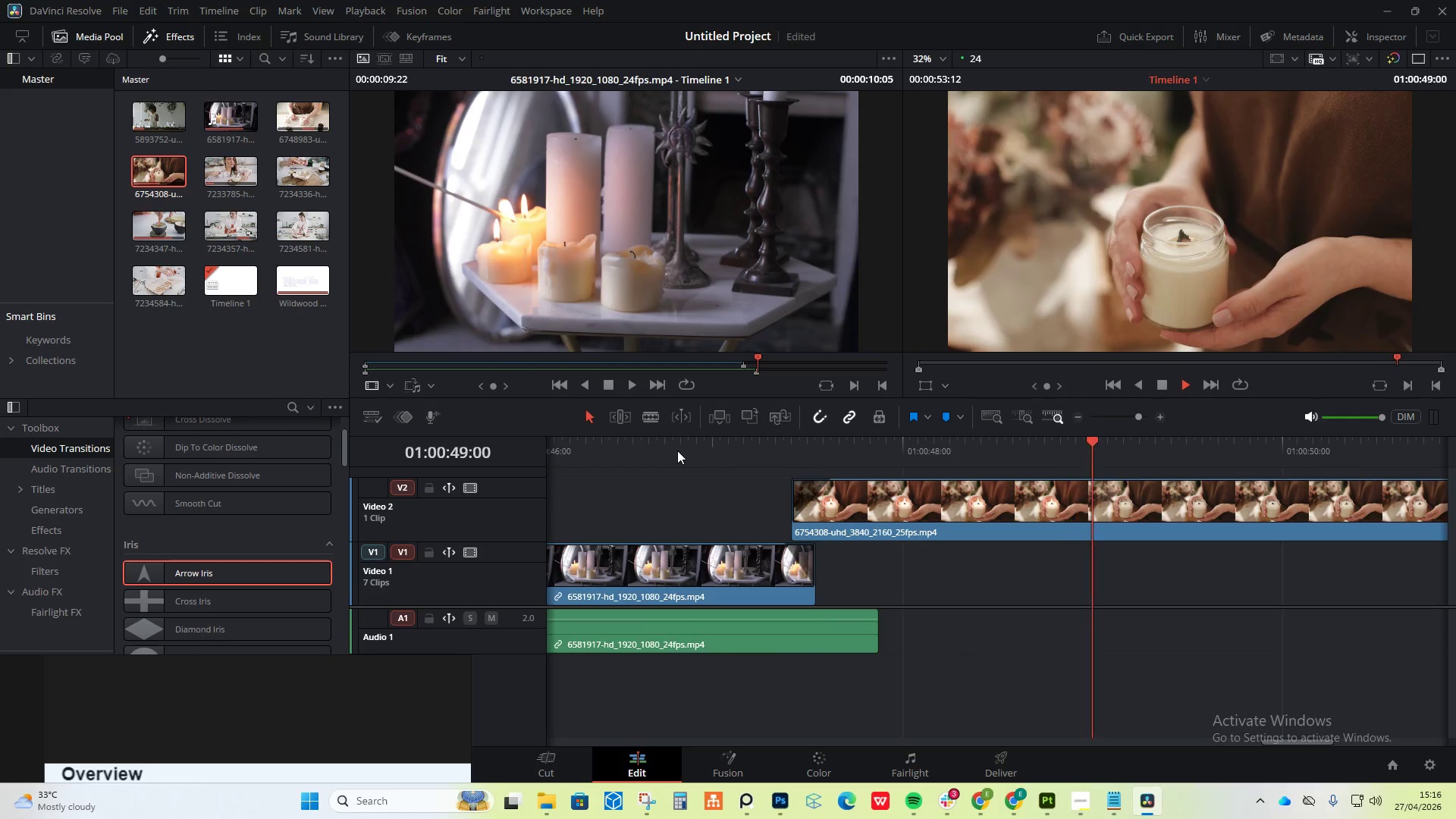 
left_click([566, 439])
 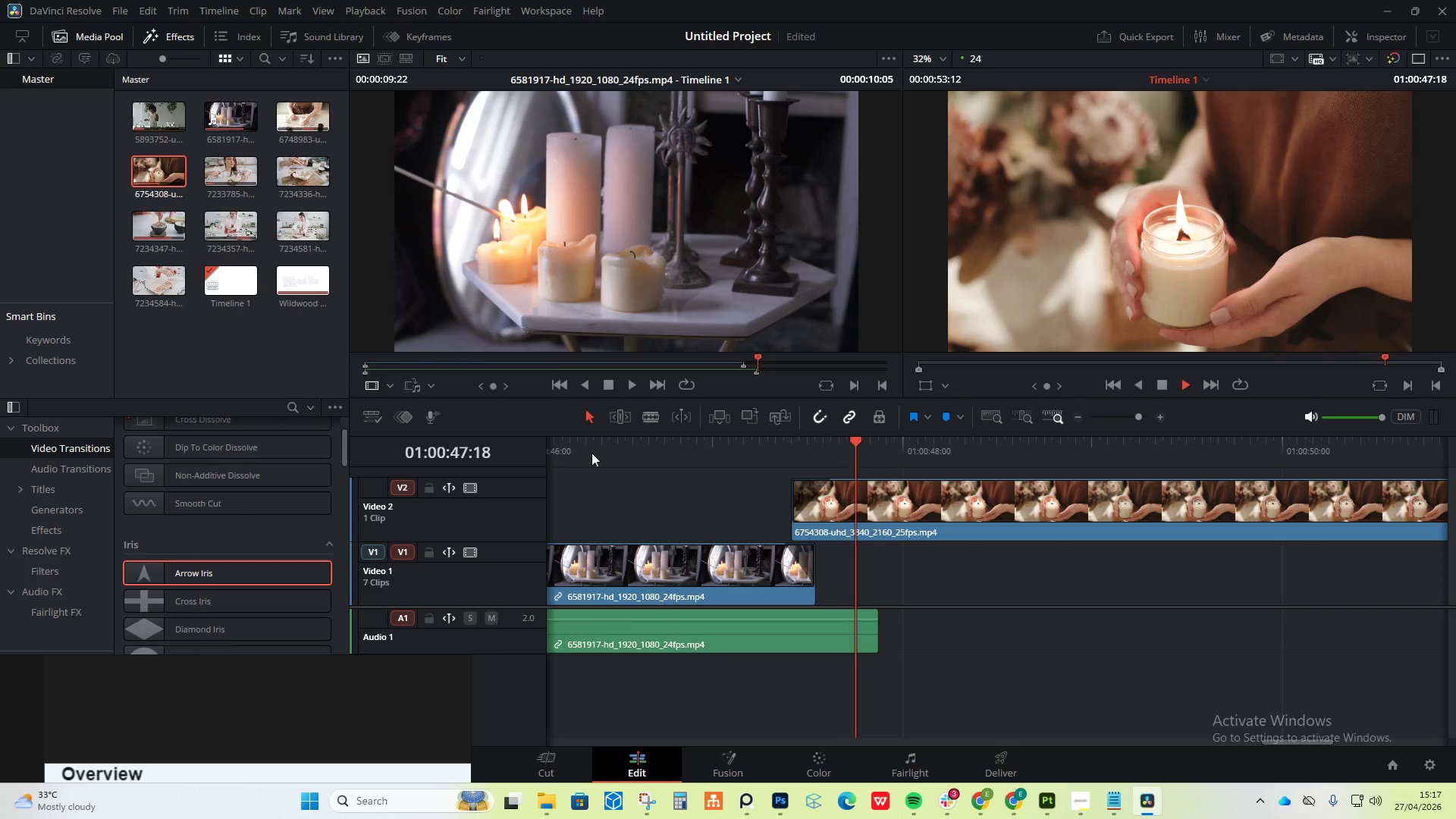 
key(Space)
 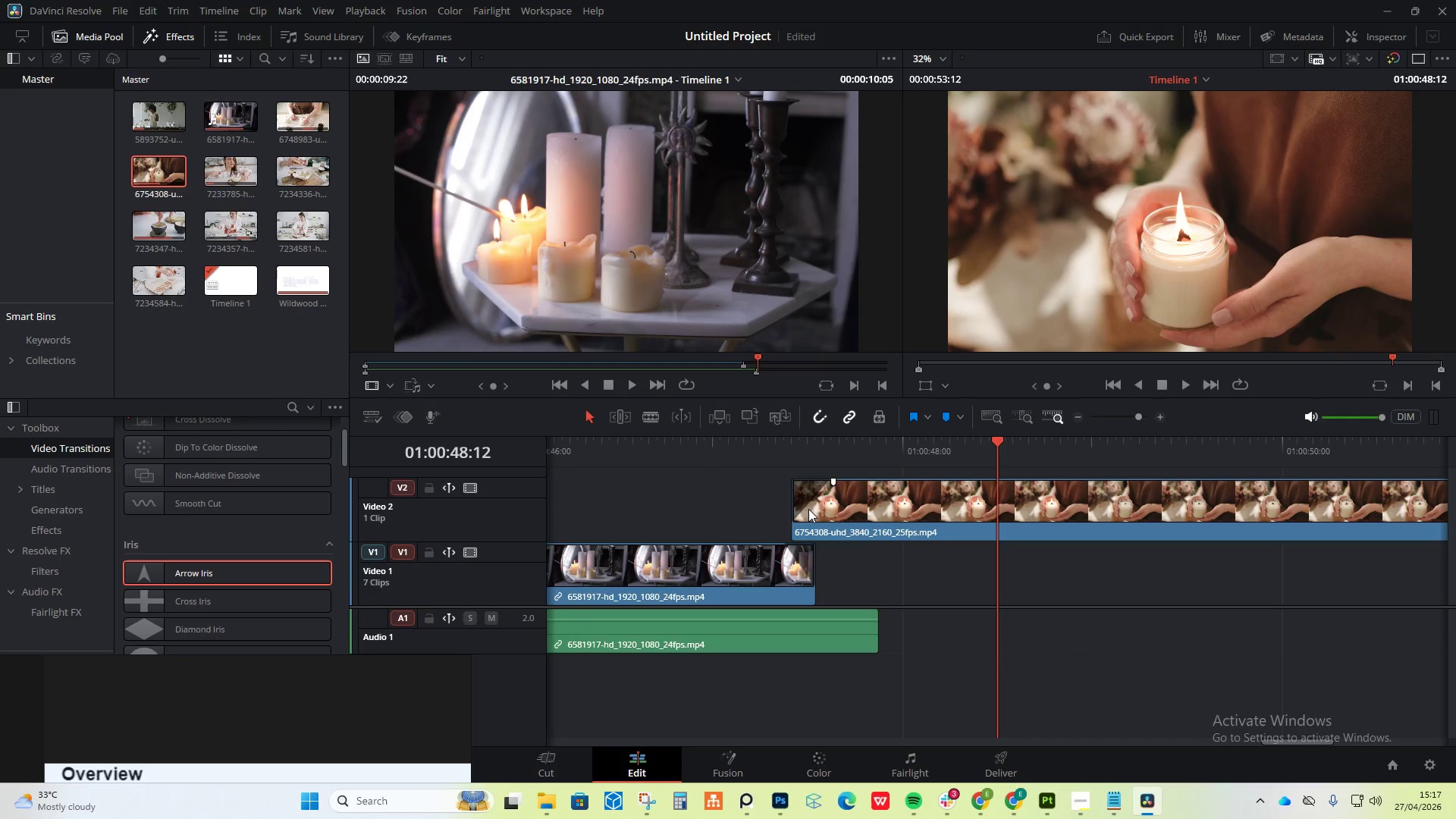 
left_click_drag(start_coordinate=[811, 509], to_coordinate=[820, 509])
 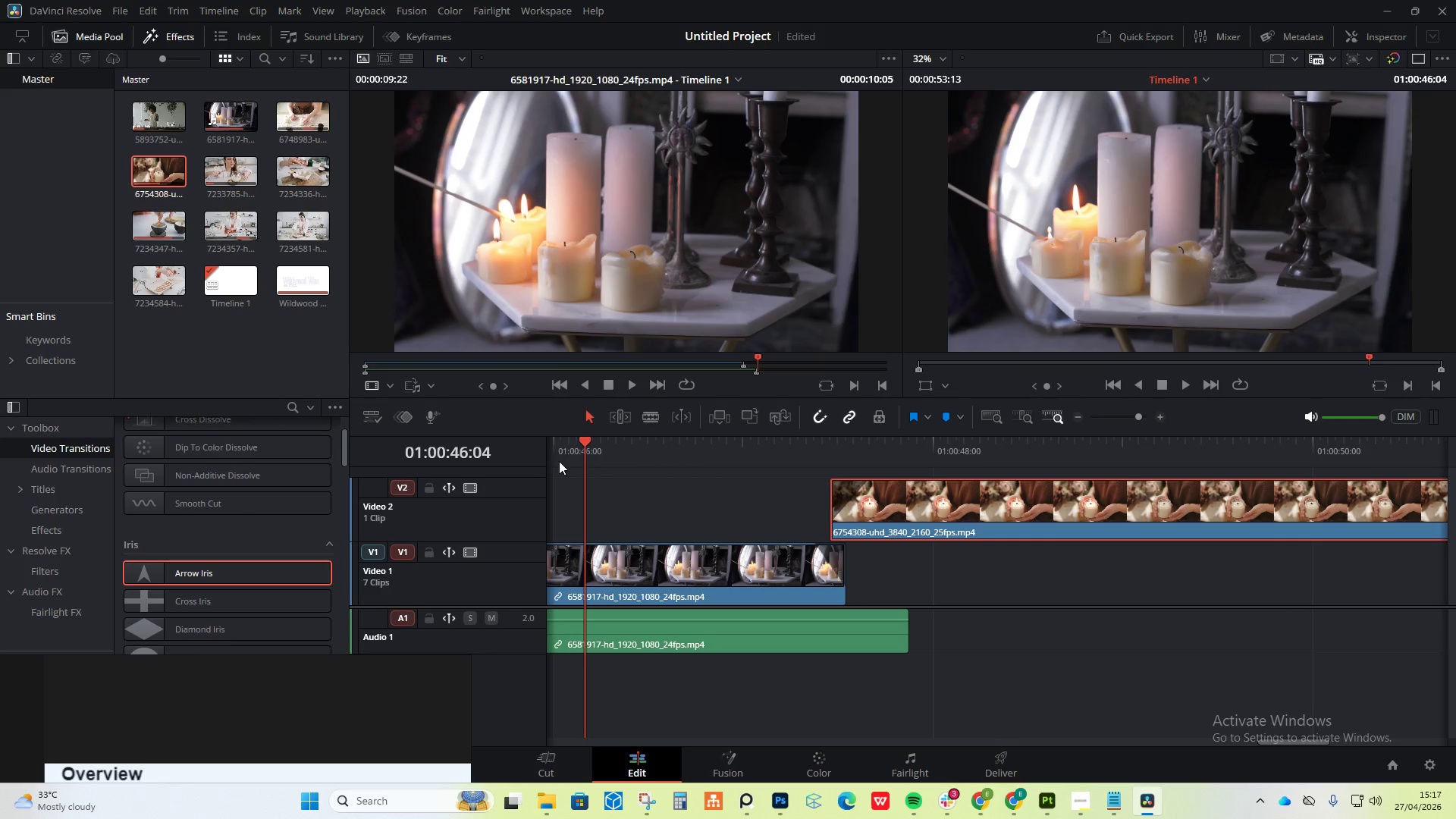 
key(Space)
 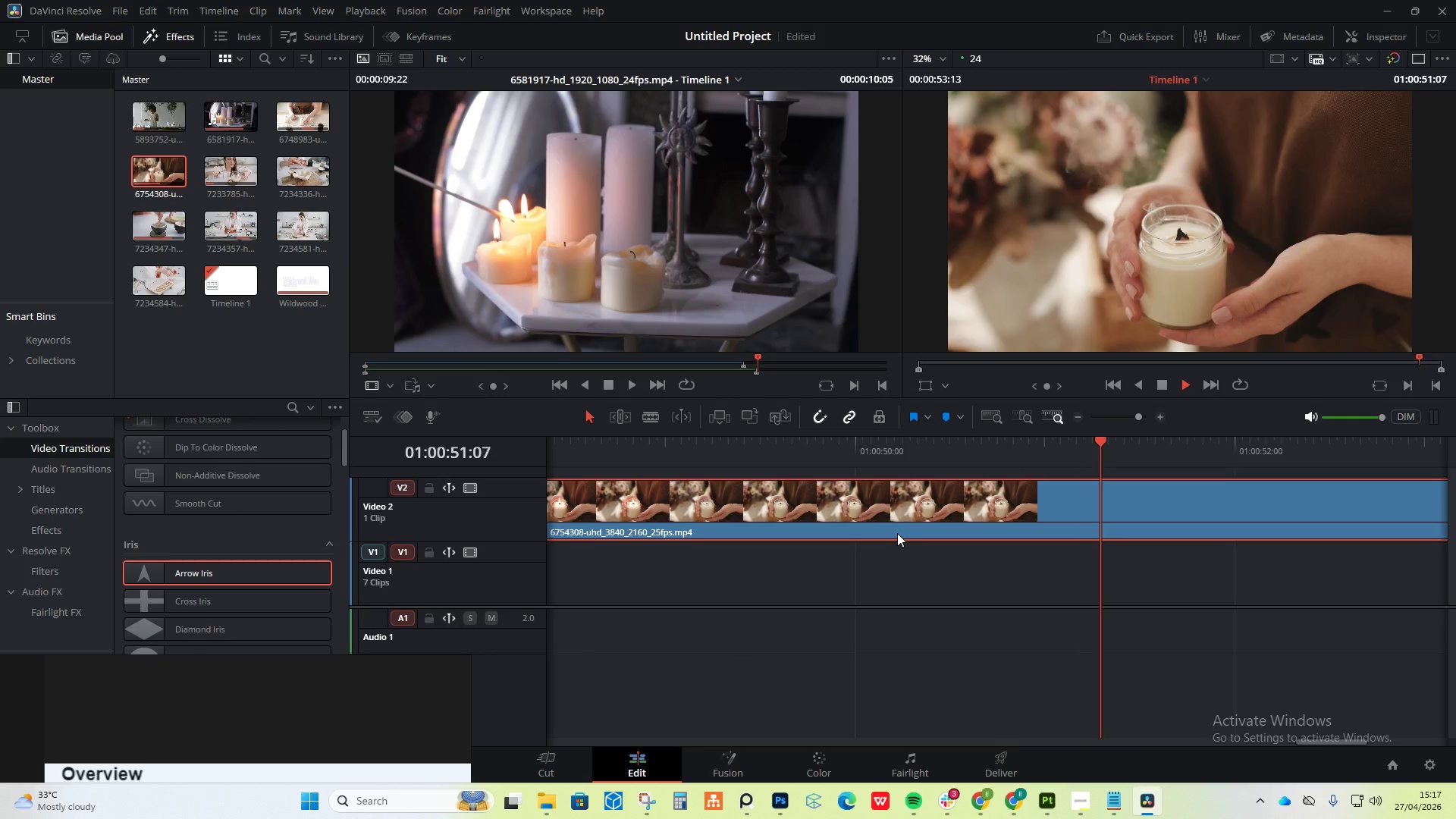 
wait(6.94)
 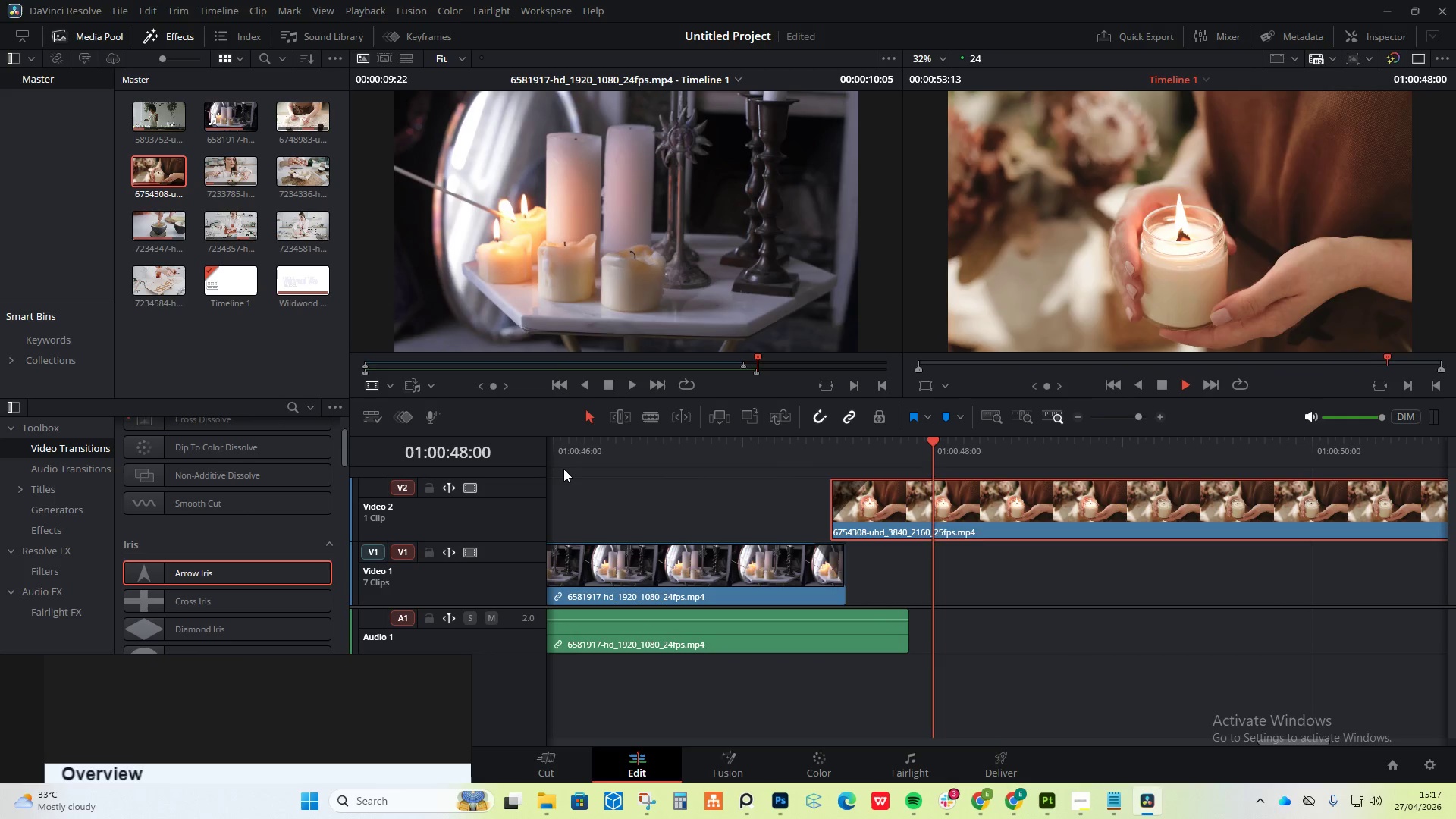 
key(Space)
 